 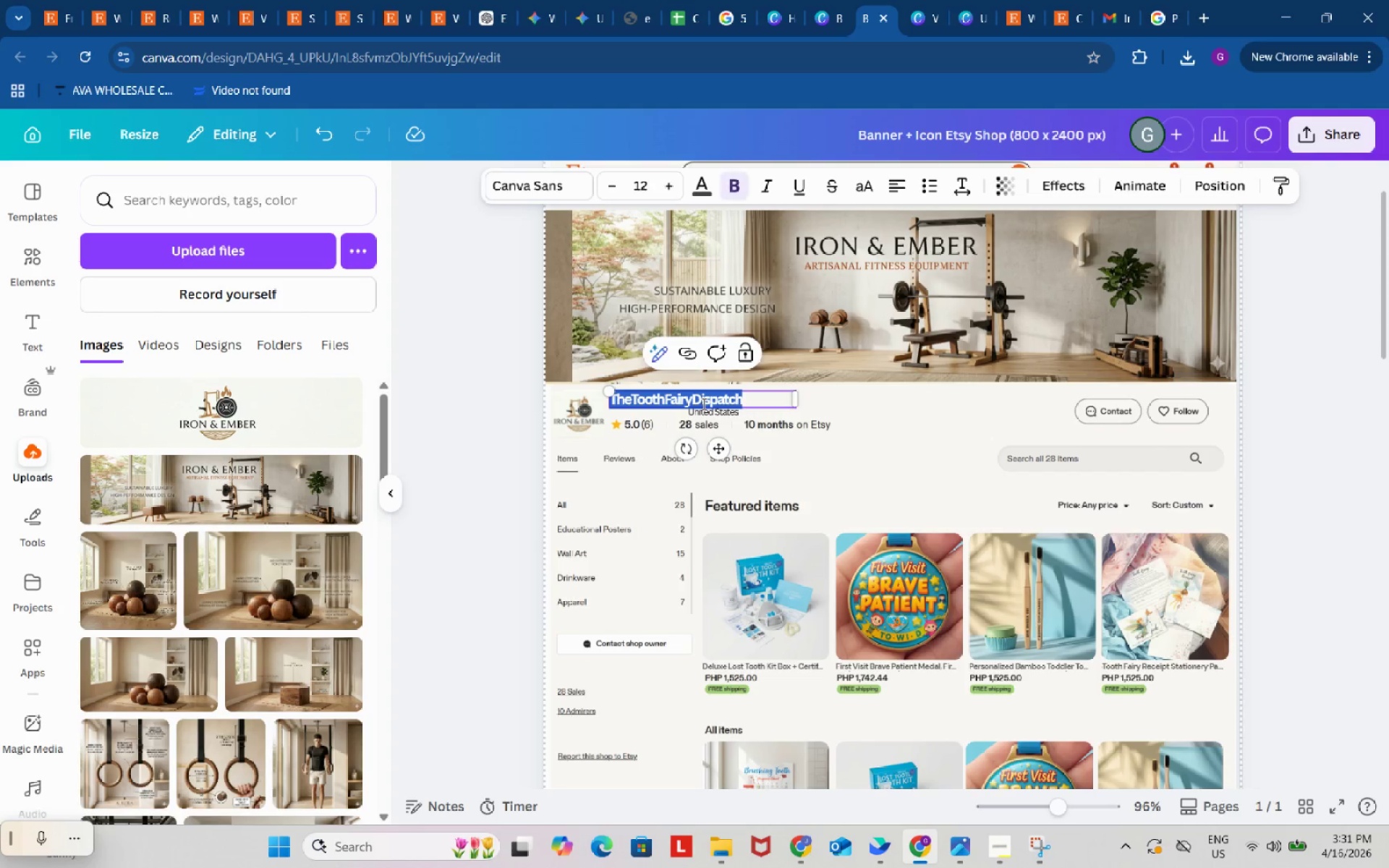 
key(Control+ControlLeft)
 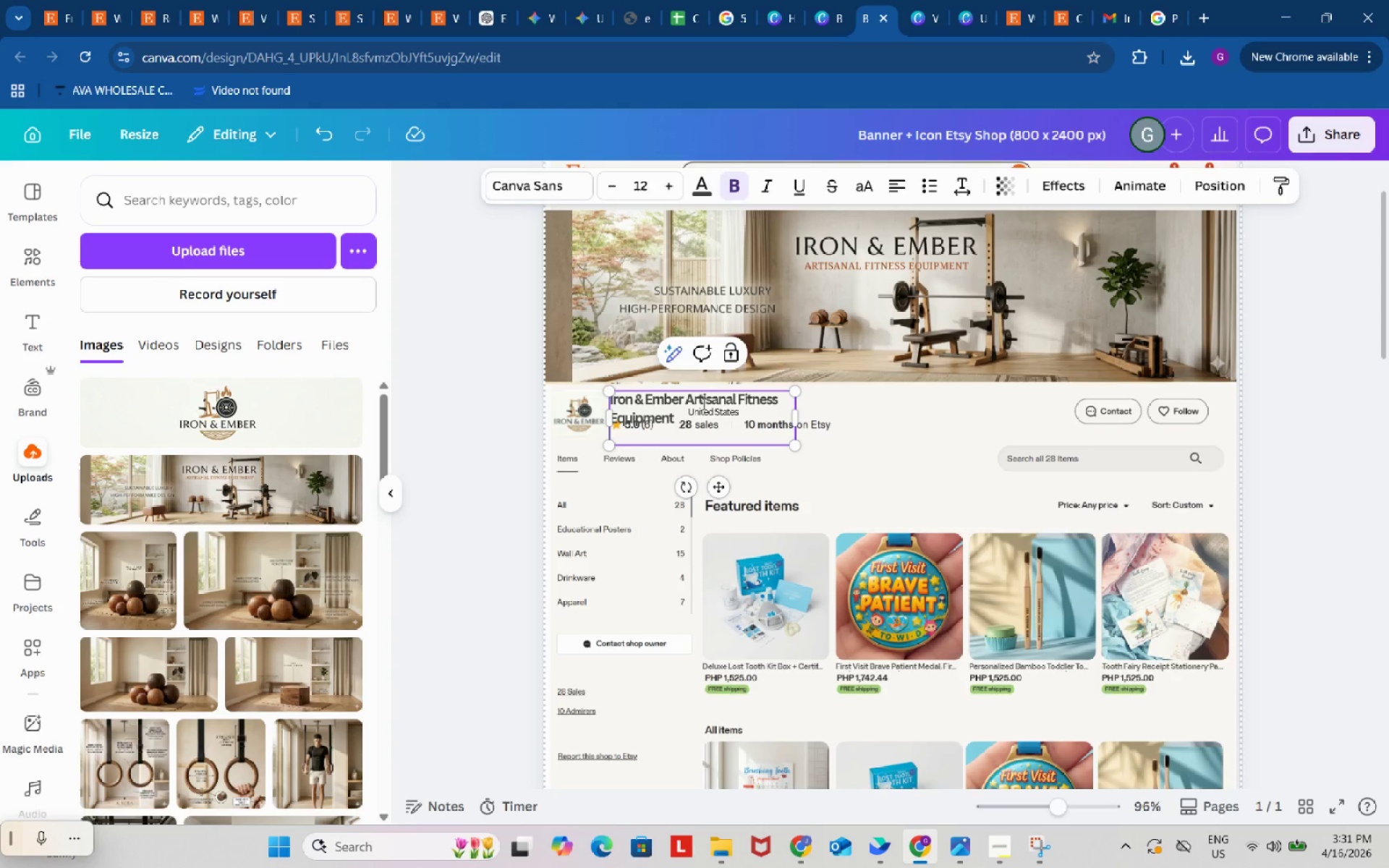 
key(Control+V)
 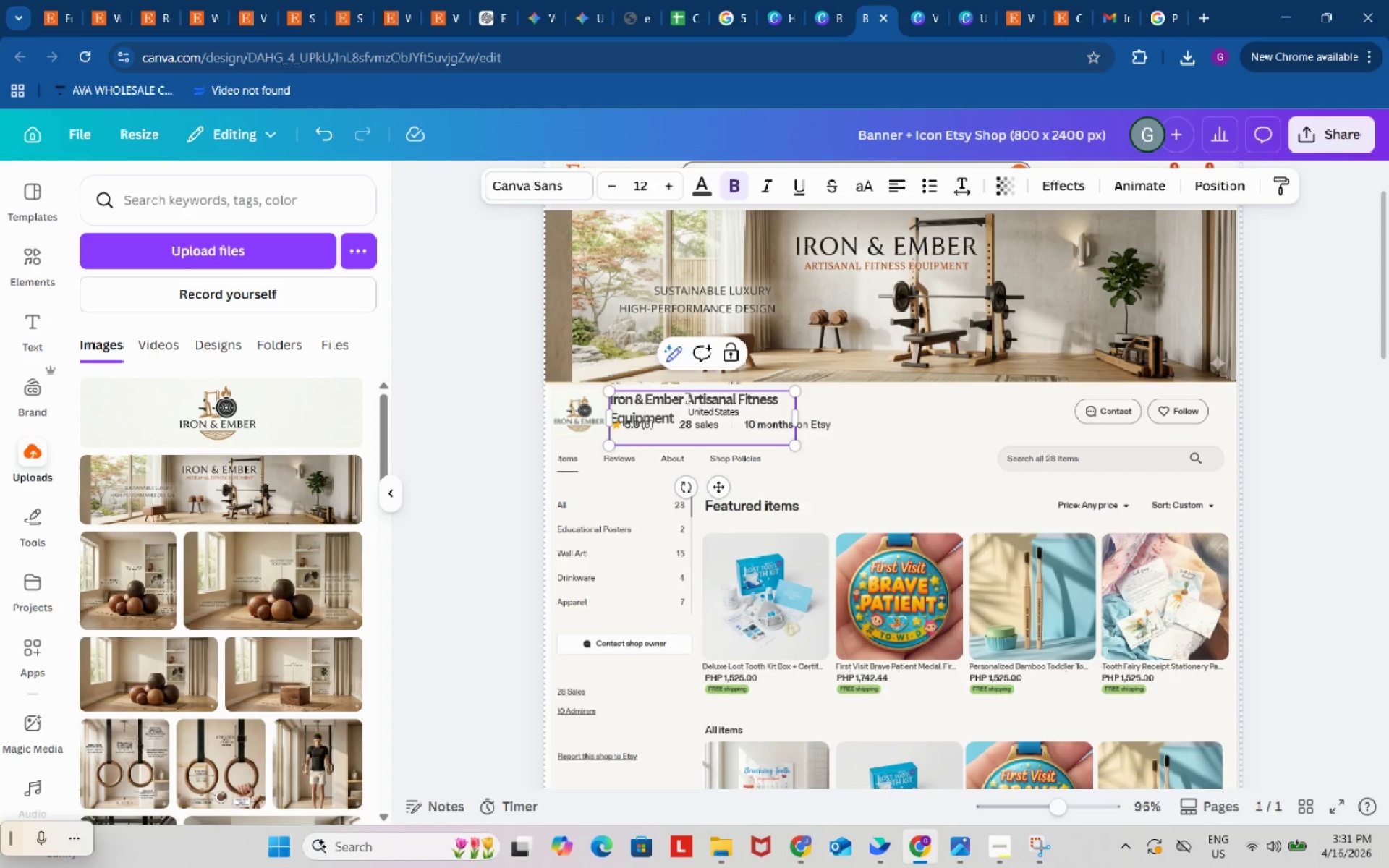 
left_click([686, 398])
 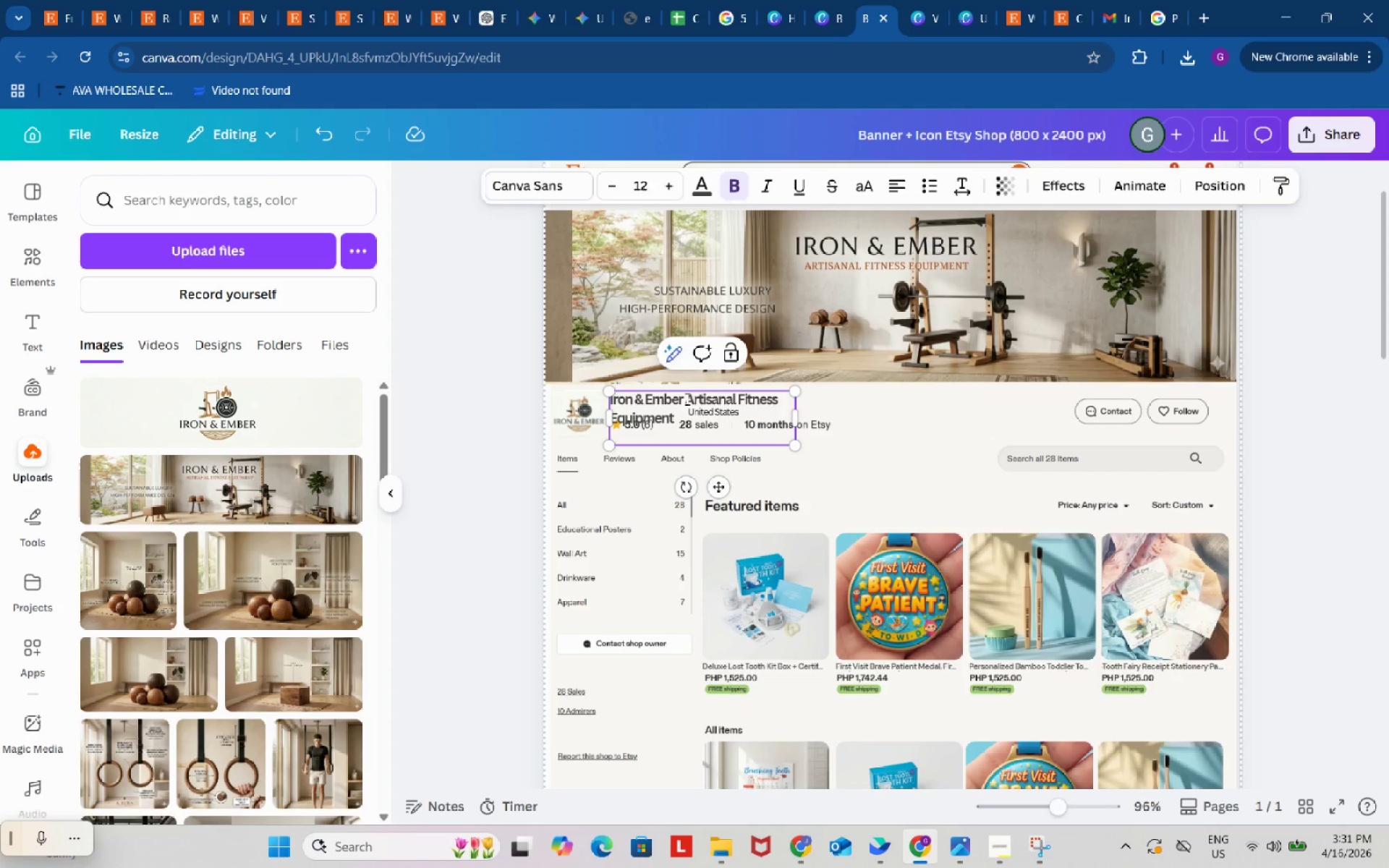 
key(Backspace)
 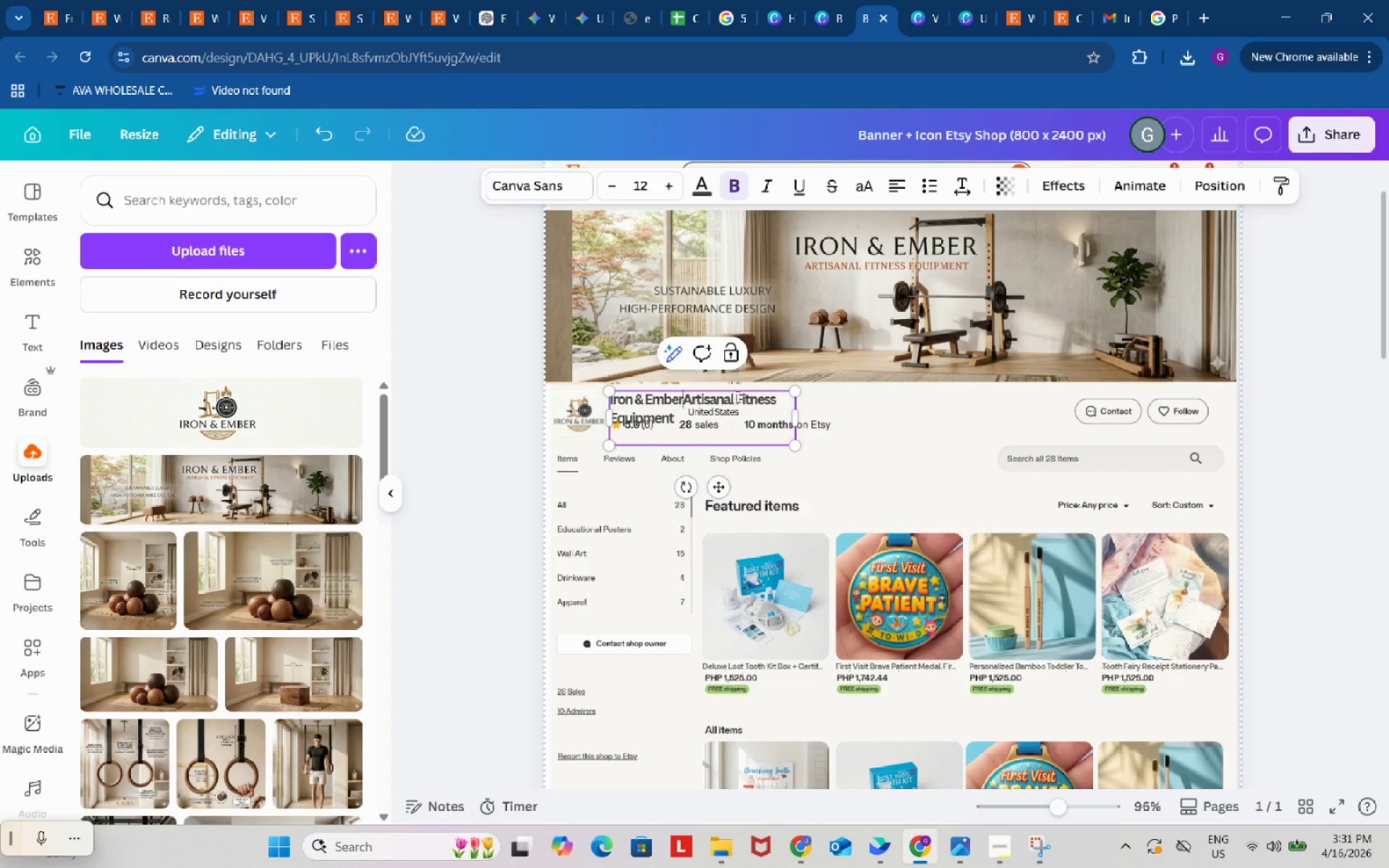 
left_click([736, 396])
 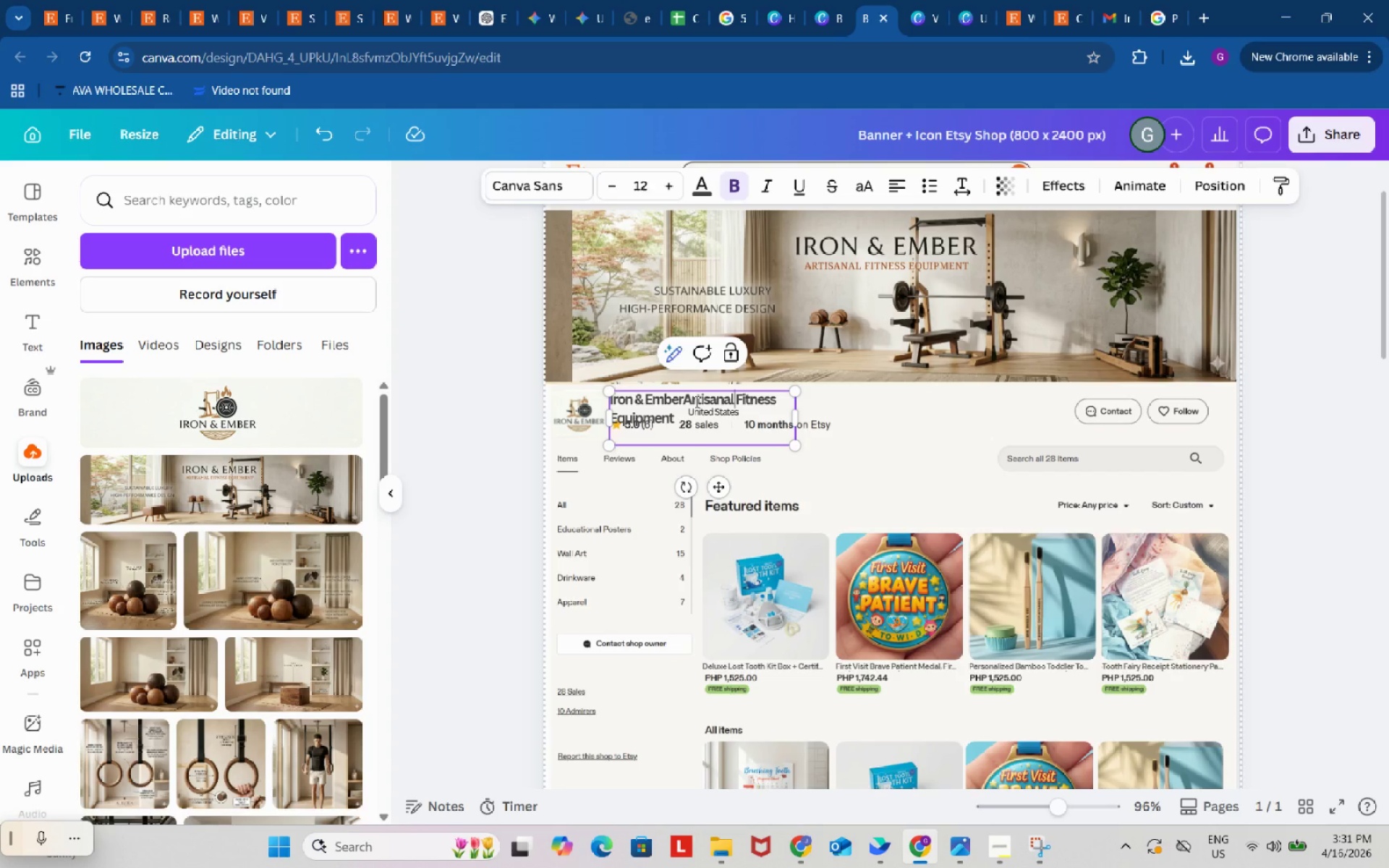 
key(ArrowRight)
 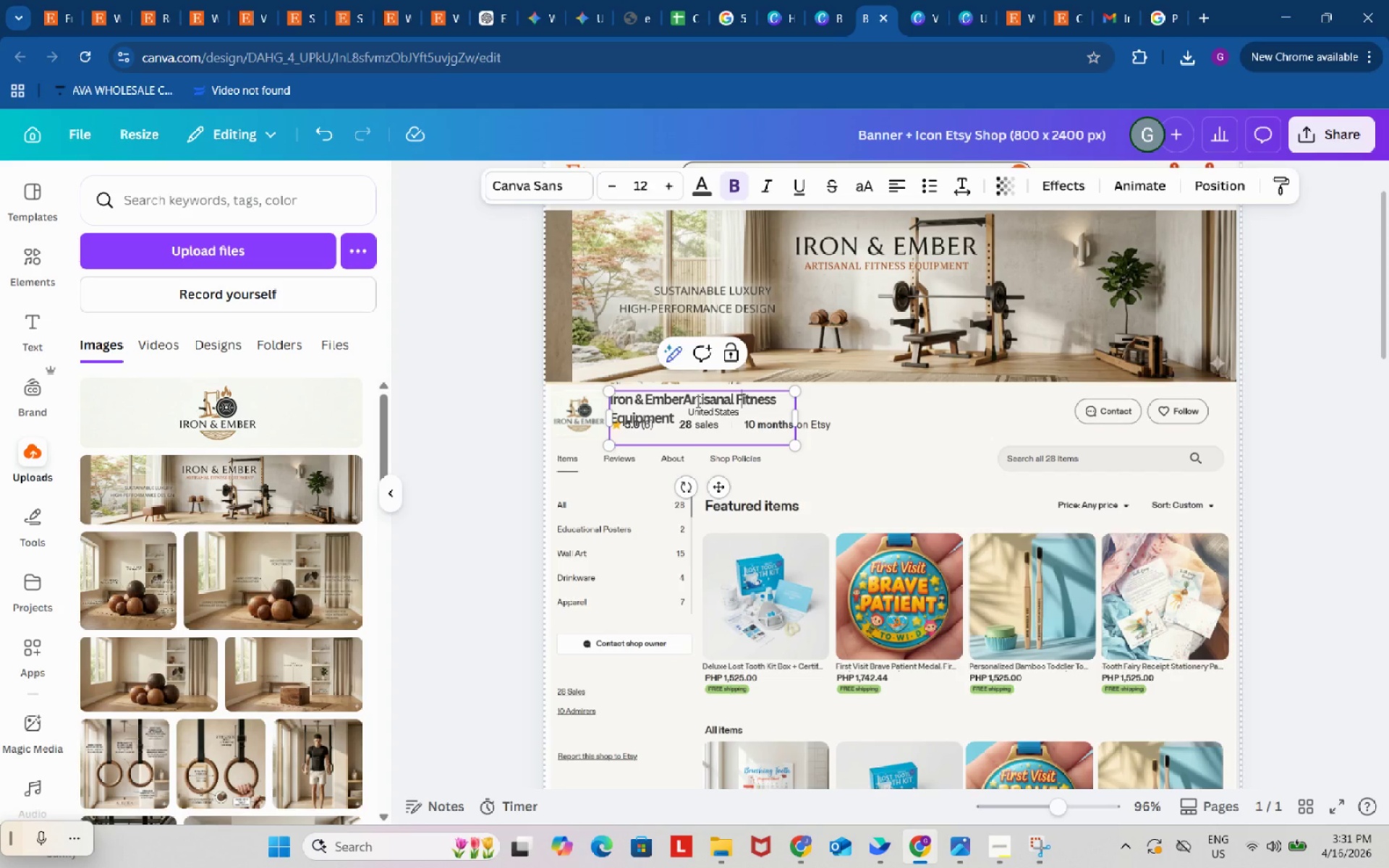 
key(ArrowLeft)
 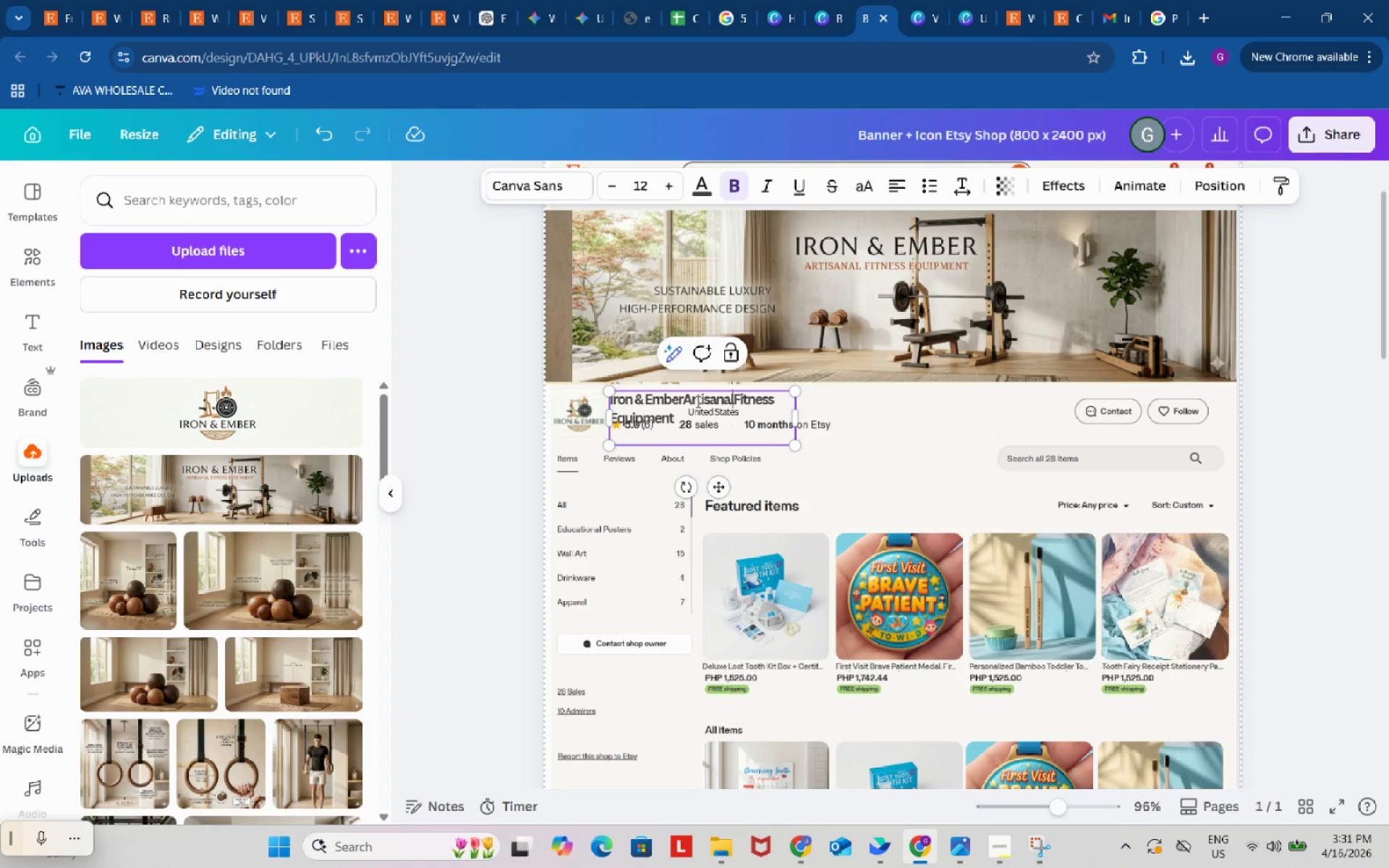 
key(Backspace)
 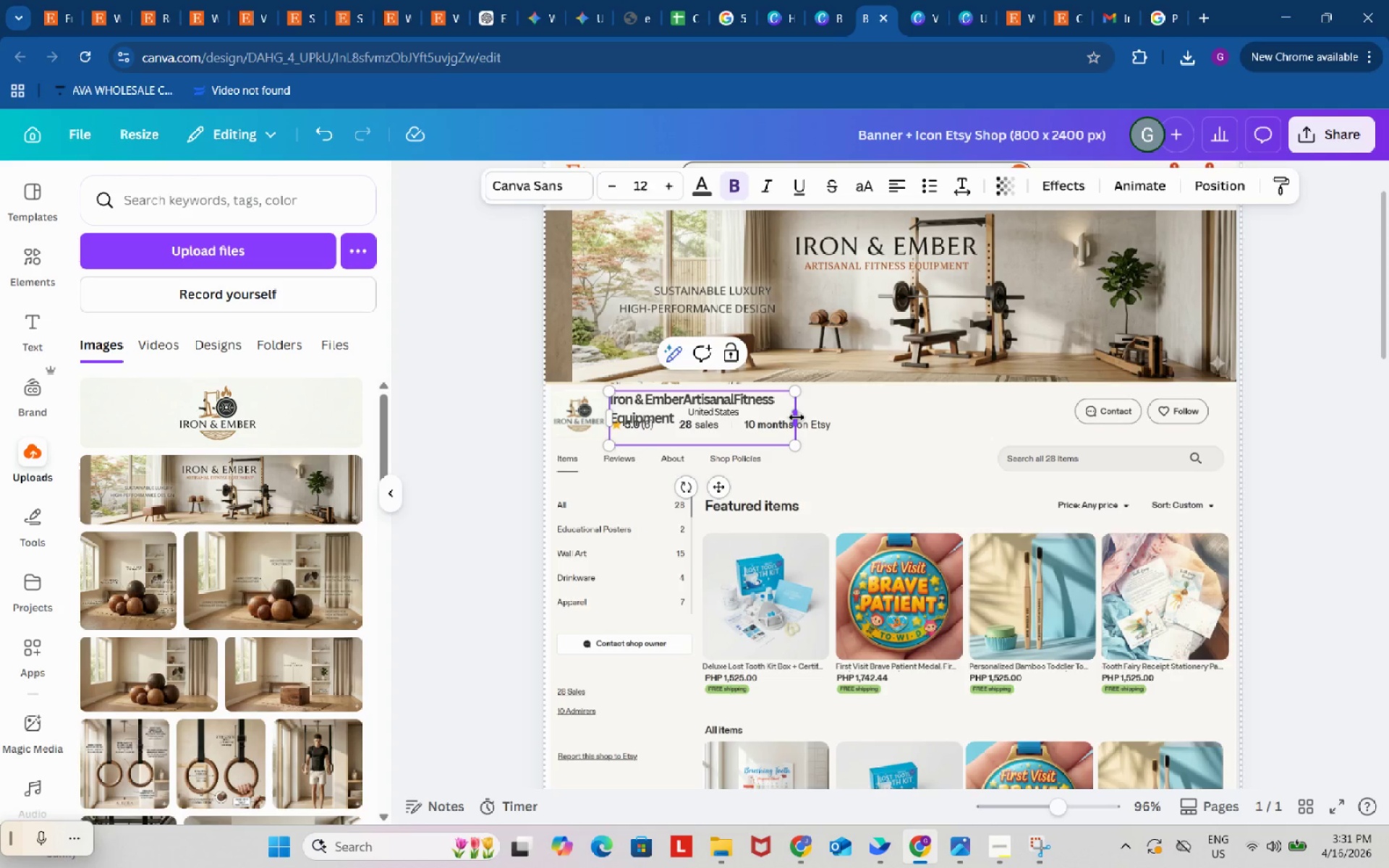 
left_click_drag(start_coordinate=[797, 417], to_coordinate=[864, 417])
 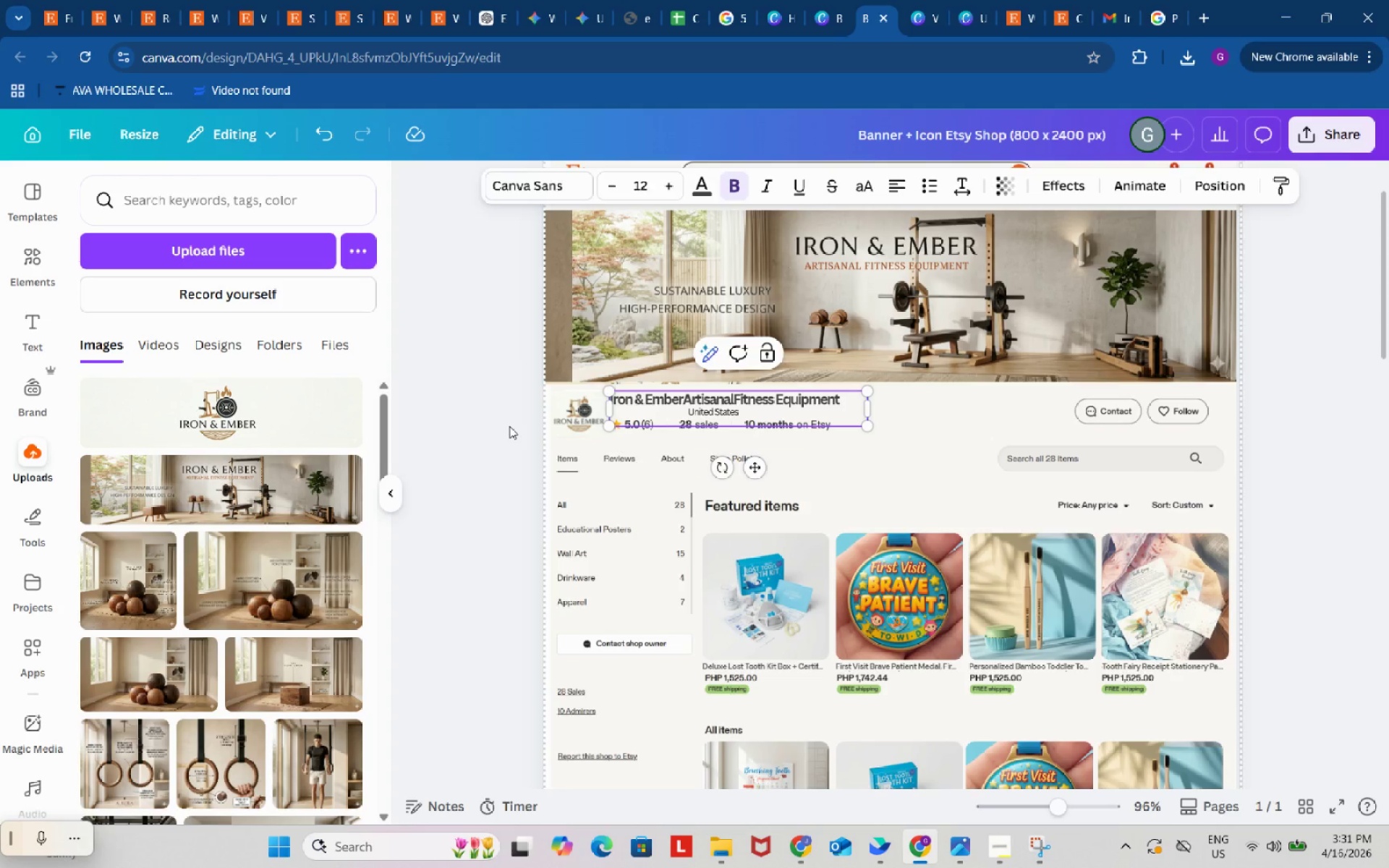 
double_click([509, 426])
 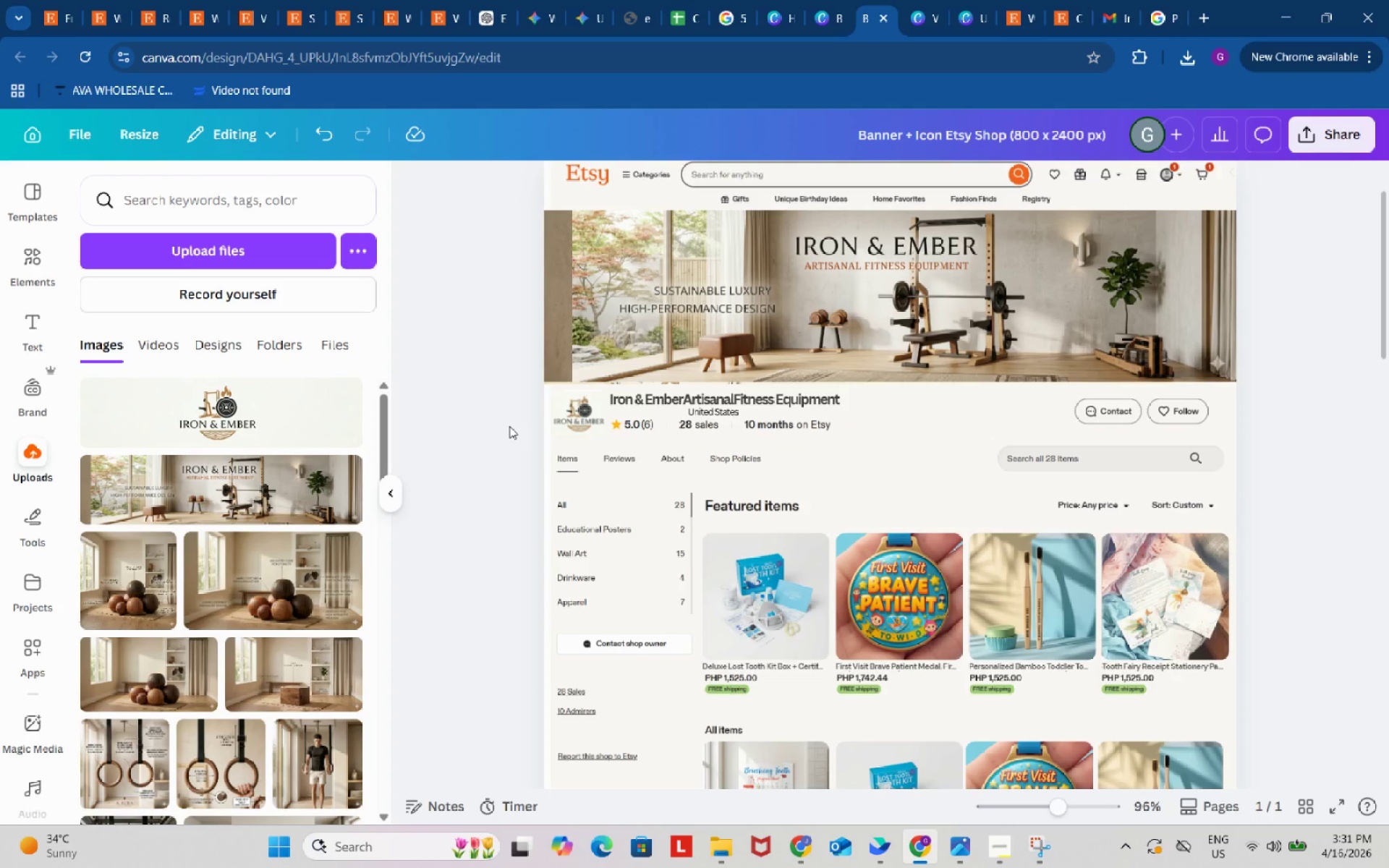 
scroll: coordinate [509, 426], scroll_direction: down, amount: 2.0
 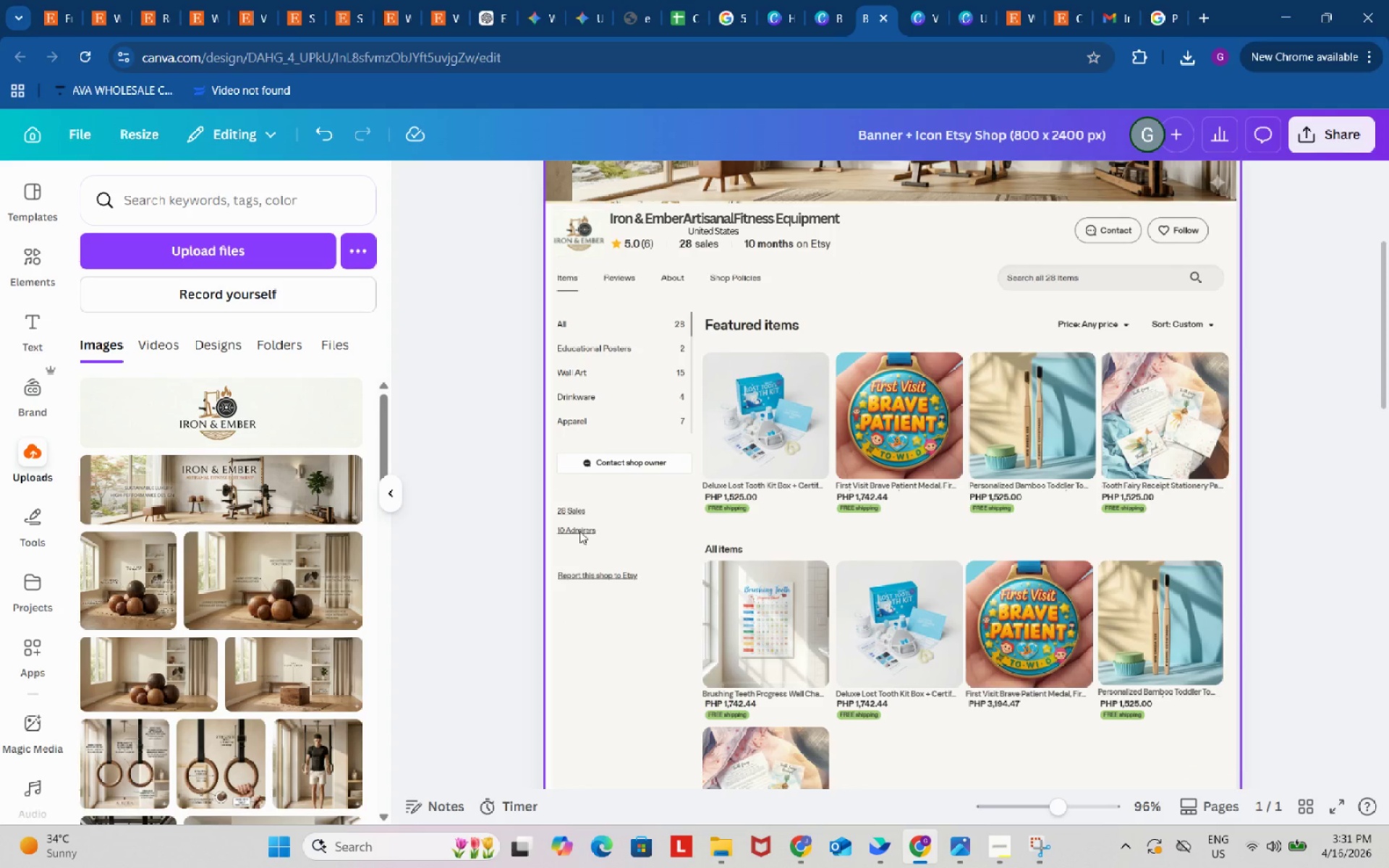 
left_click([475, 503])
 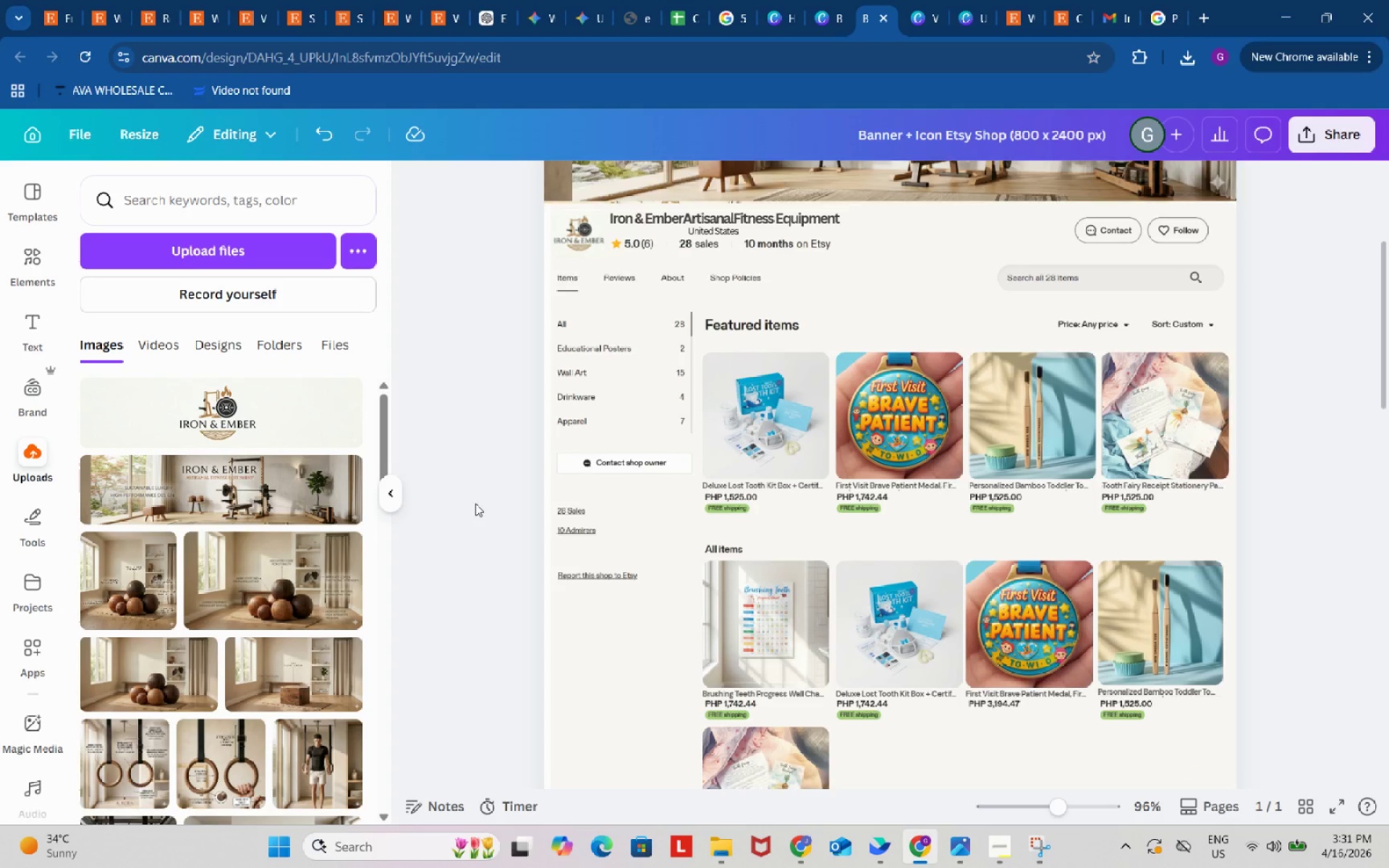 
scroll: coordinate [475, 503], scroll_direction: down, amount: 1.0
 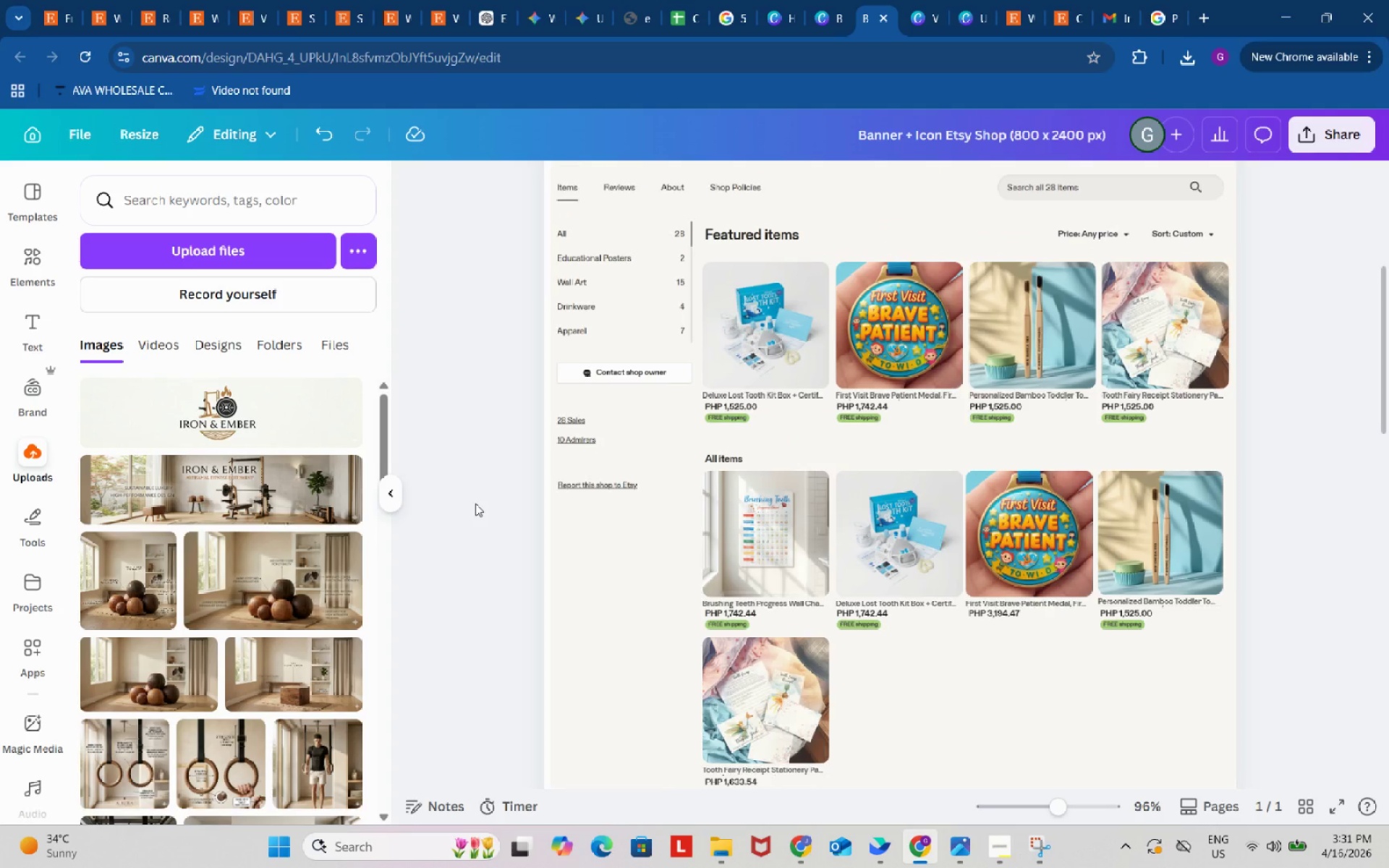 
scroll: coordinate [475, 503], scroll_direction: none, amount: 0.0
 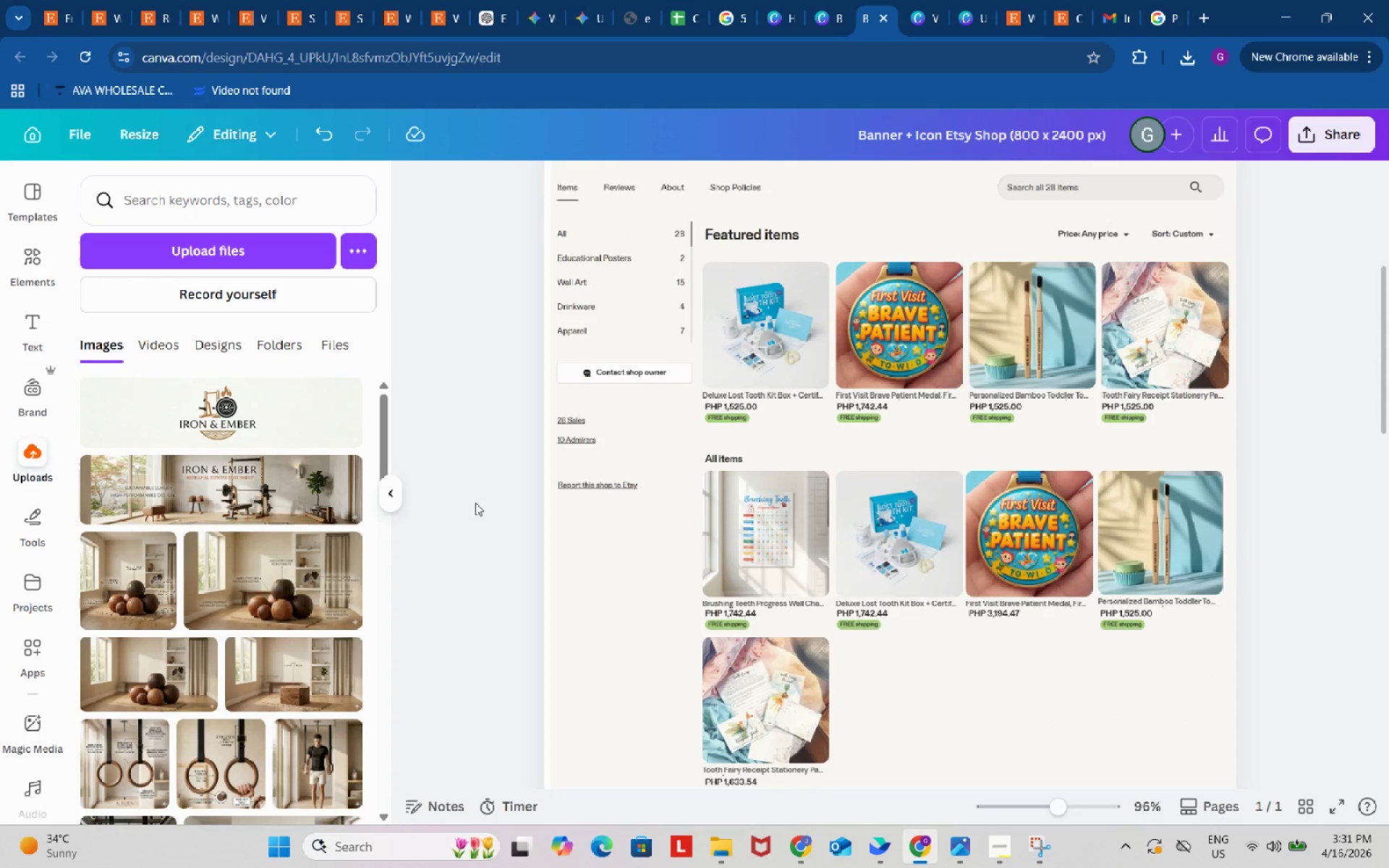 
left_click([475, 503])
 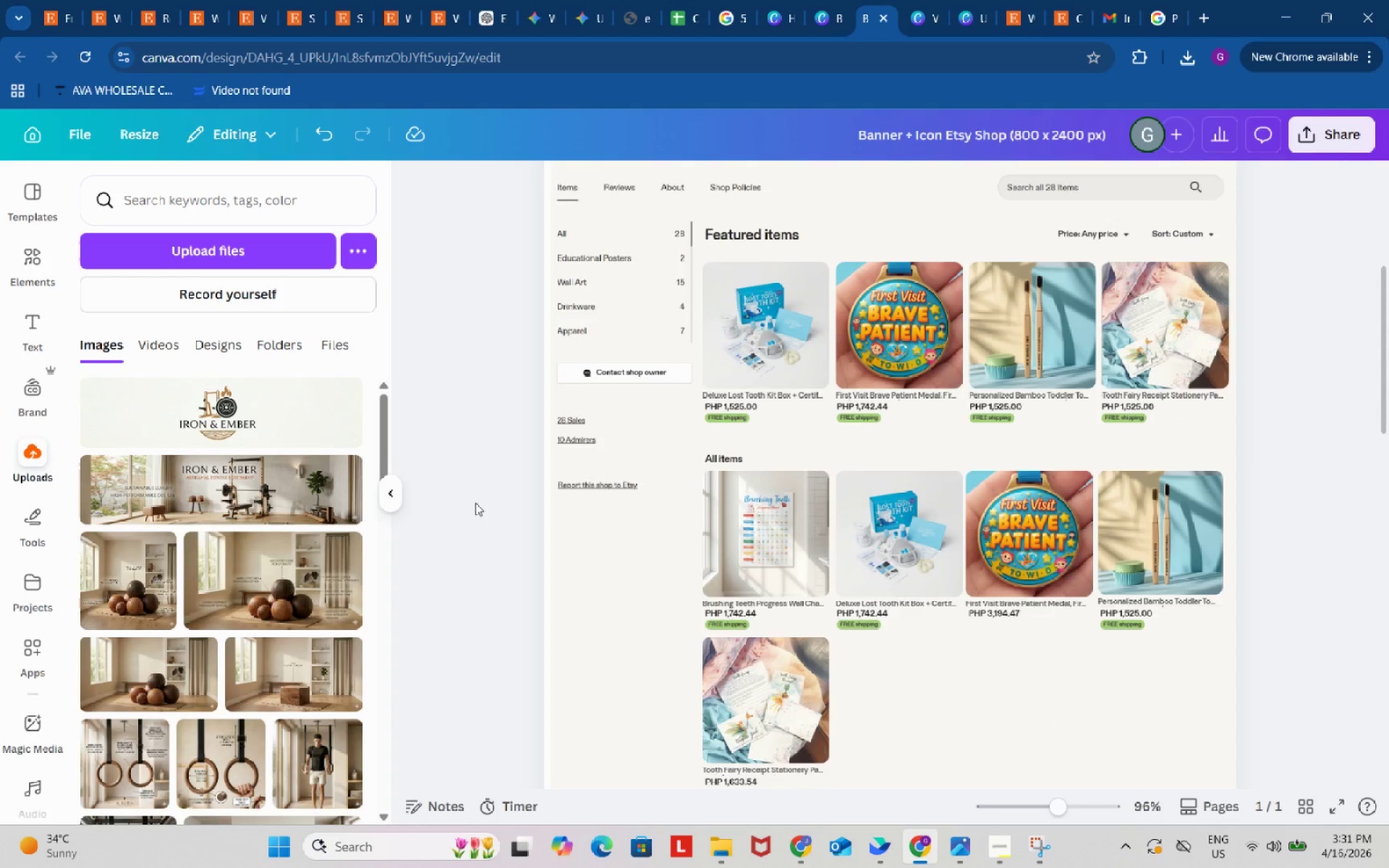 
scroll: coordinate [258, 646], scroll_direction: down, amount: 7.0
 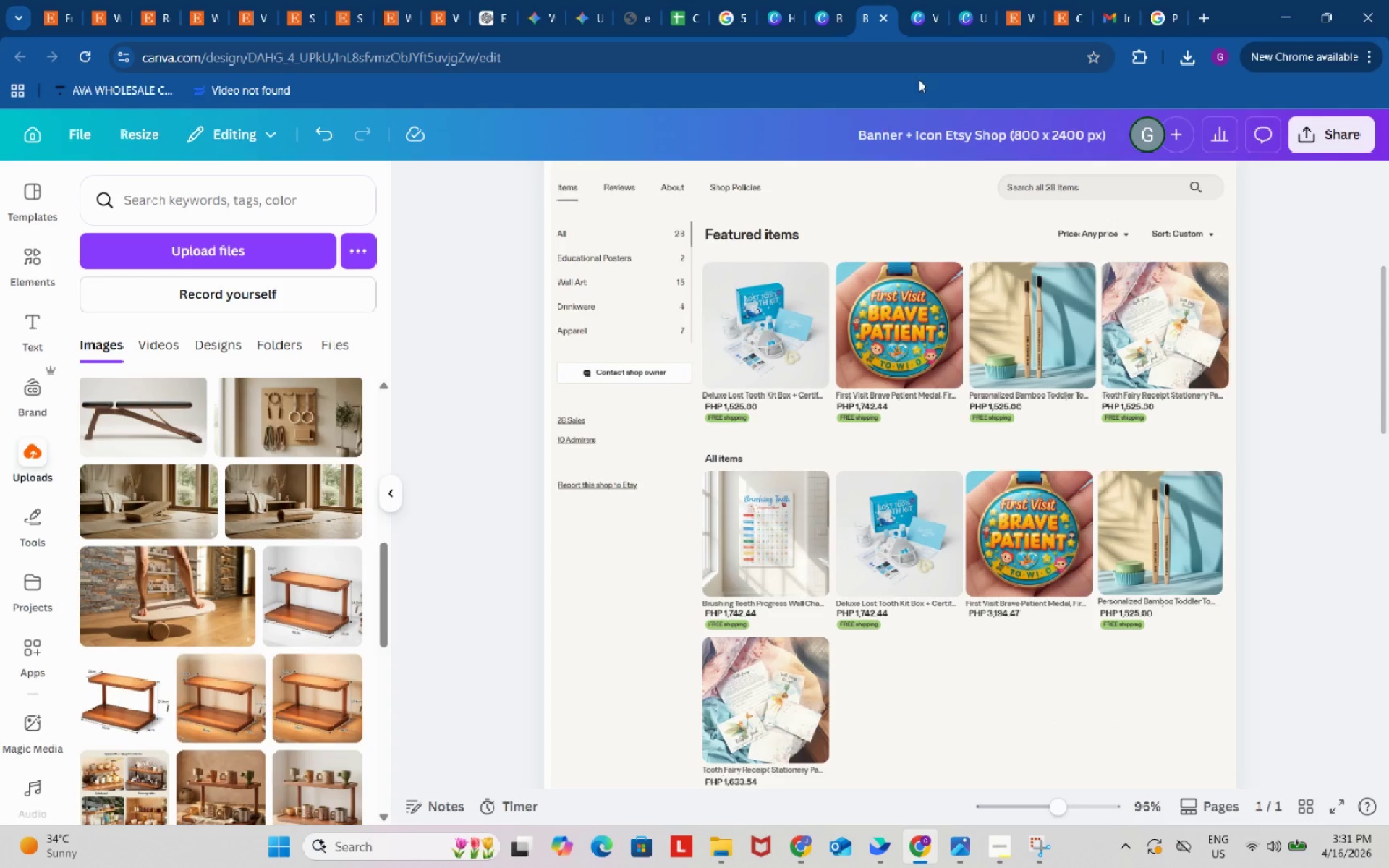 
left_click([980, 1])
 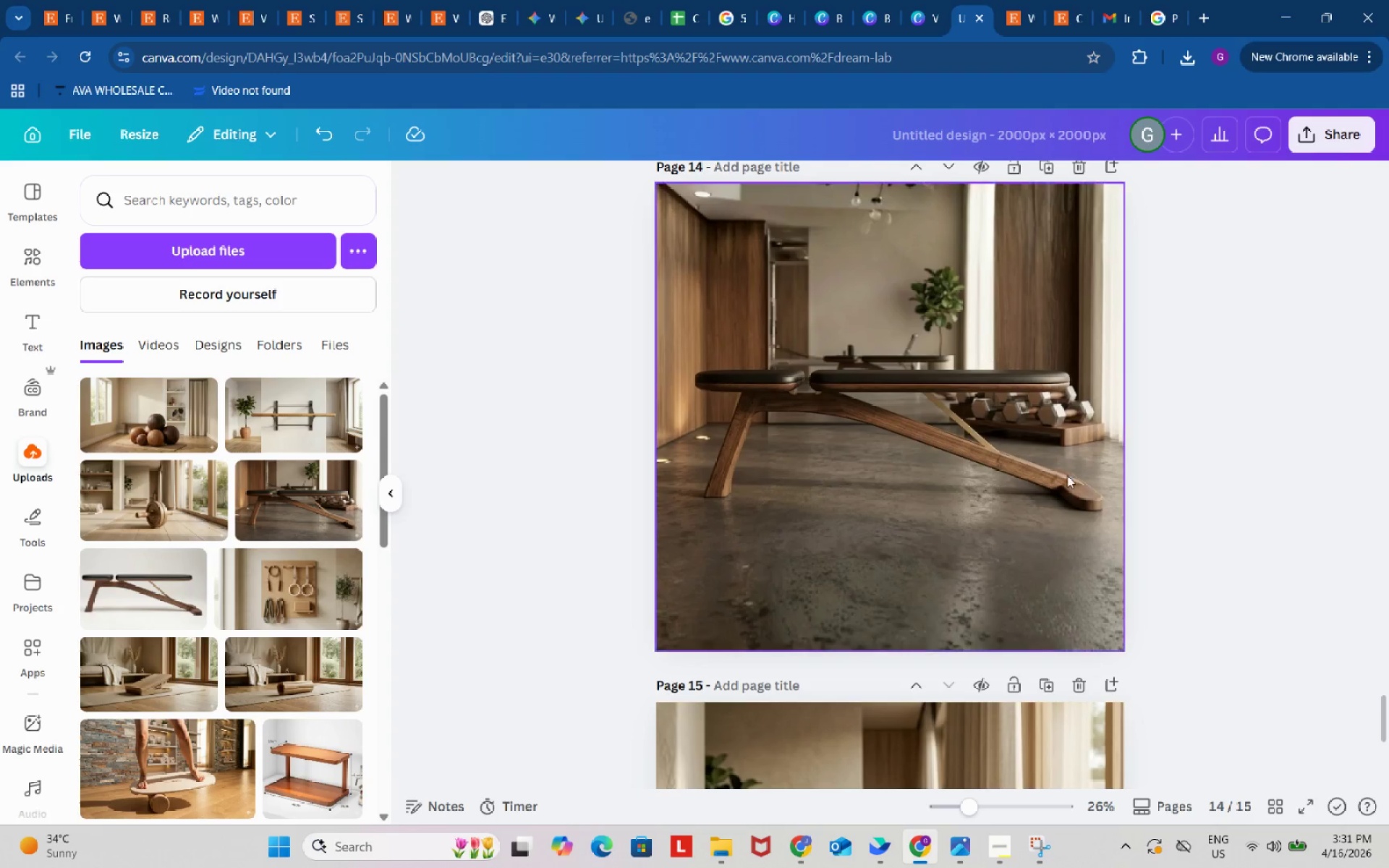 
scroll: coordinate [1110, 506], scroll_direction: up, amount: 7.0
 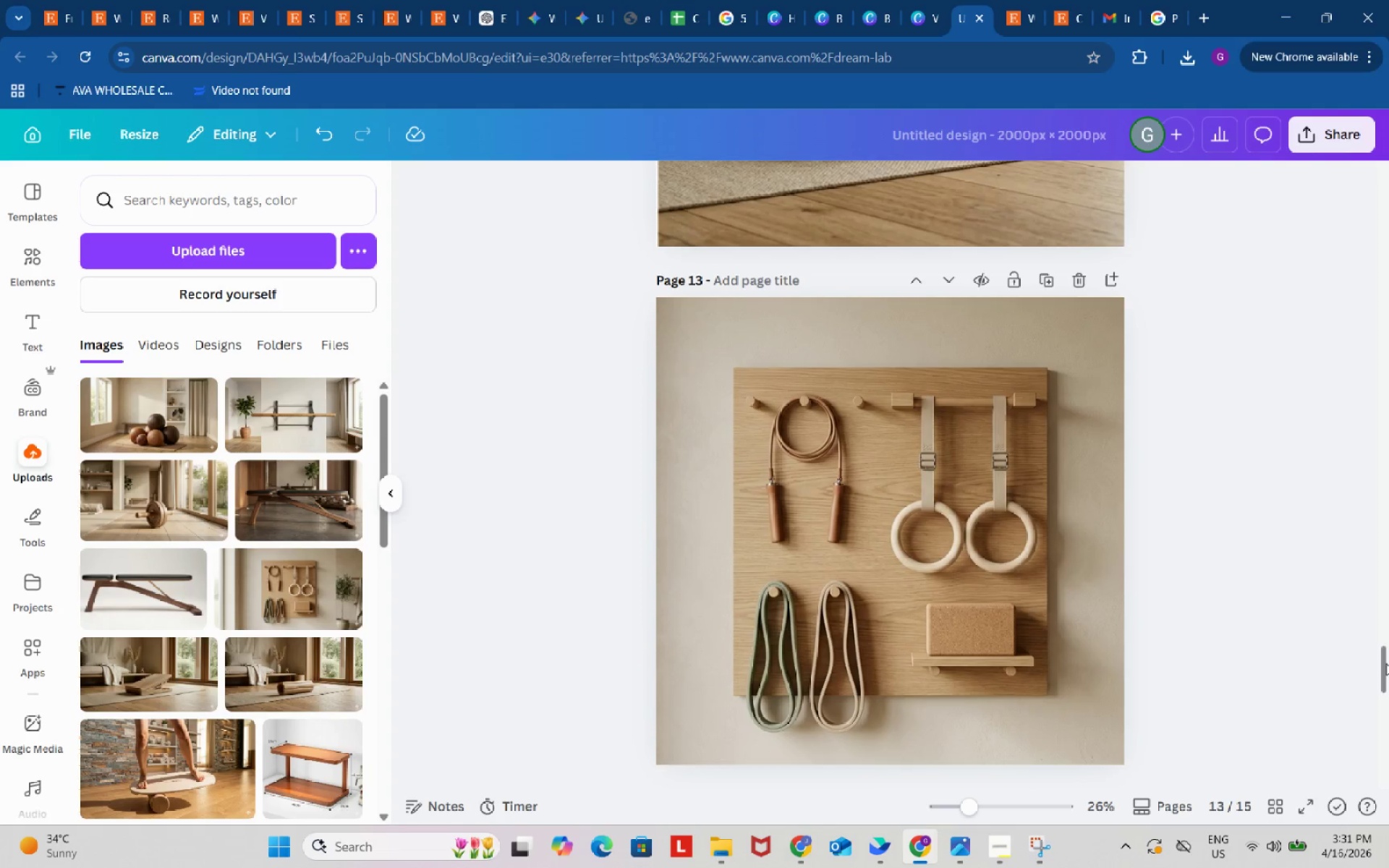 
left_click_drag(start_coordinate=[1386, 663], to_coordinate=[1388, 164])
 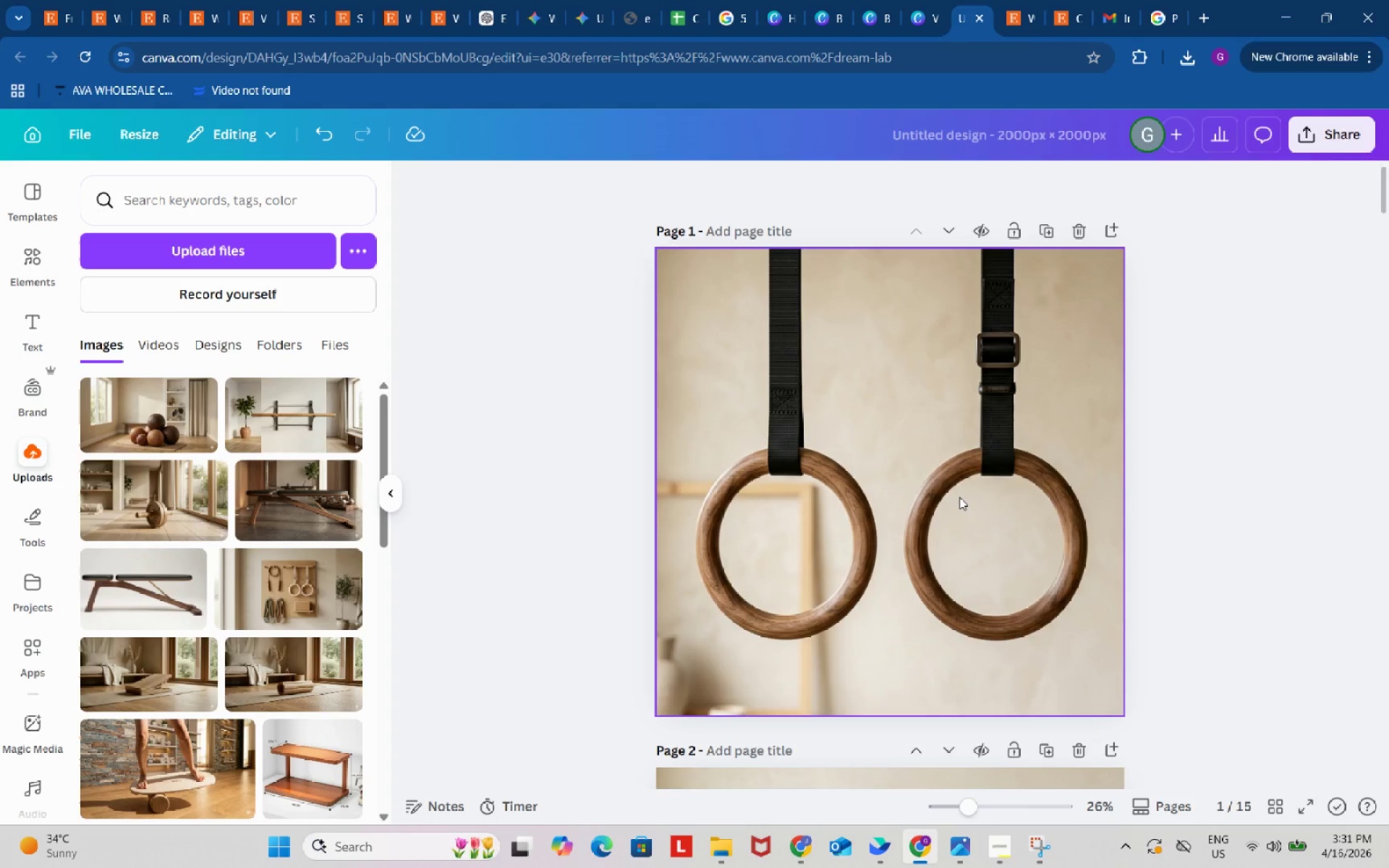 
left_click([959, 497])
 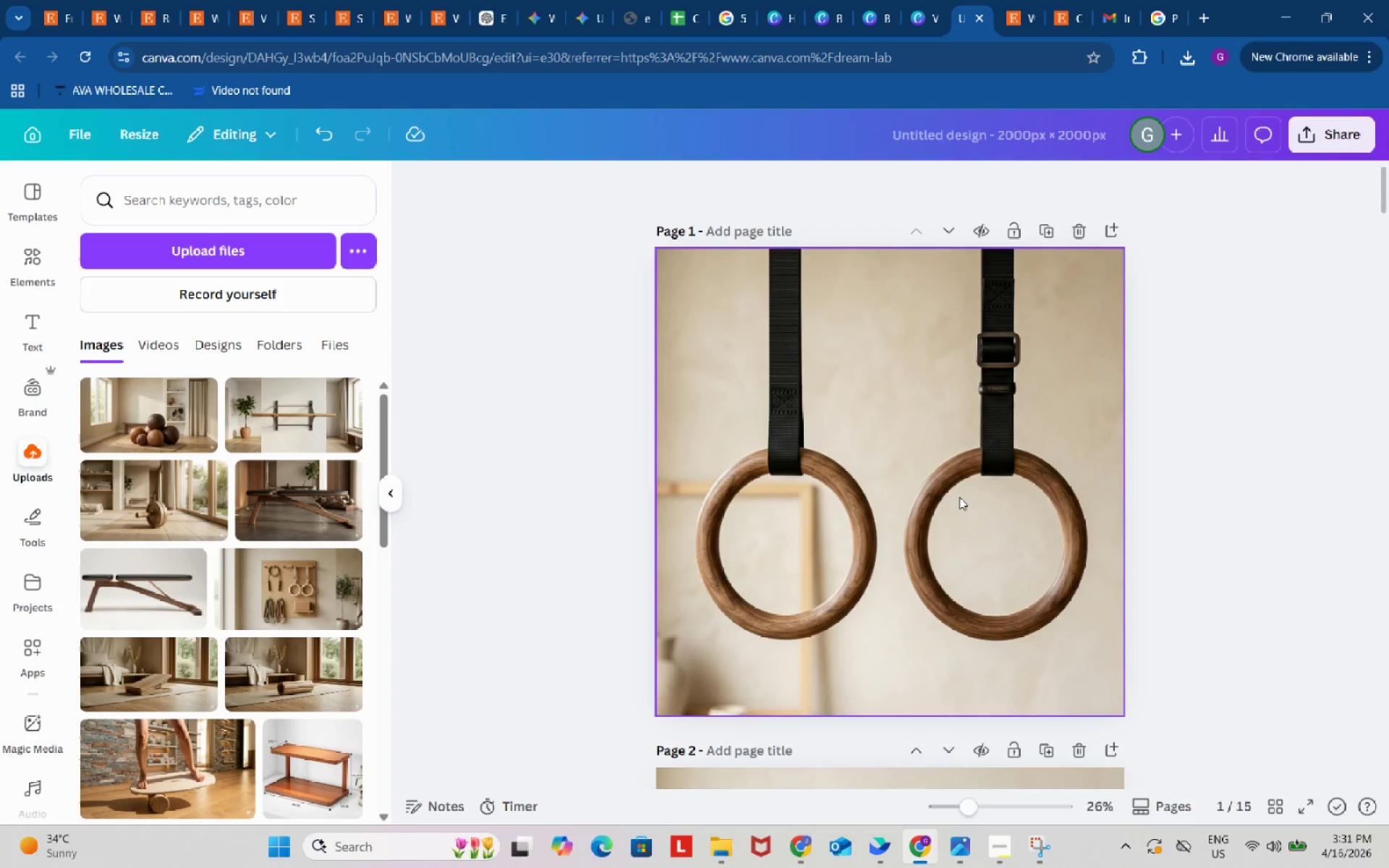 
hold_key(key=ControlLeft, duration=0.34)
 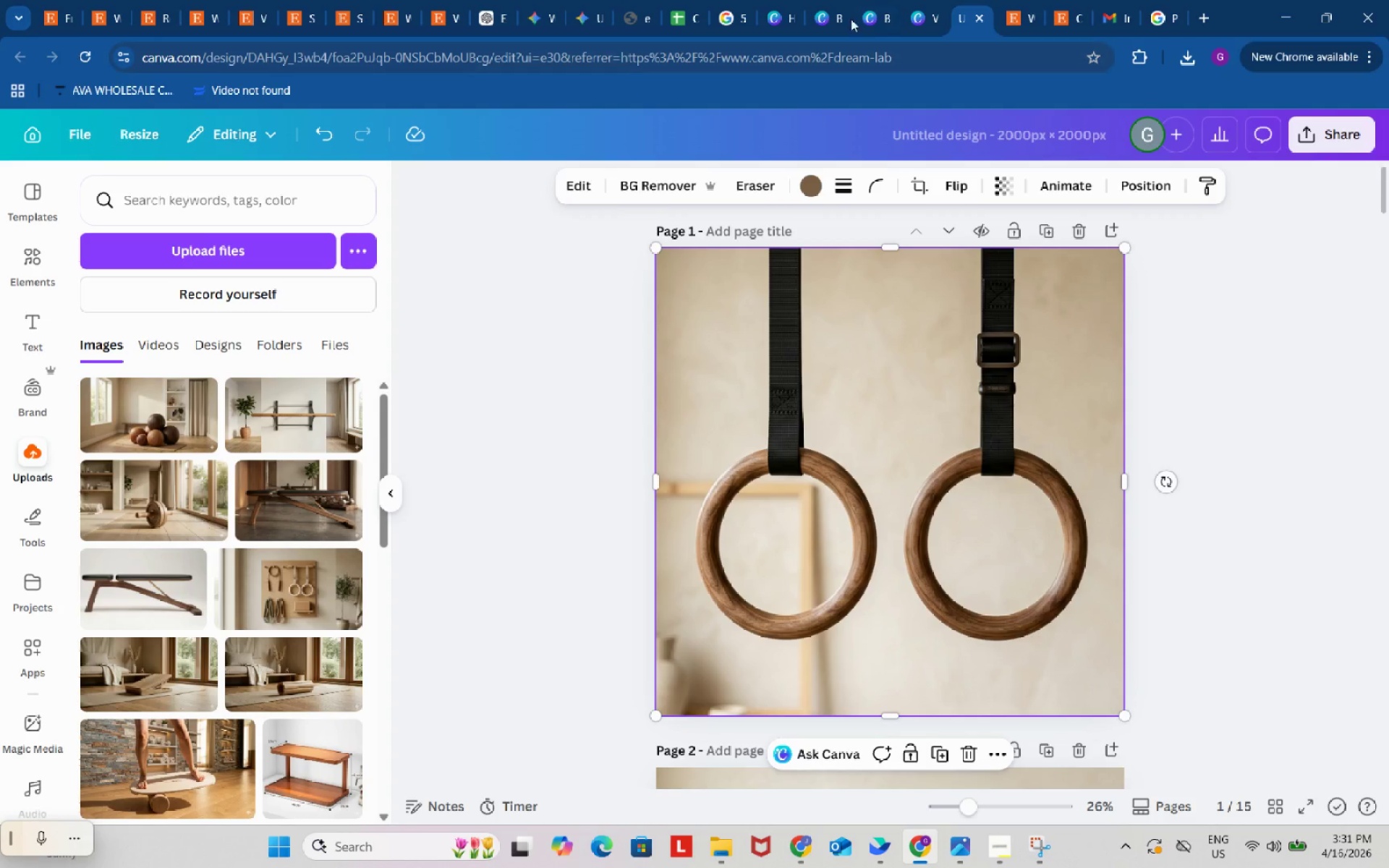 
key(C)
 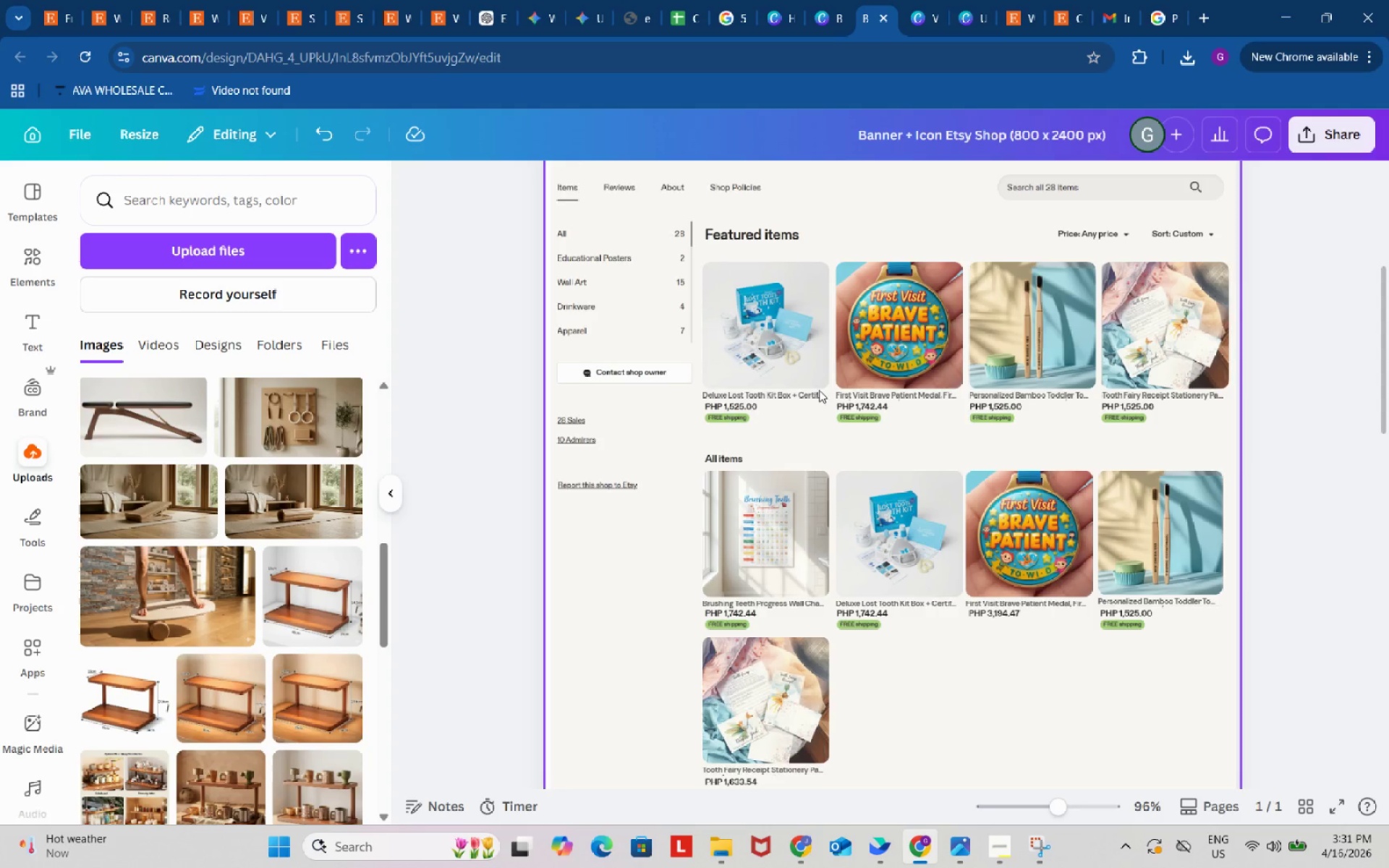 
left_click([883, 212])
 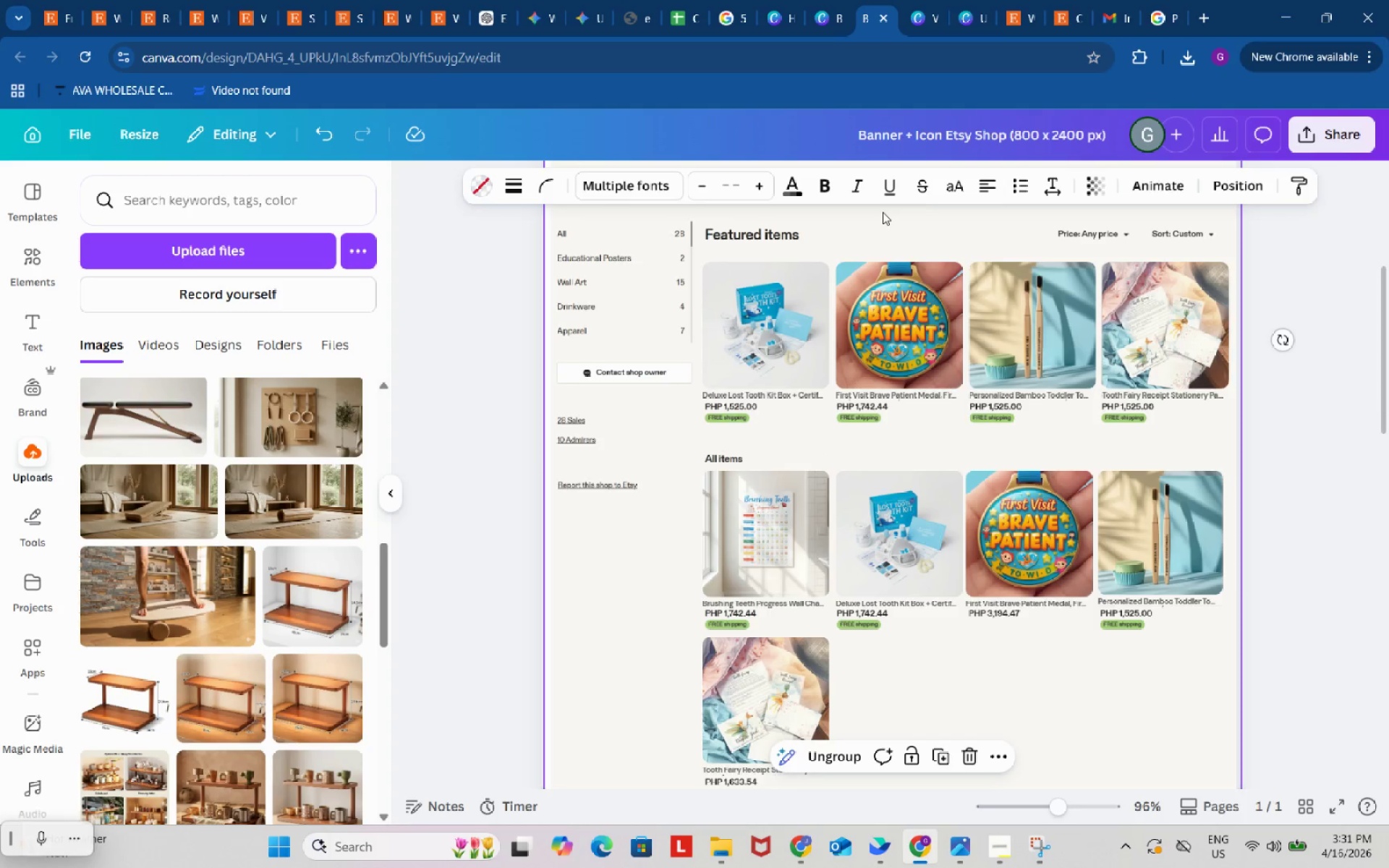 
key(Control+ControlLeft)
 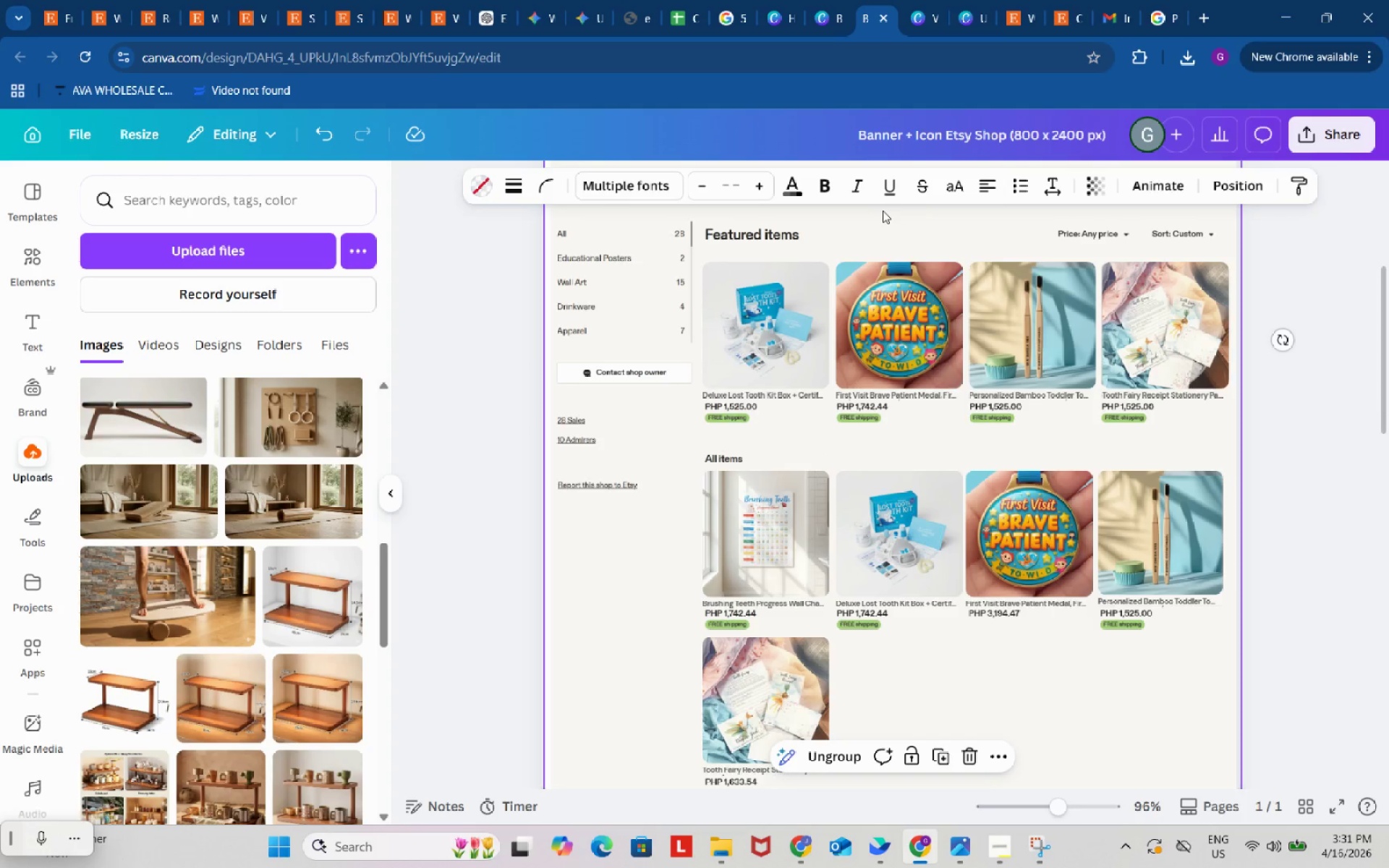 
key(Control+V)
 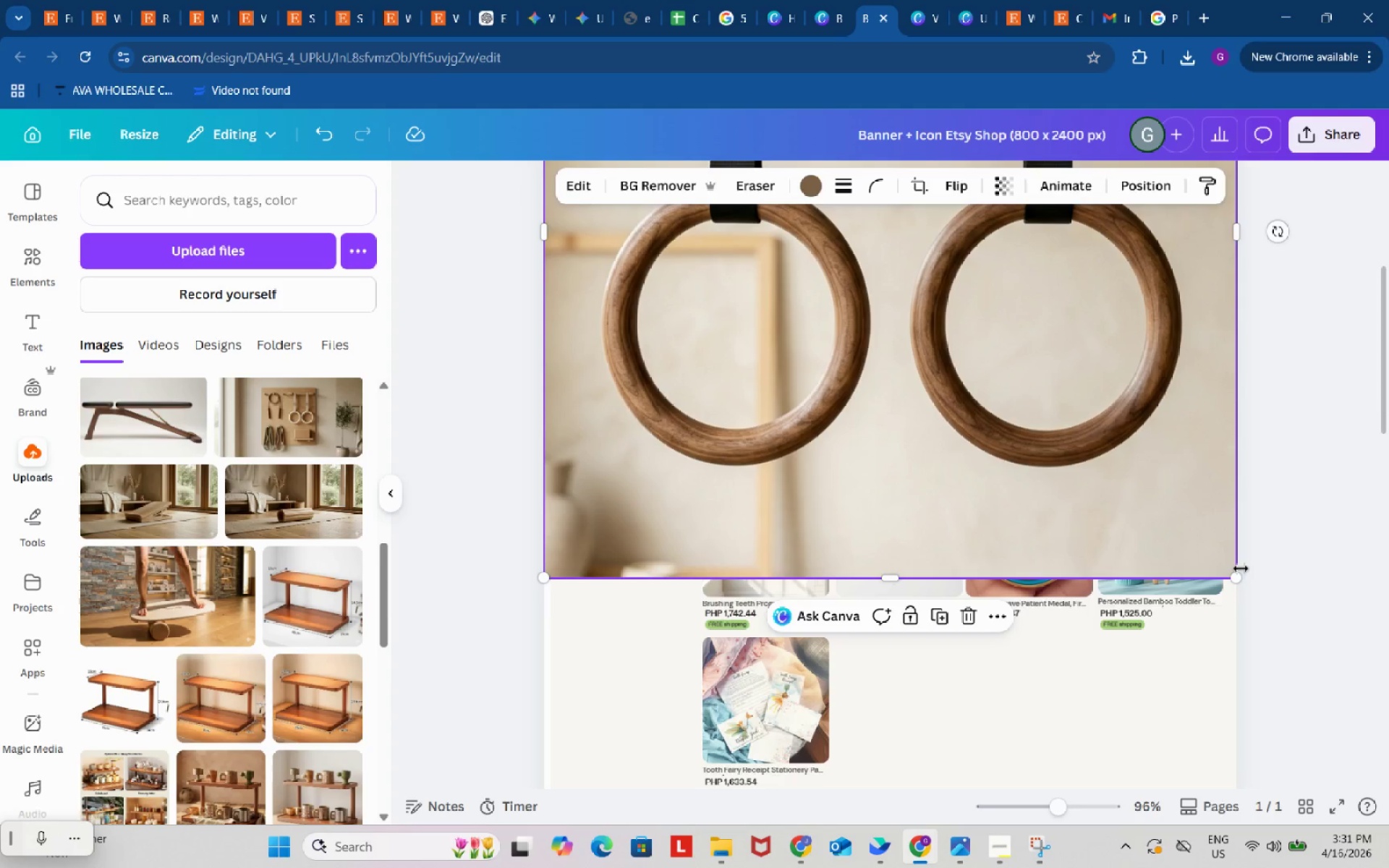 
left_click_drag(start_coordinate=[1239, 574], to_coordinate=[982, 344])
 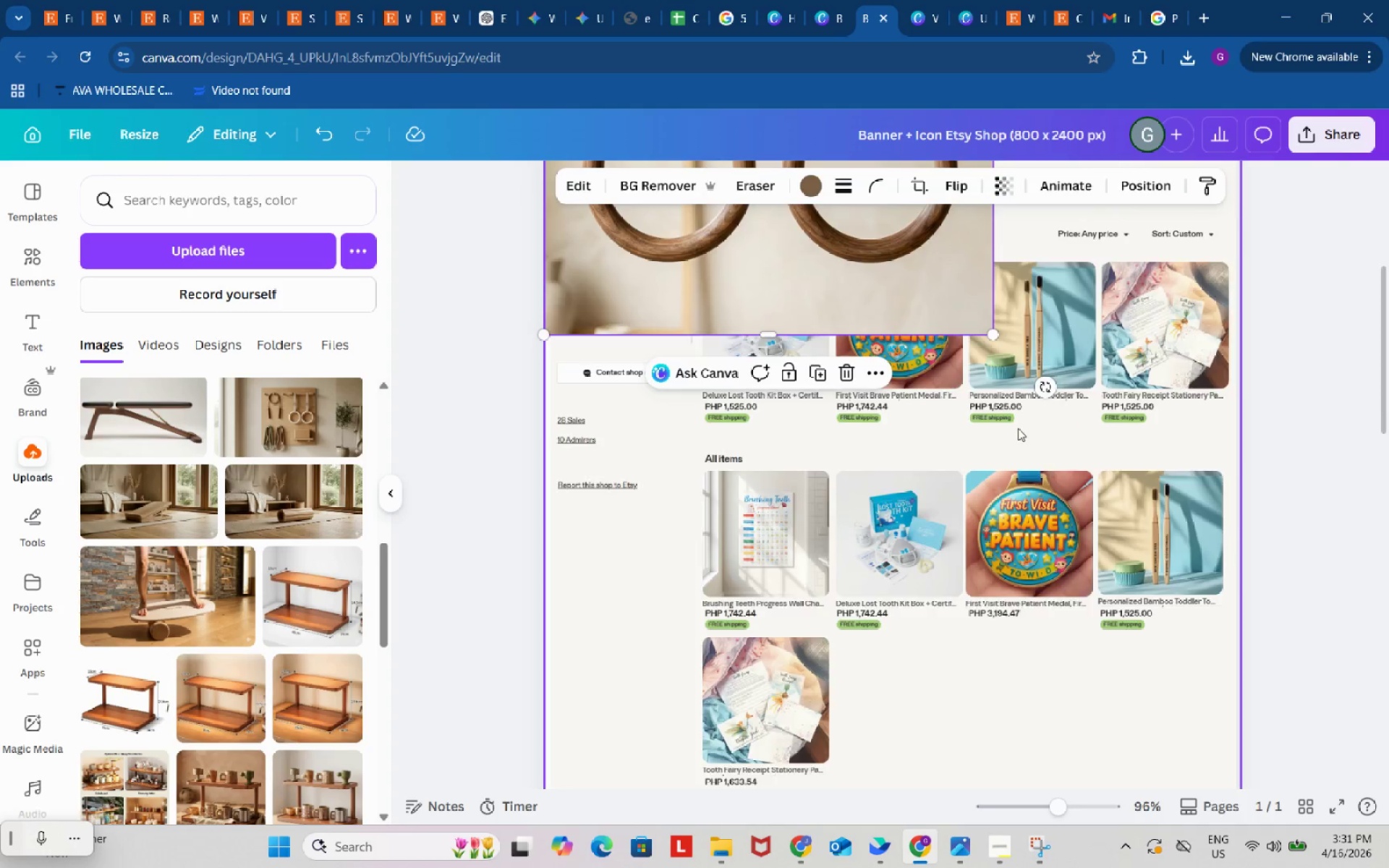 
scroll: coordinate [620, 324], scroll_direction: up, amount: 4.0
 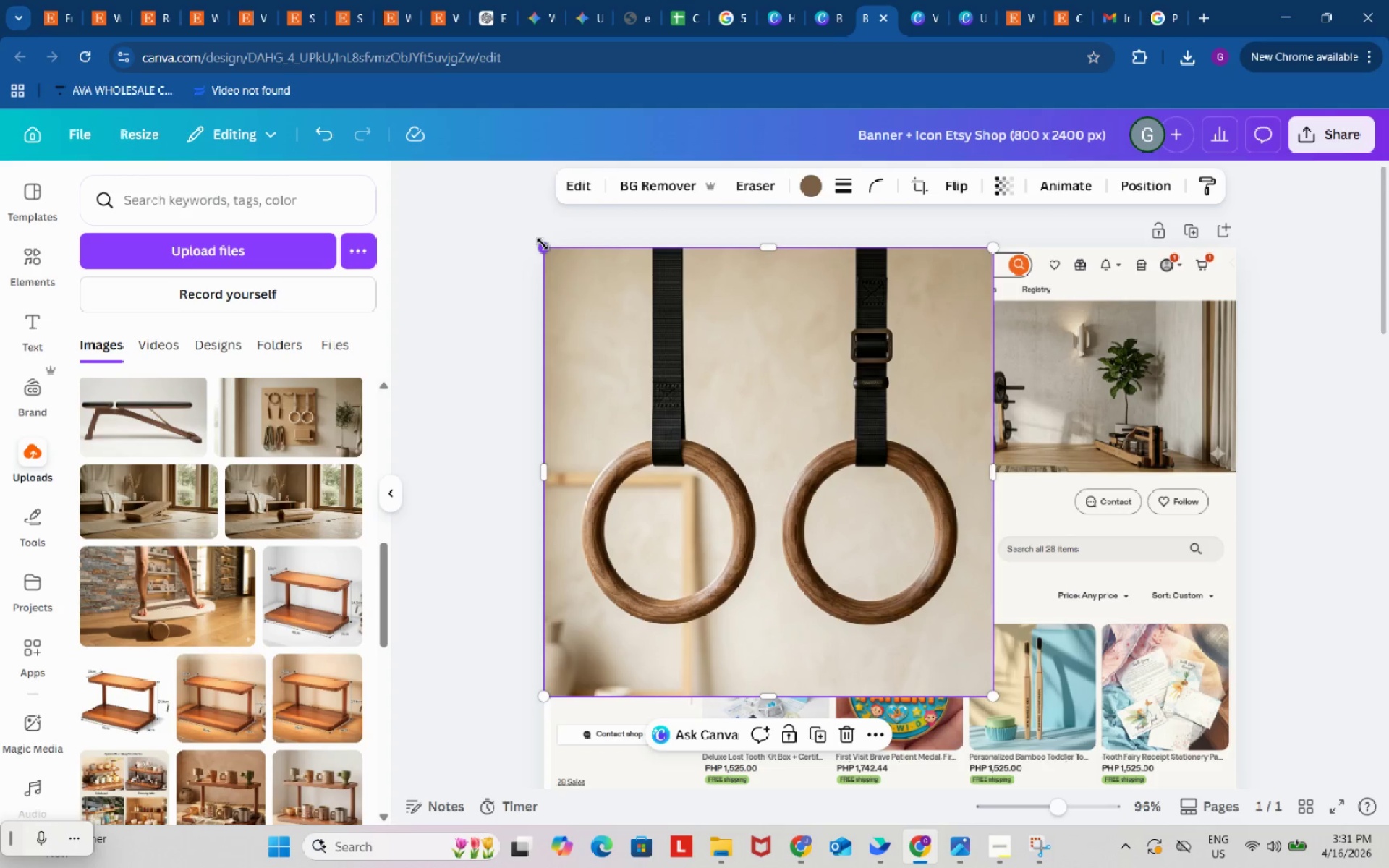 
left_click_drag(start_coordinate=[543, 244], to_coordinate=[801, 490])
 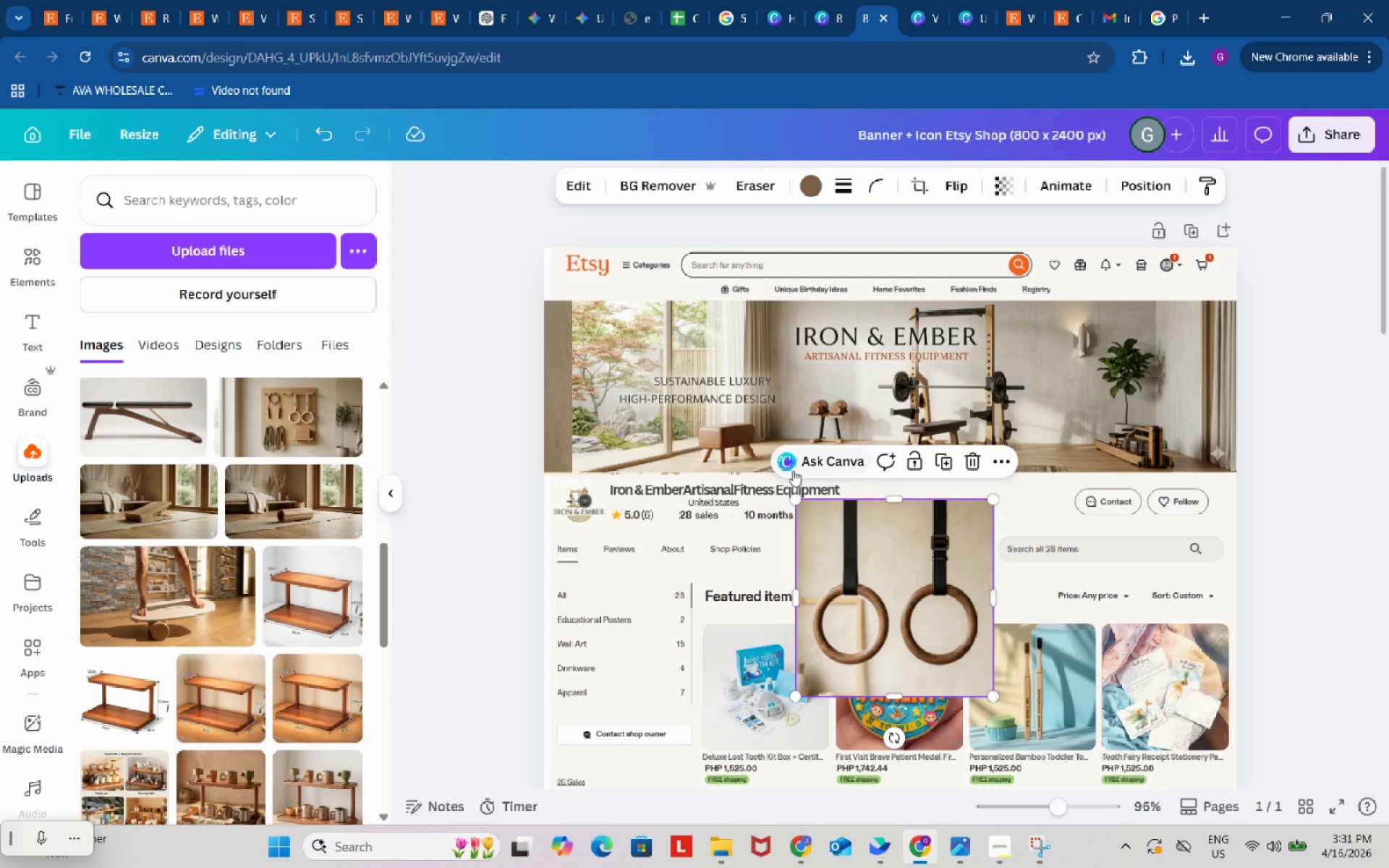 
scroll: coordinate [793, 470], scroll_direction: down, amount: 2.0
 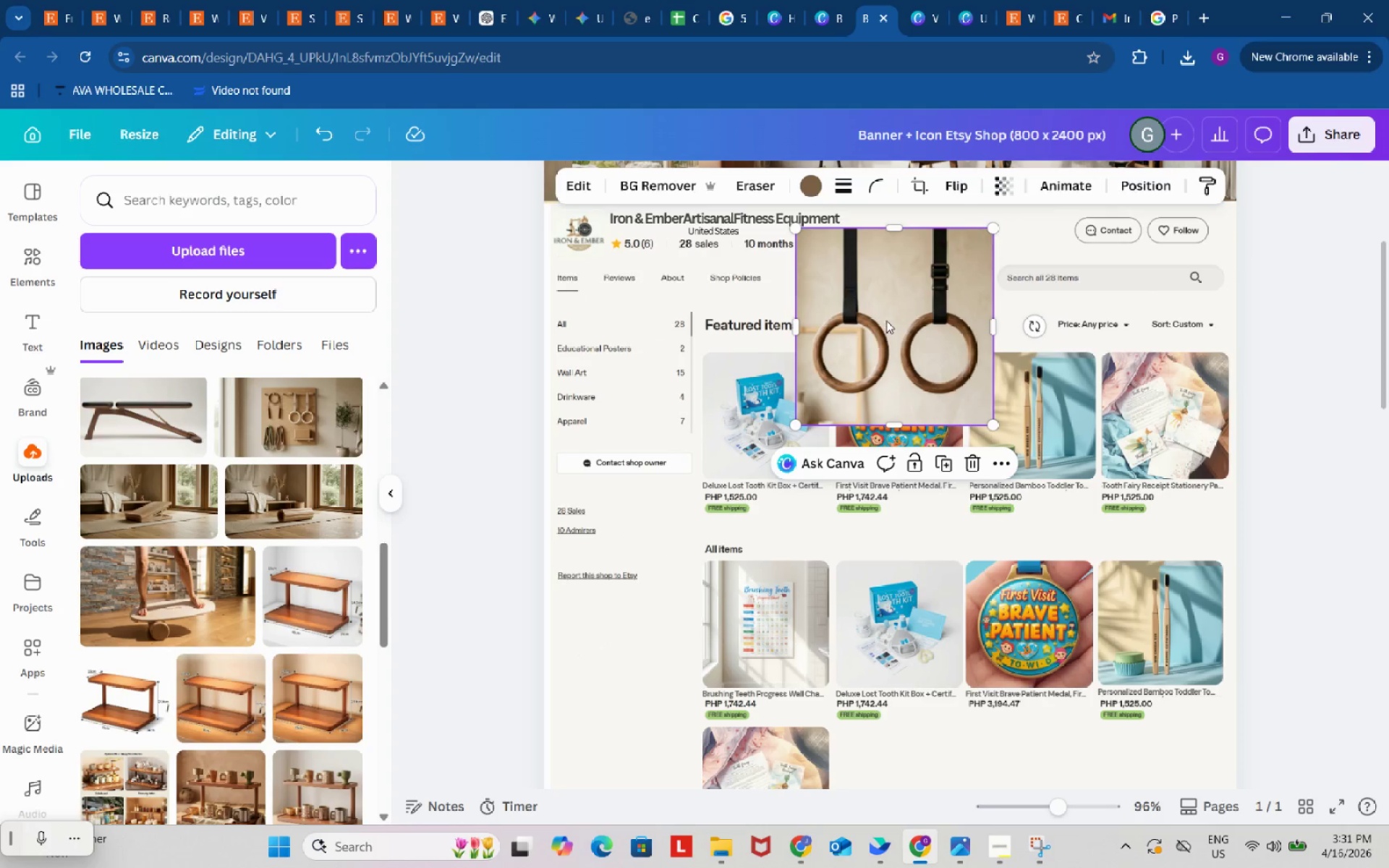 
left_click_drag(start_coordinate=[885, 318], to_coordinate=[803, 435])
 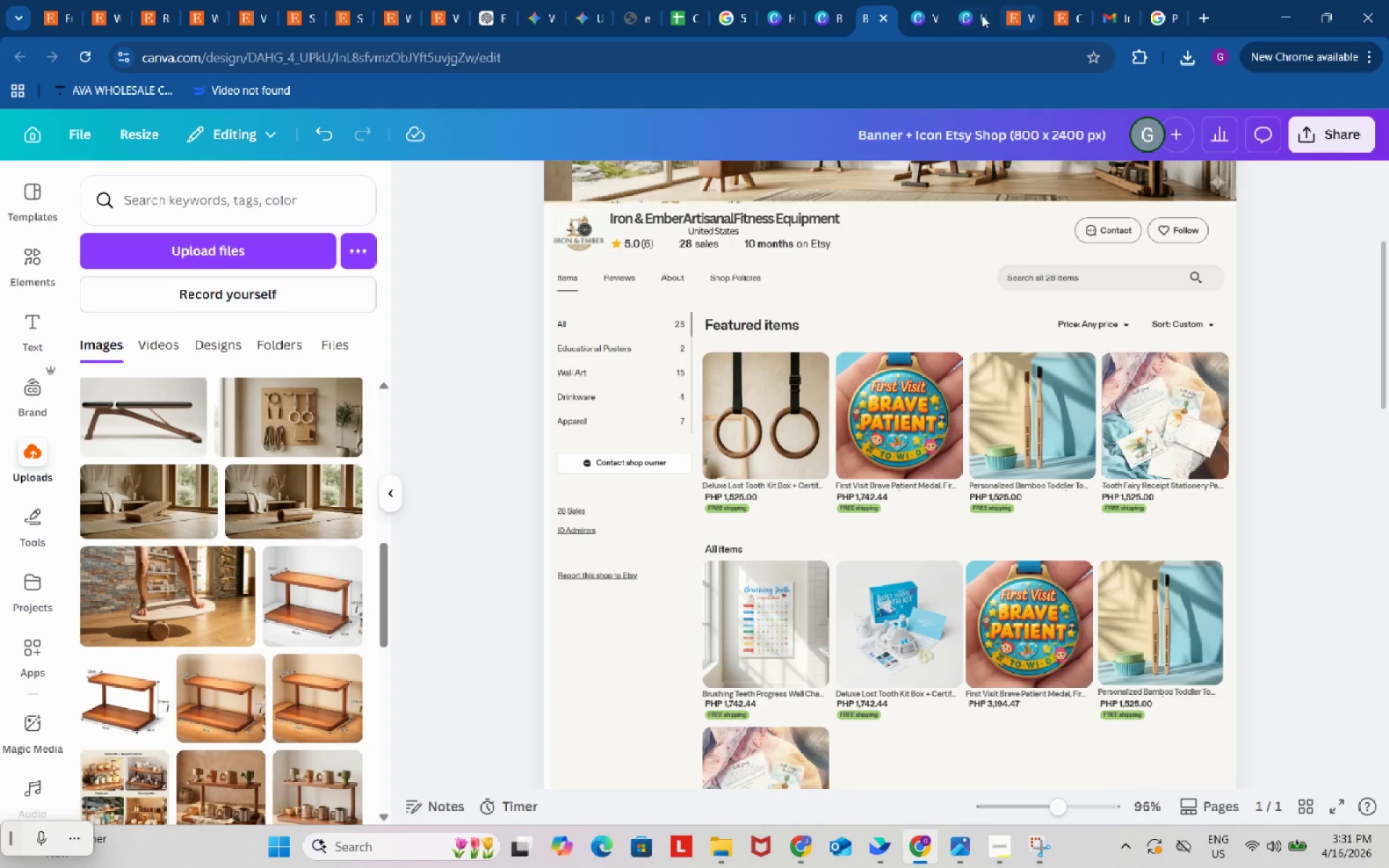 
left_click([970, 8])
 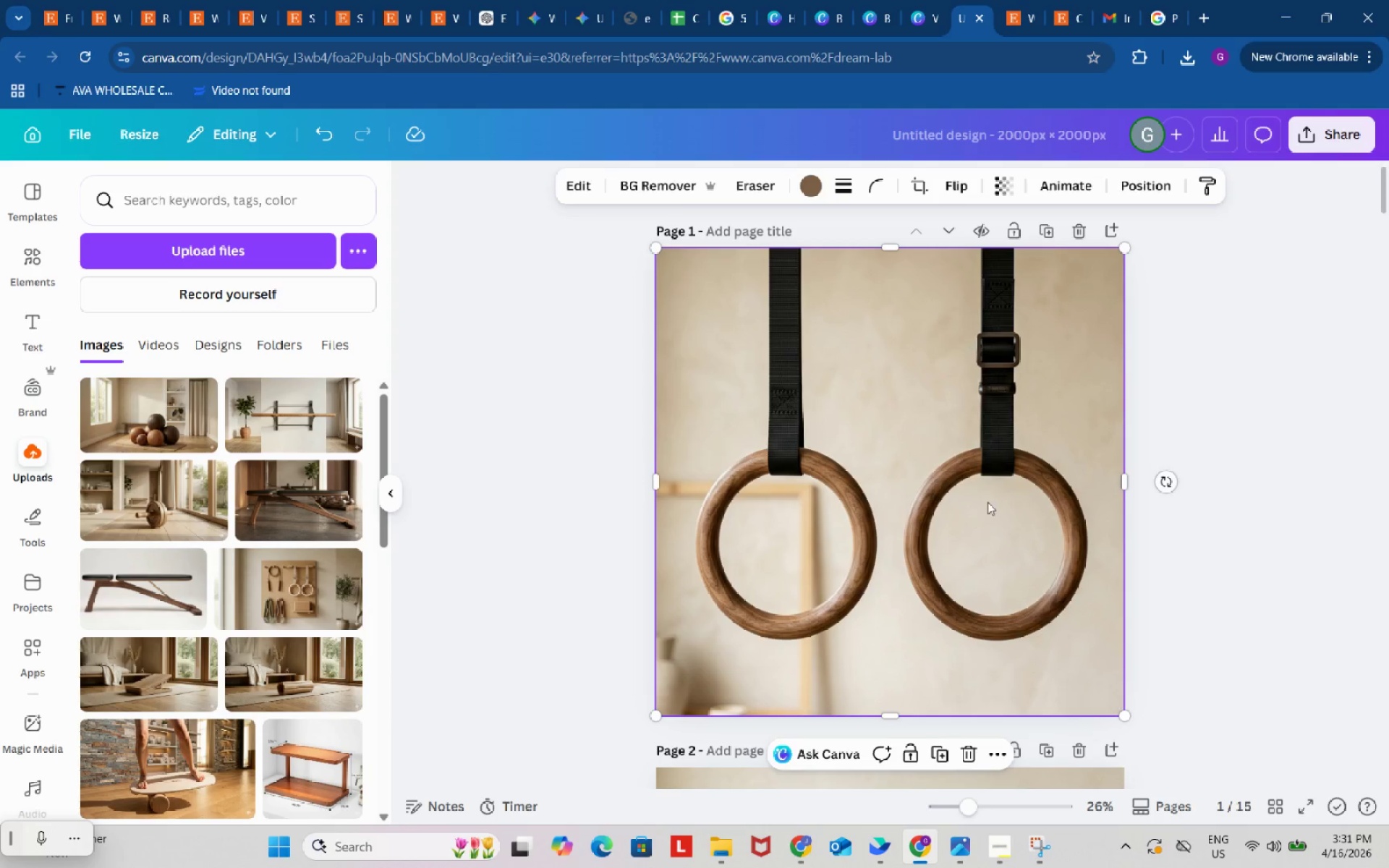 
left_click([985, 545])
 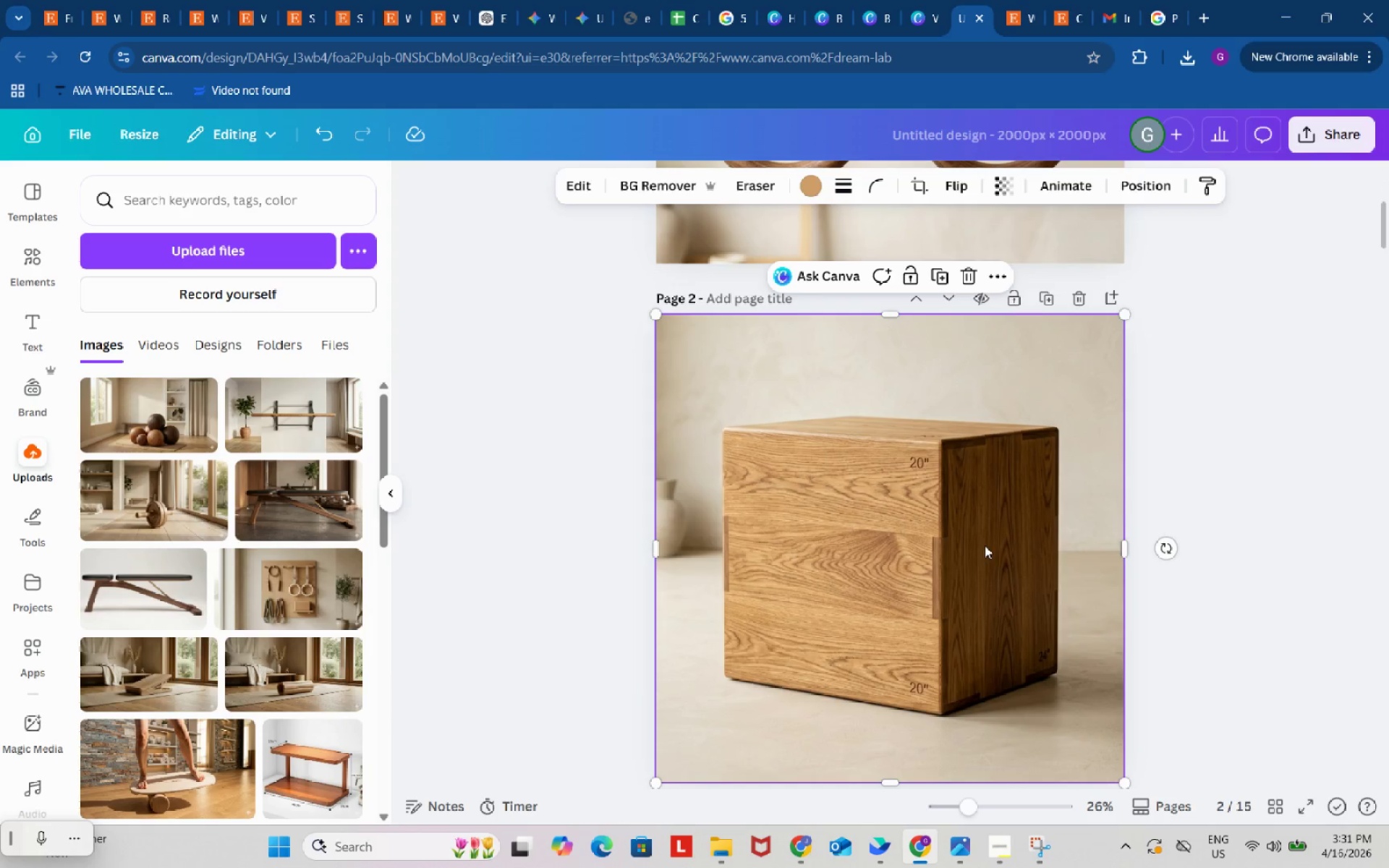 
scroll: coordinate [997, 523], scroll_direction: down, amount: 5.0
 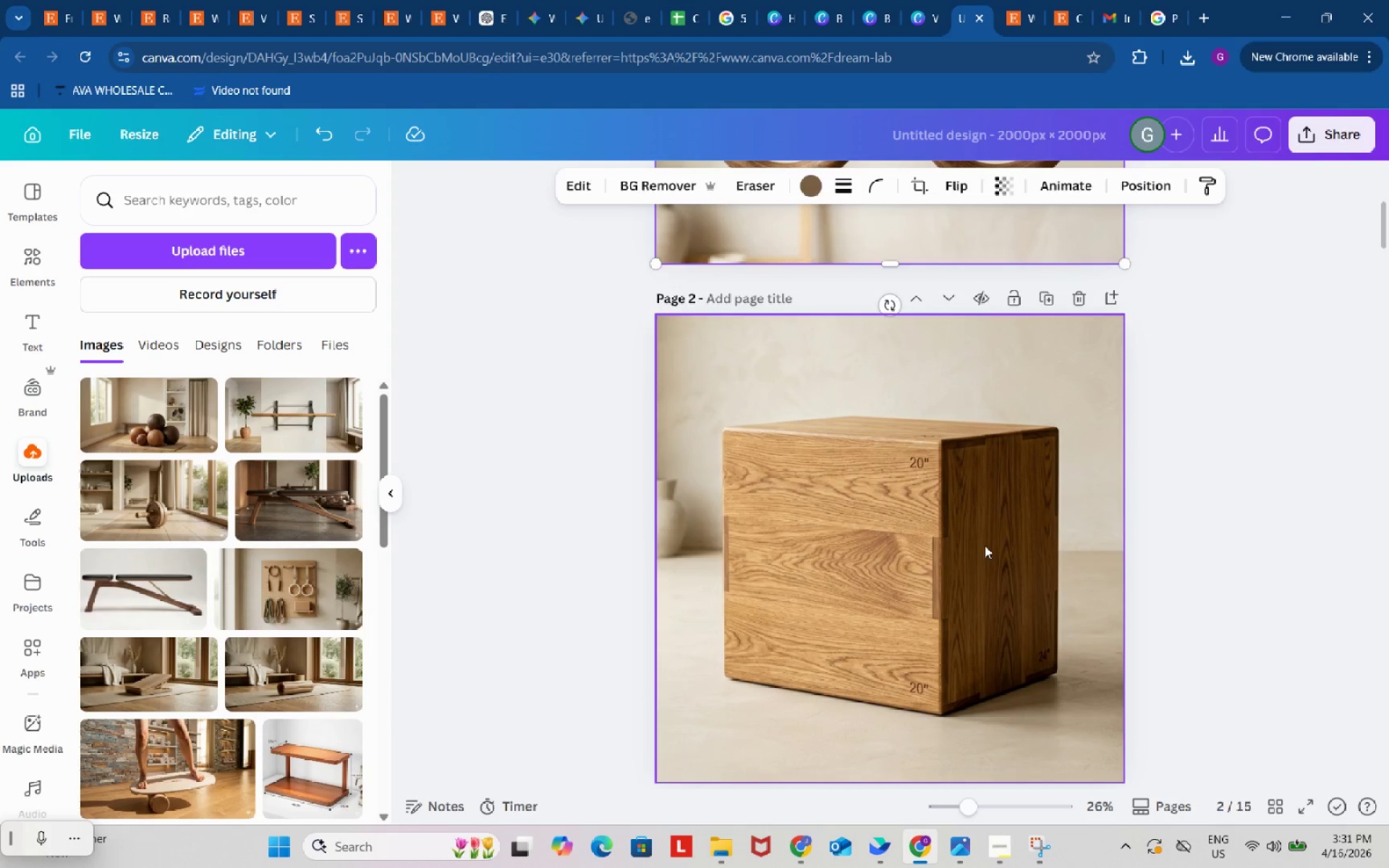 
key(Control+C)
 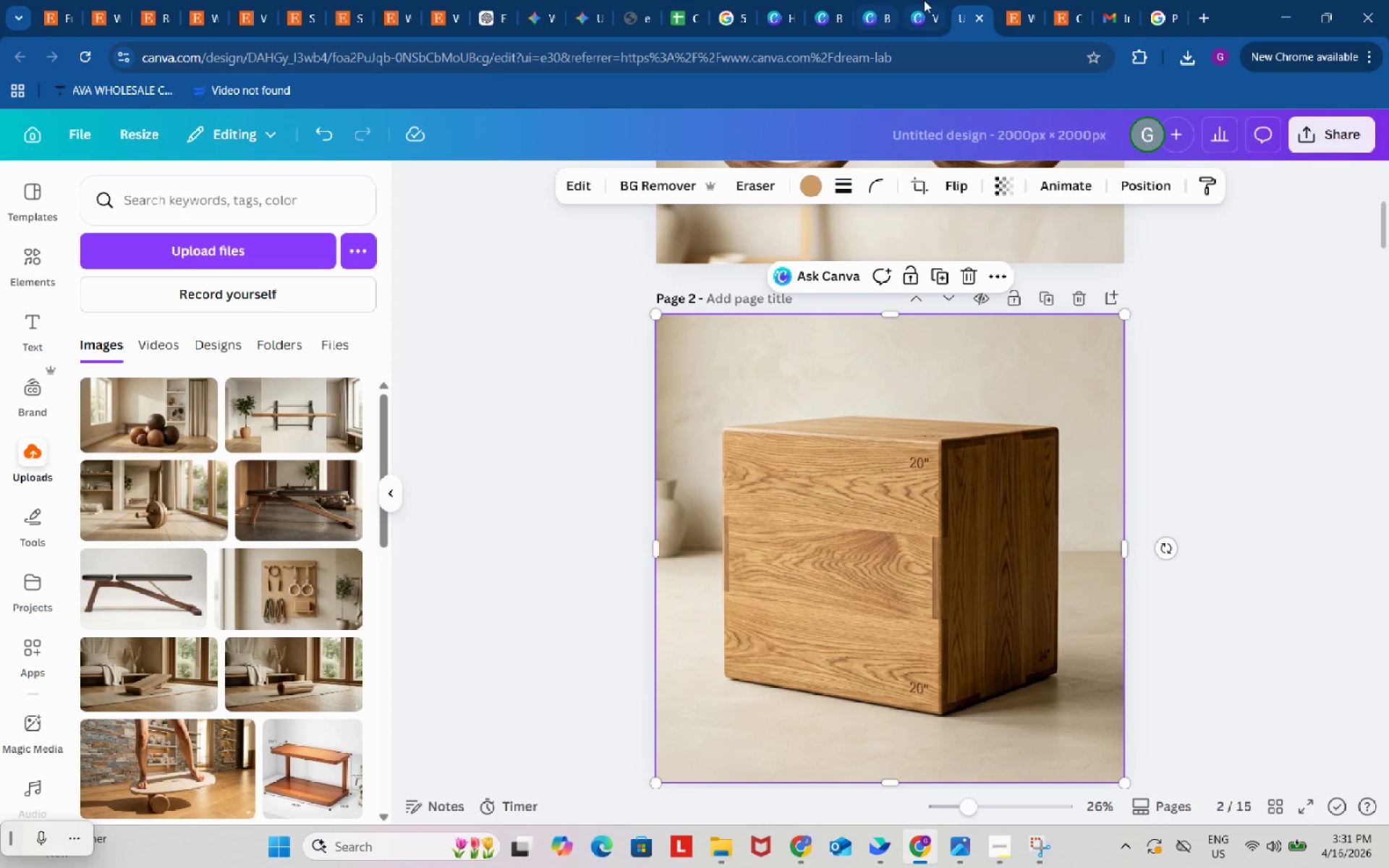 
left_click([924, 0])
 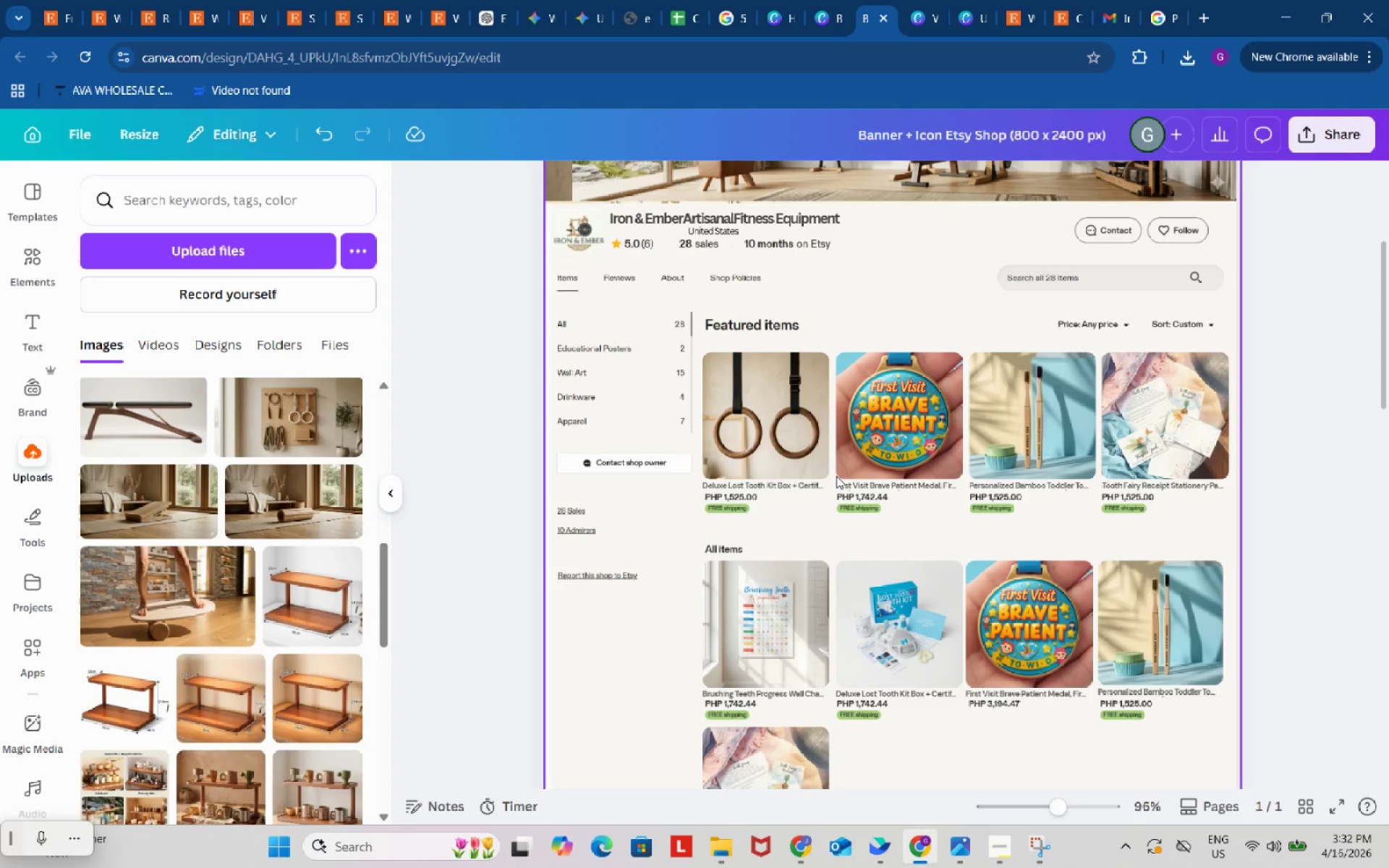 
left_click([792, 526])
 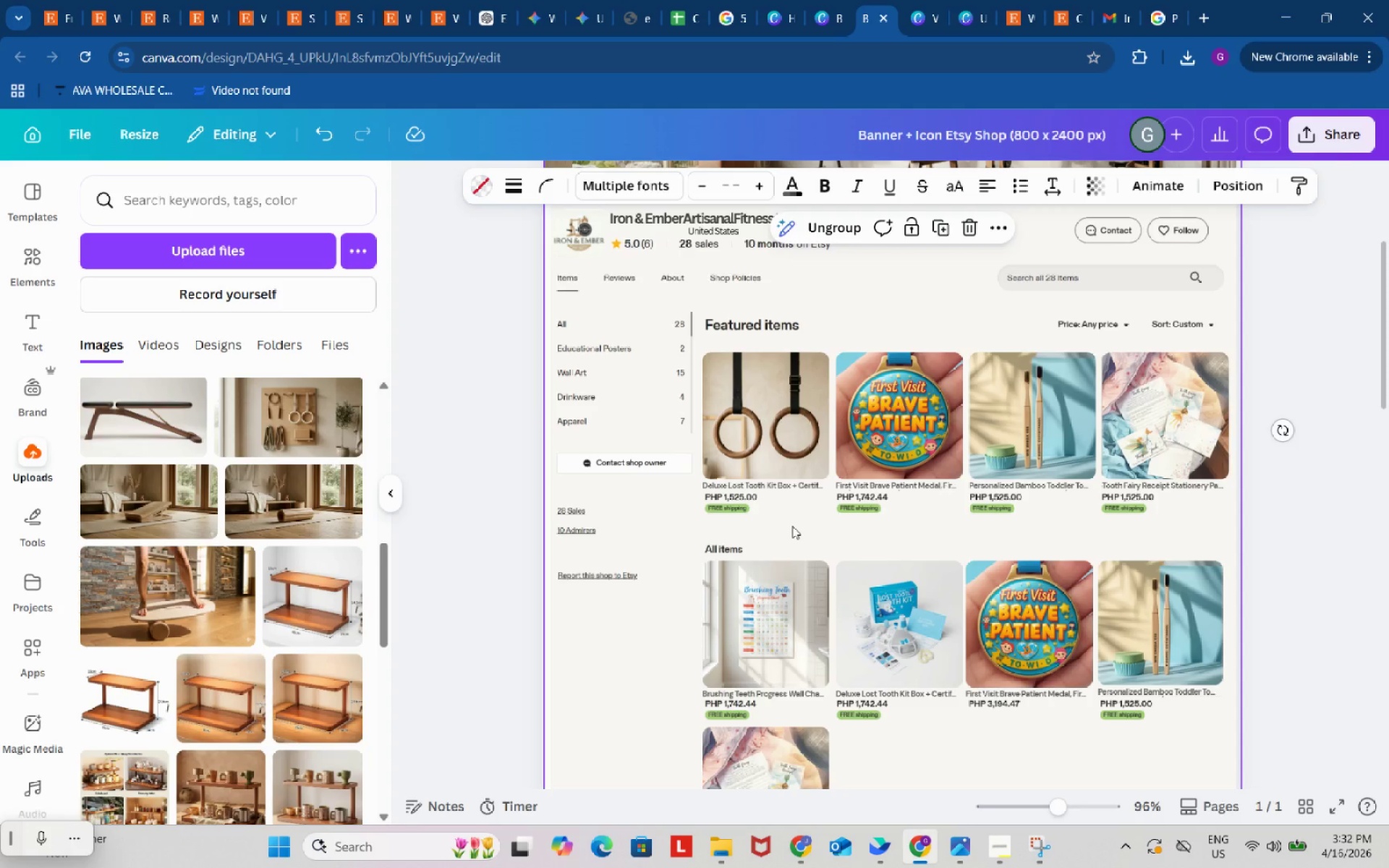 
key(Control+ControlLeft)
 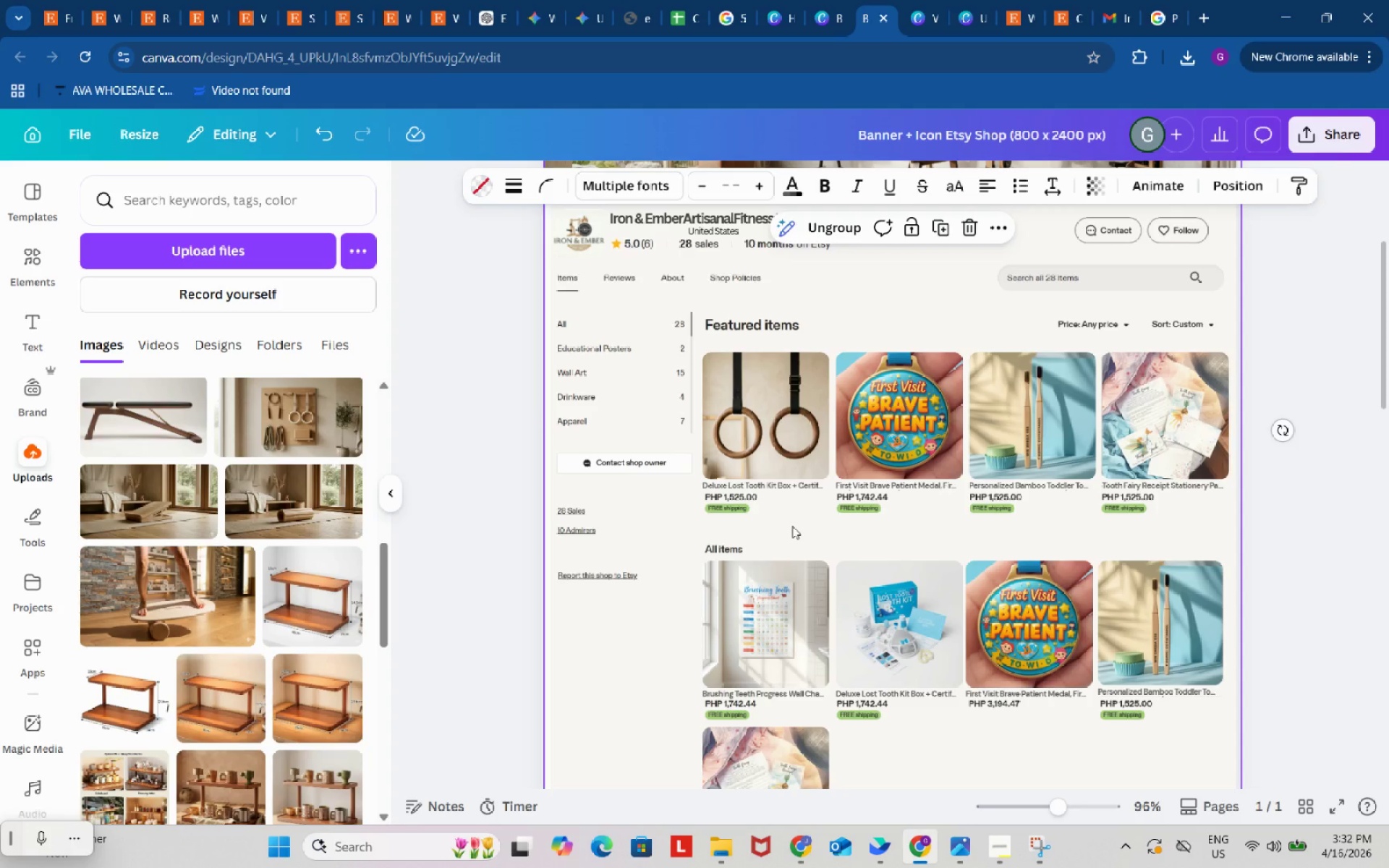 
key(Control+V)
 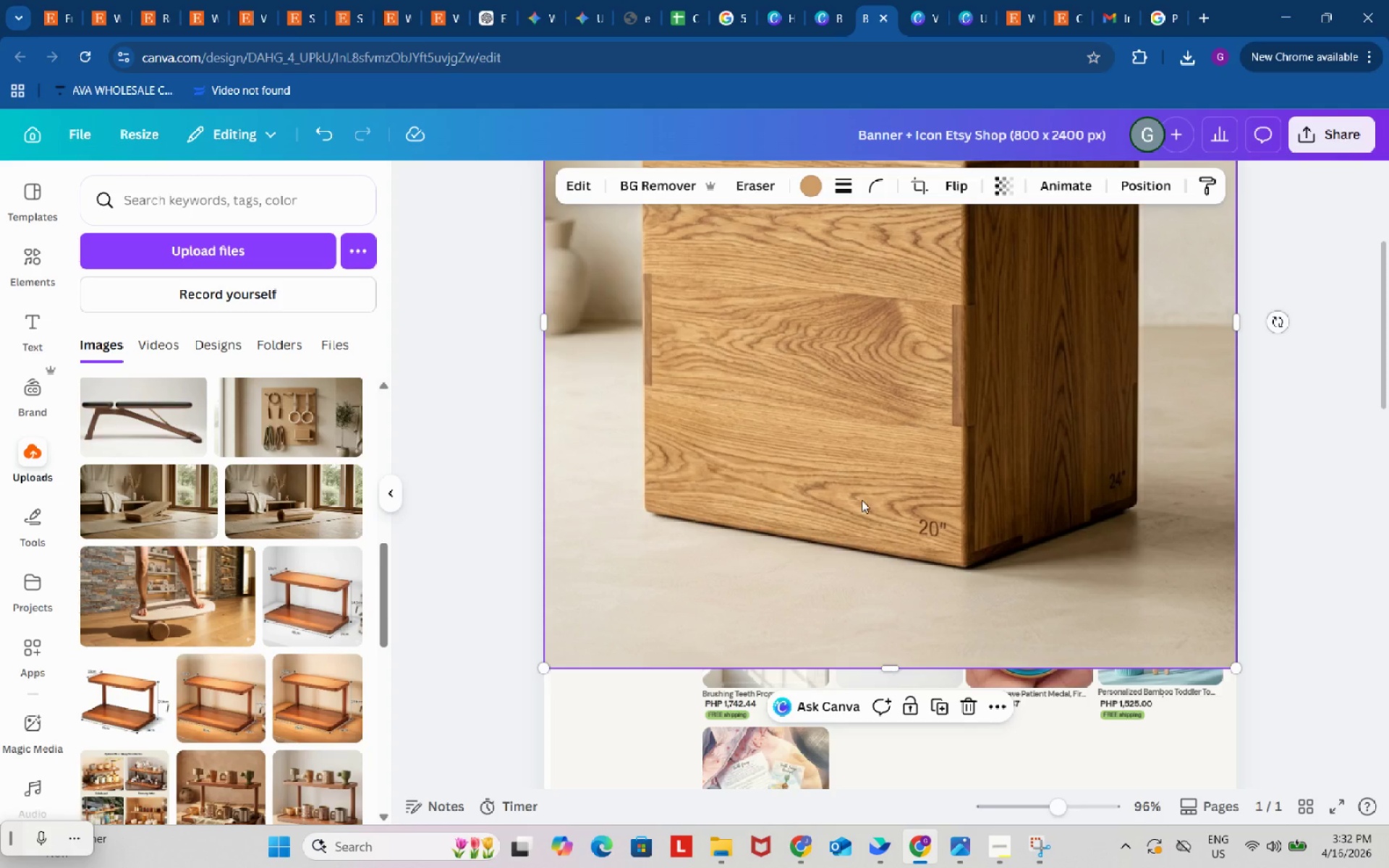 
left_click_drag(start_coordinate=[820, 361], to_coordinate=[924, 400])
 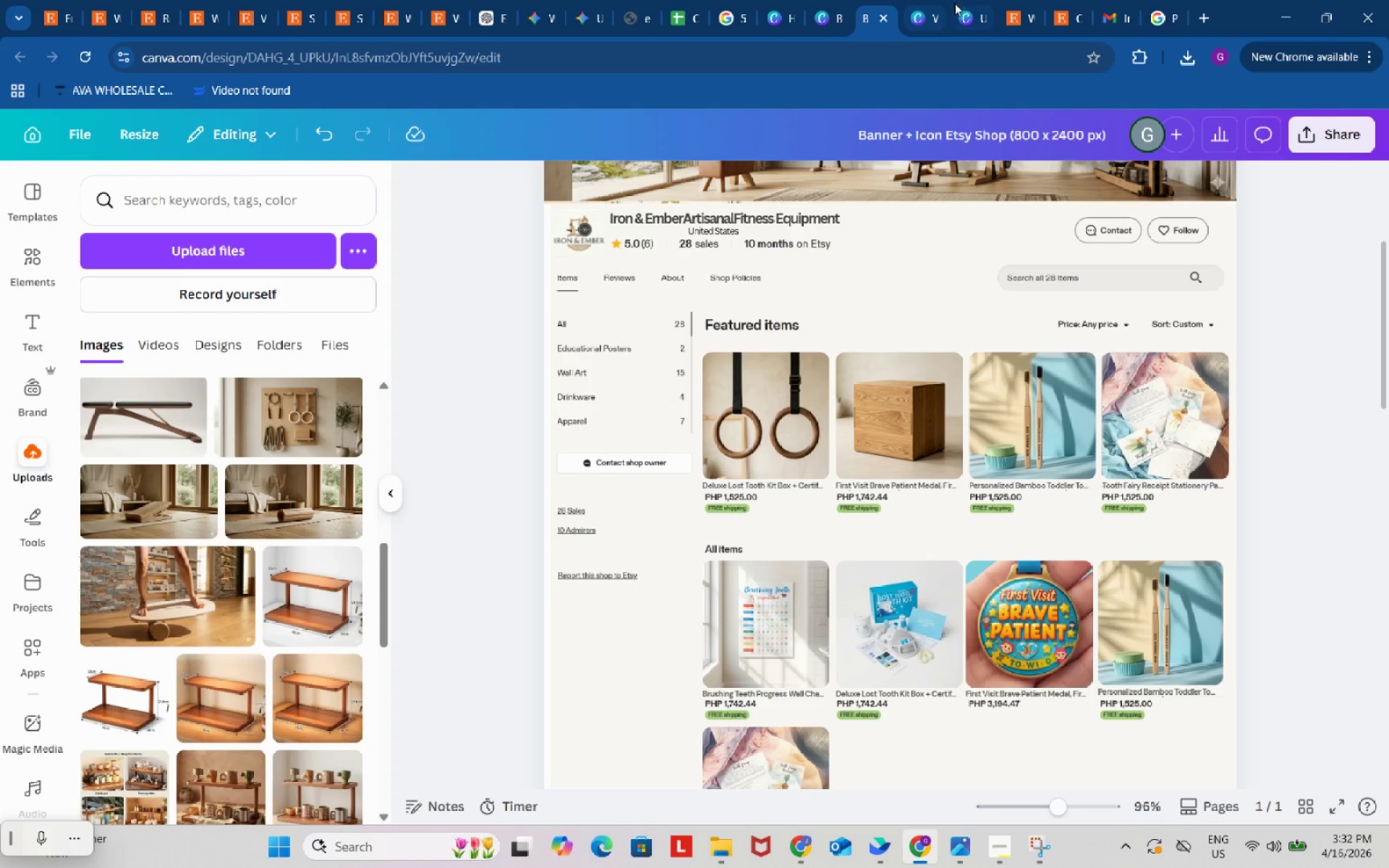 
left_click([964, 0])
 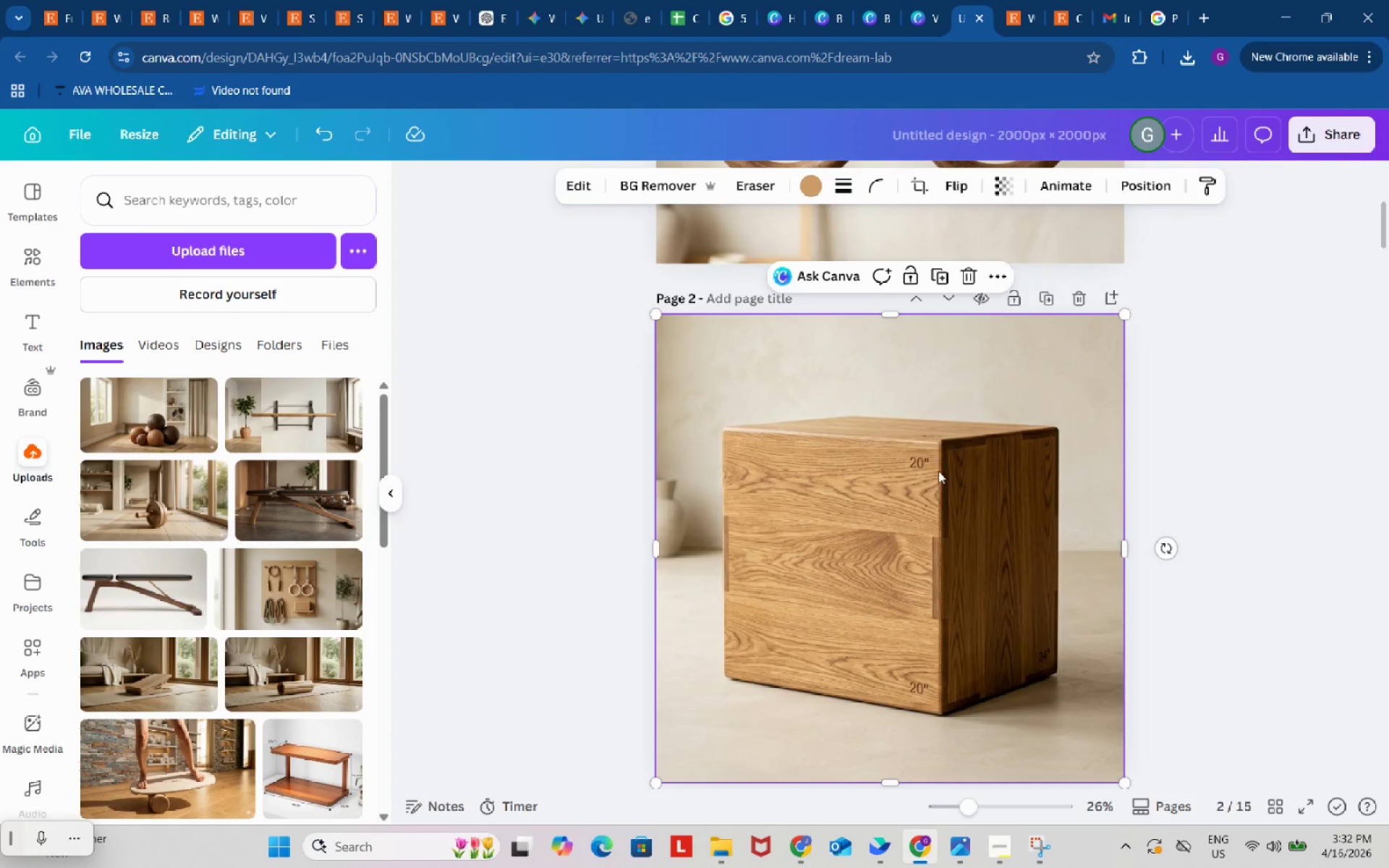 
left_click([937, 479])
 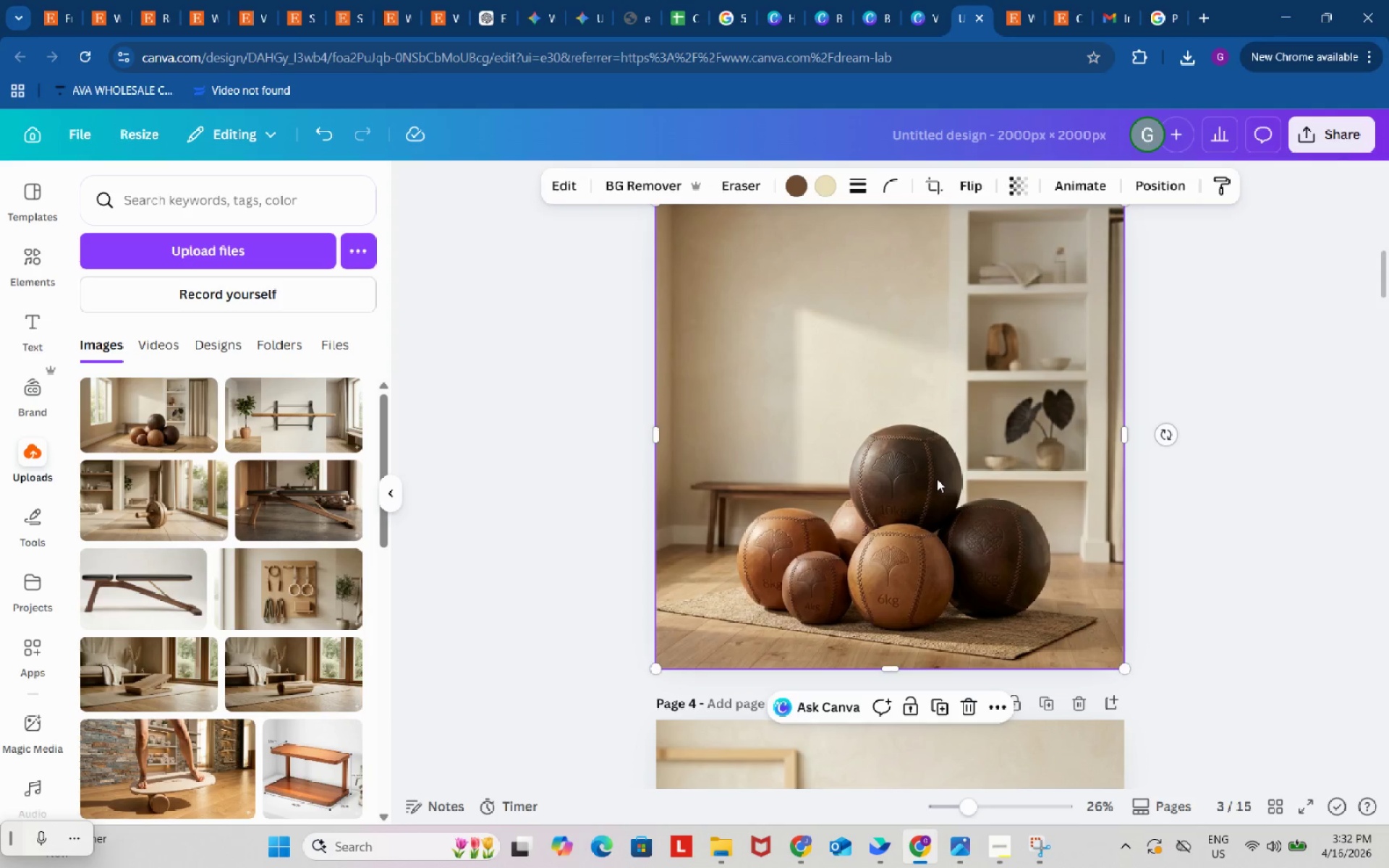 
scroll: coordinate [937, 479], scroll_direction: down, amount: 7.0
 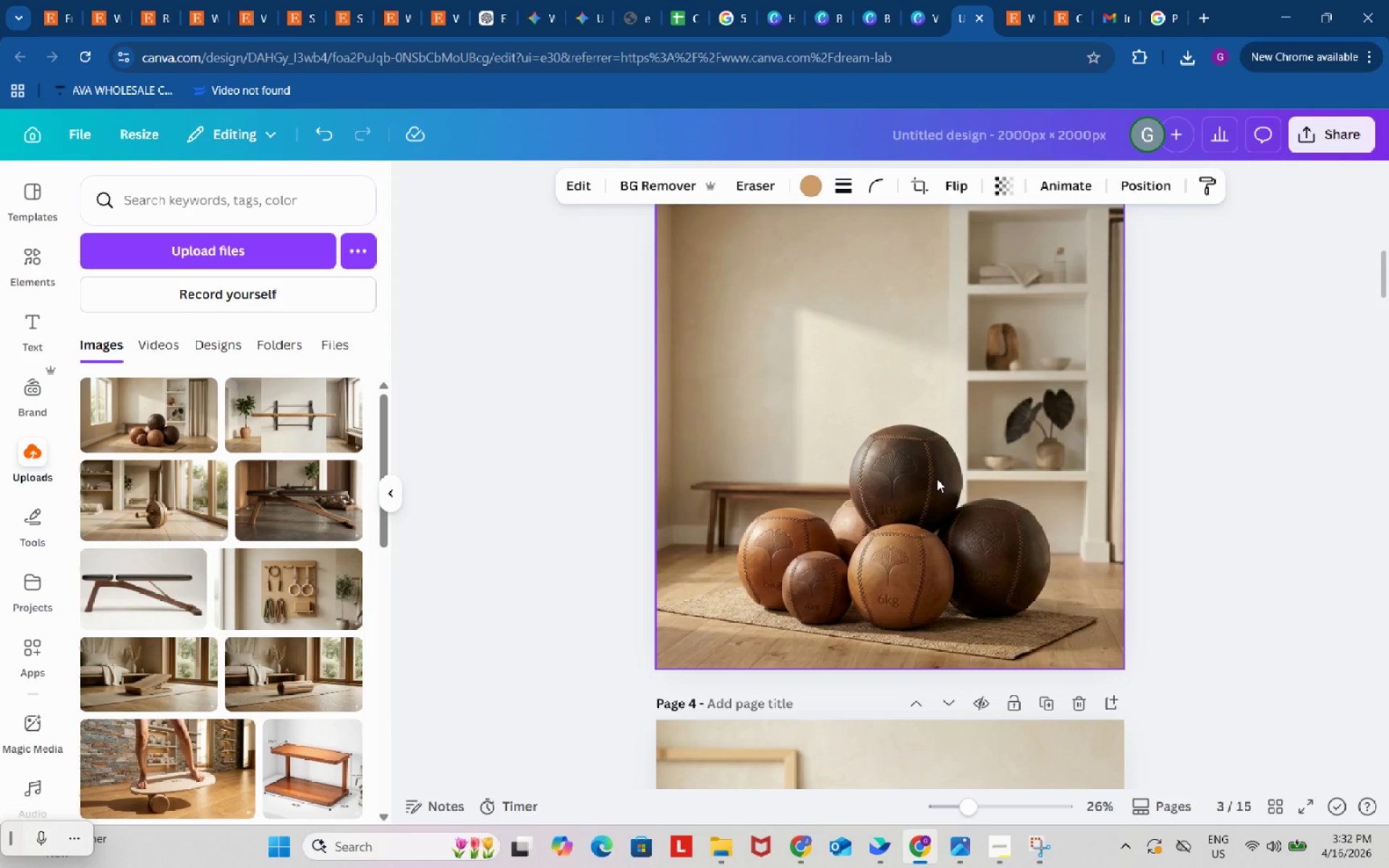 
key(Control+ControlLeft)
 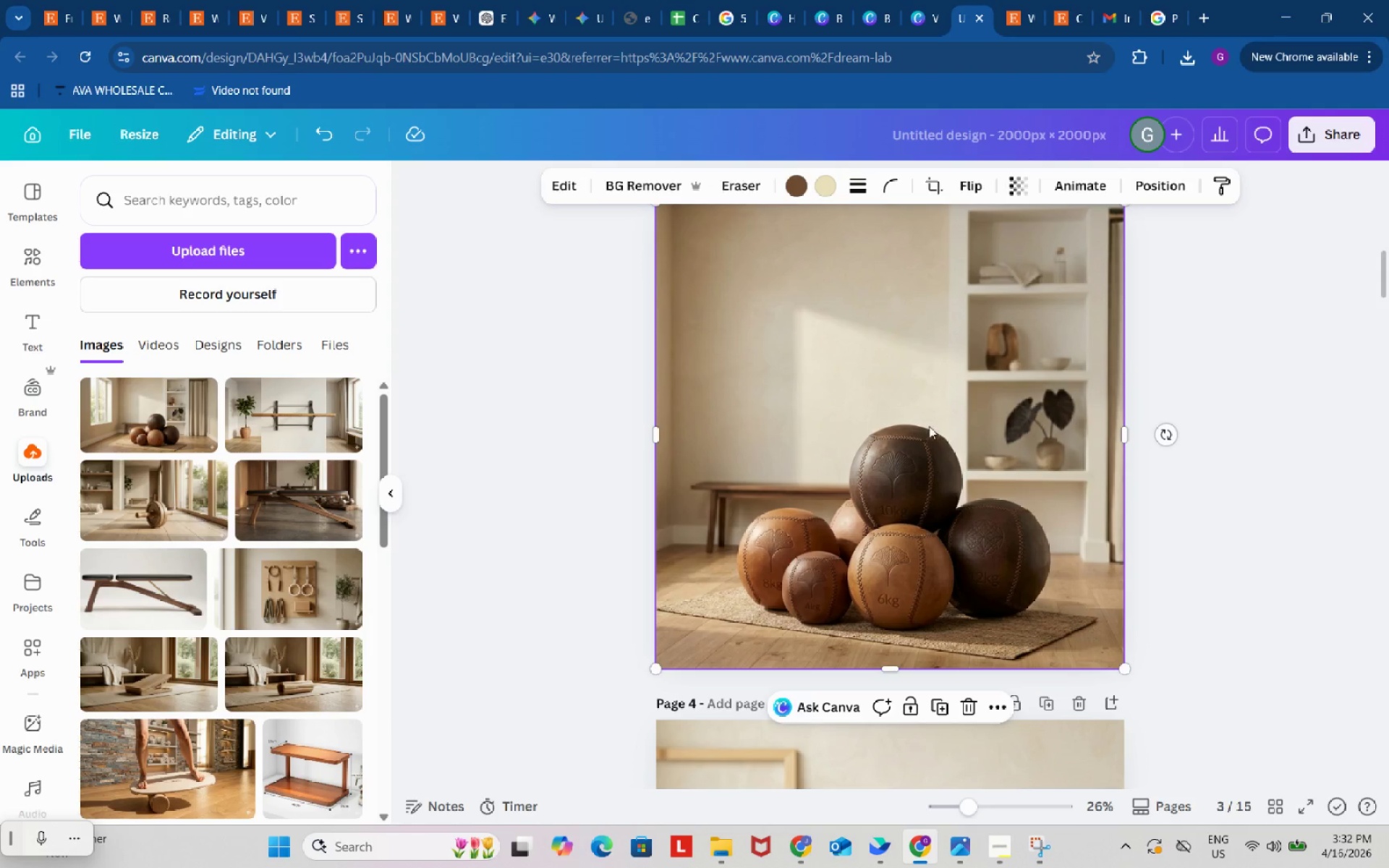 
key(Control+C)
 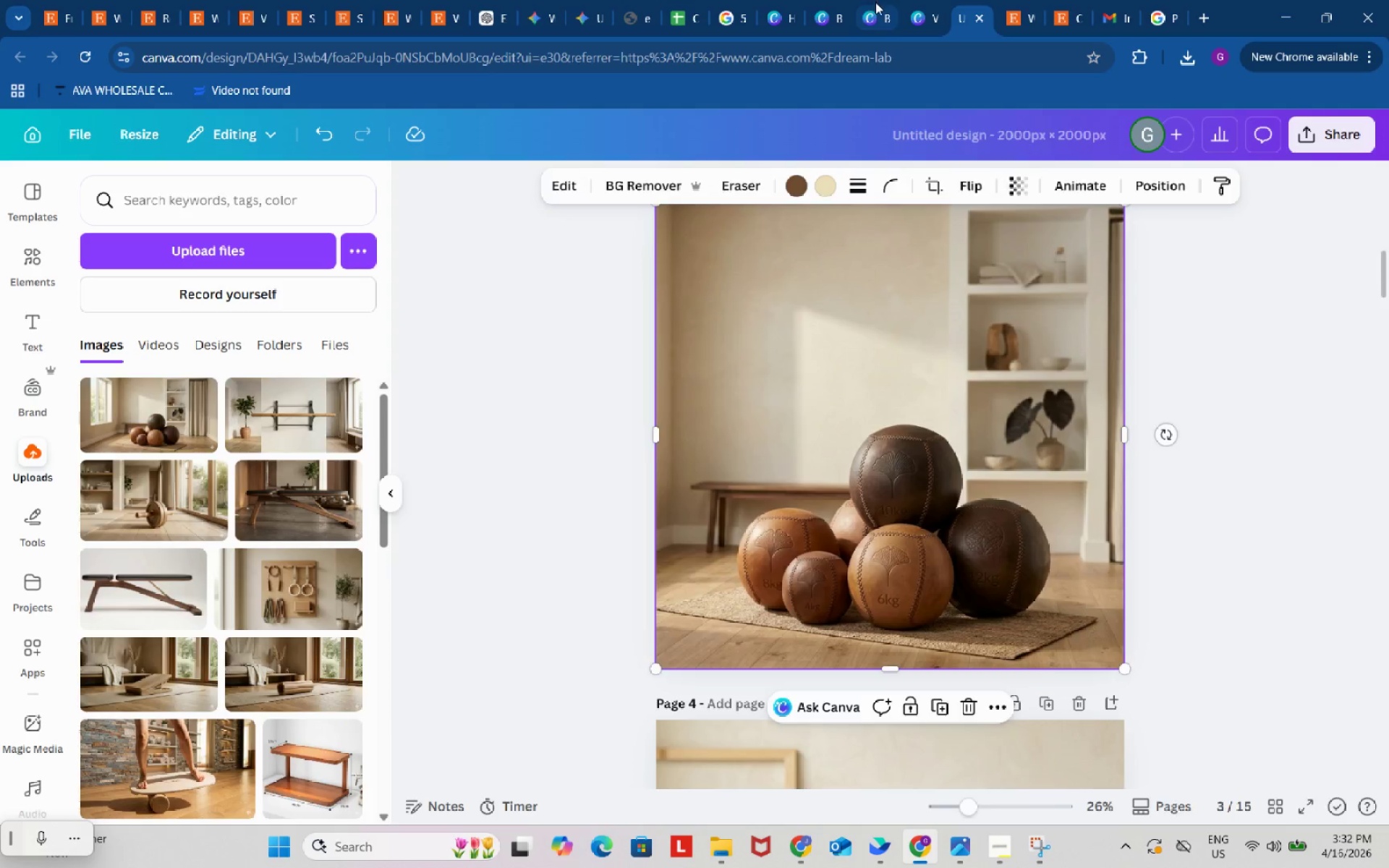 
left_click([875, 2])
 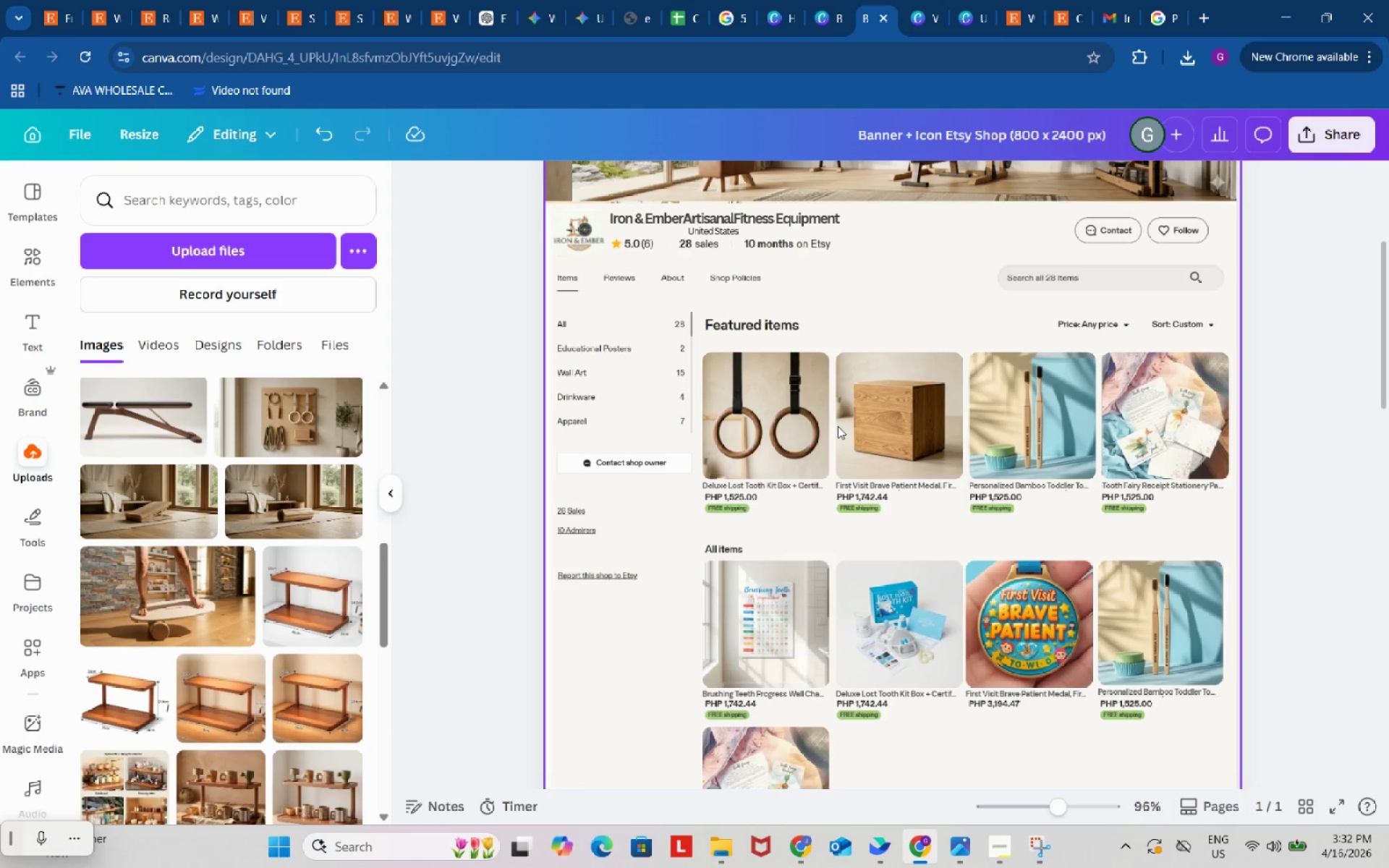 
key(Control+ControlLeft)
 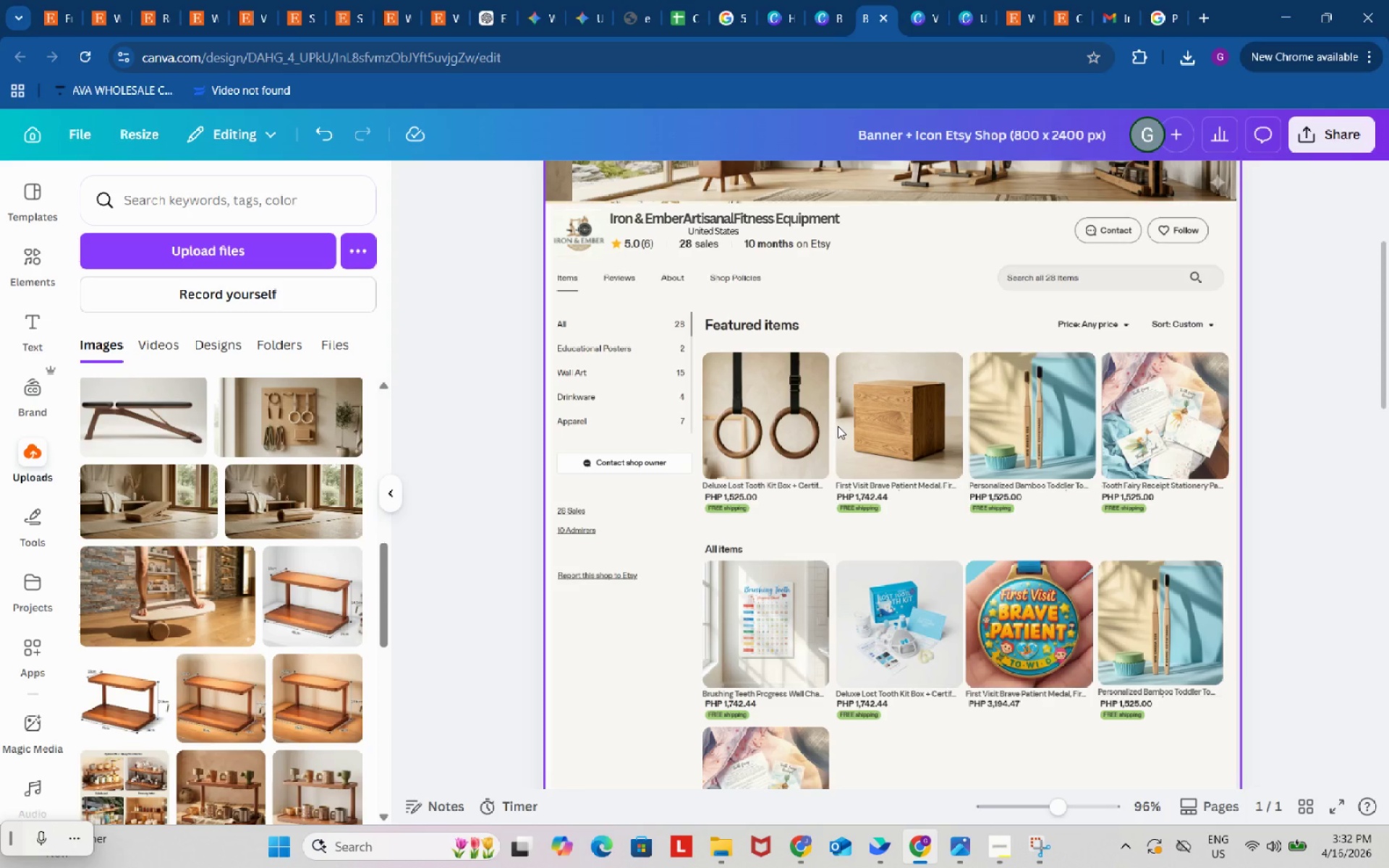 
key(Control+V)
 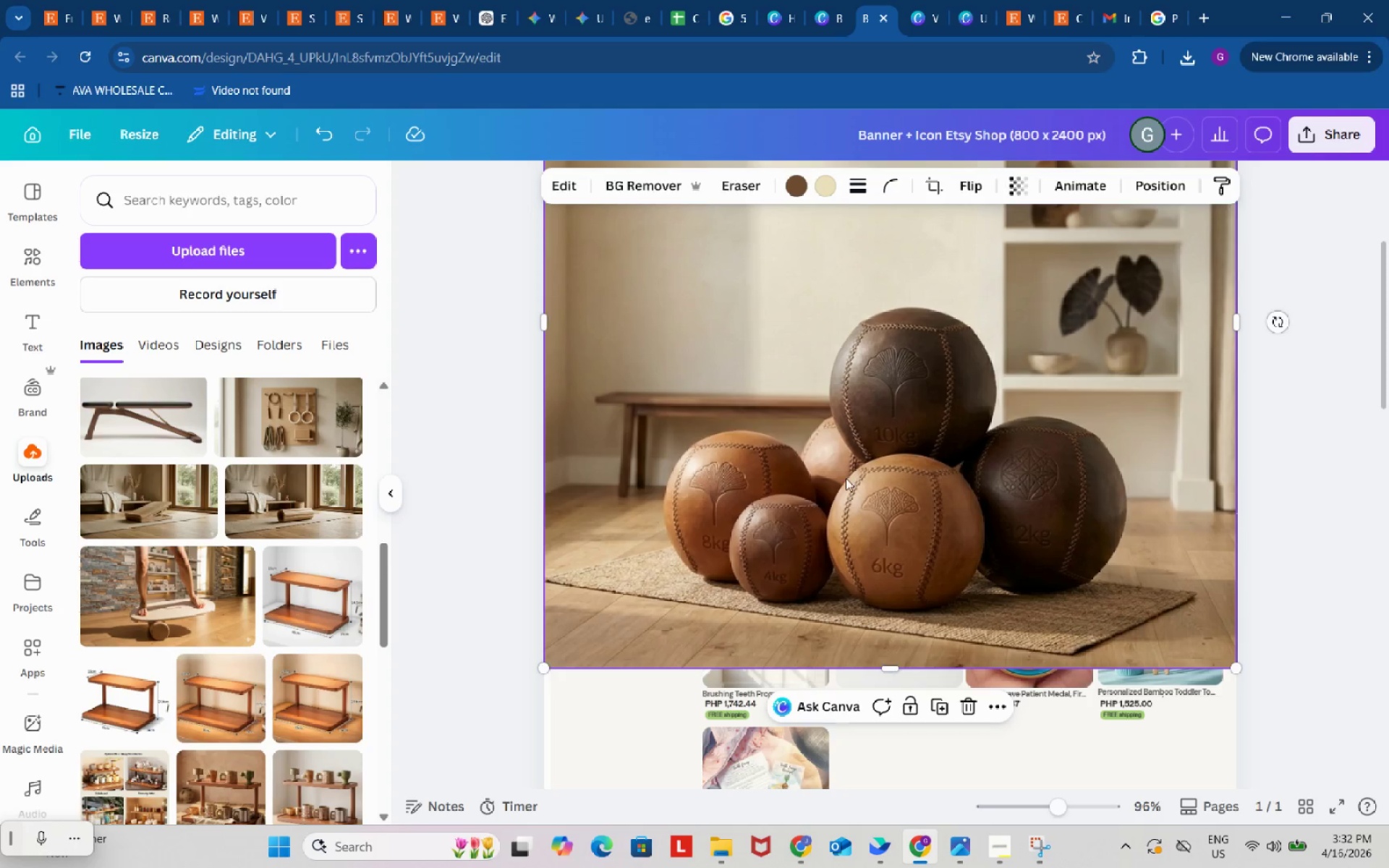 
left_click_drag(start_coordinate=[816, 385], to_coordinate=[1002, 423])
 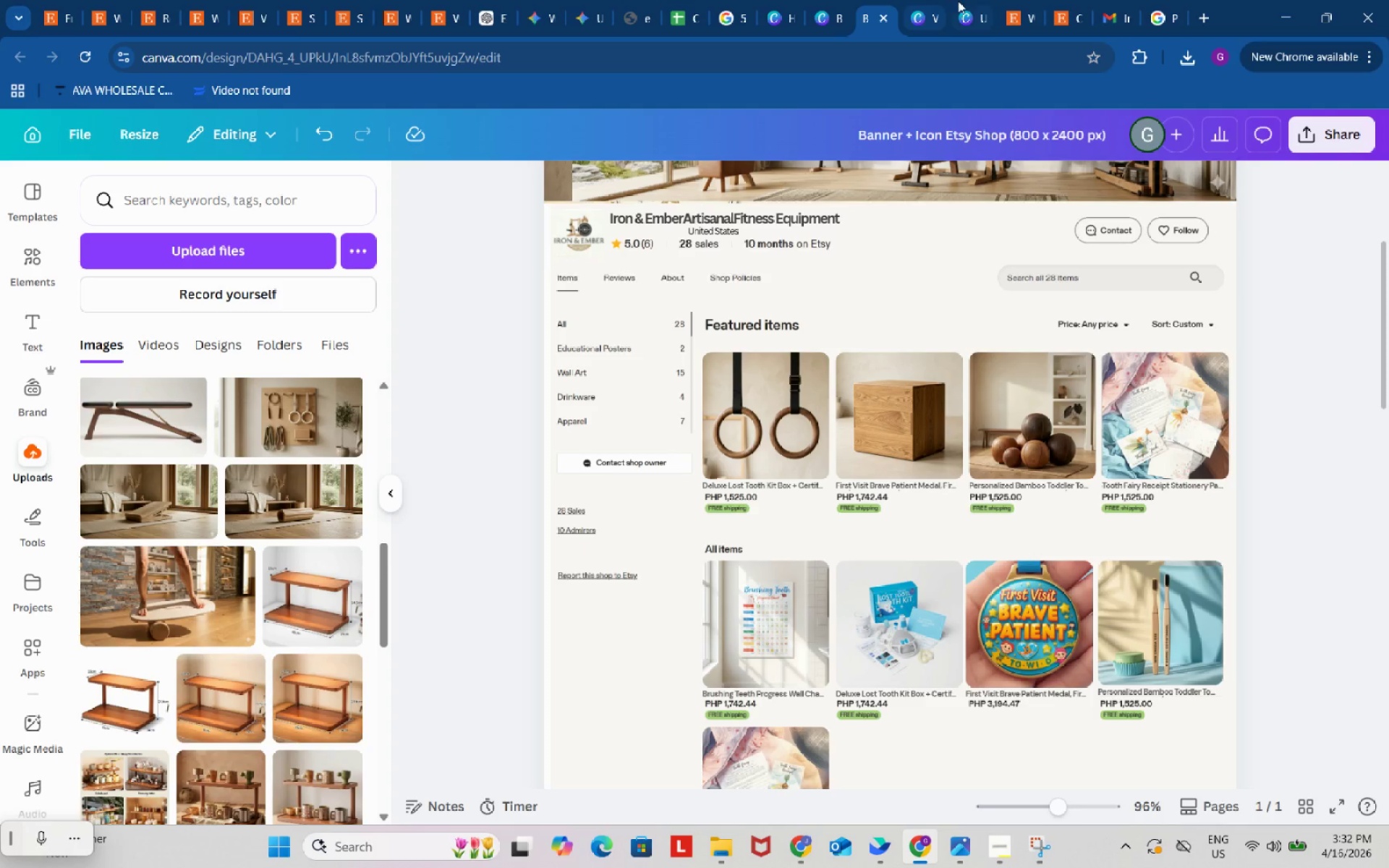 
left_click([964, 2])
 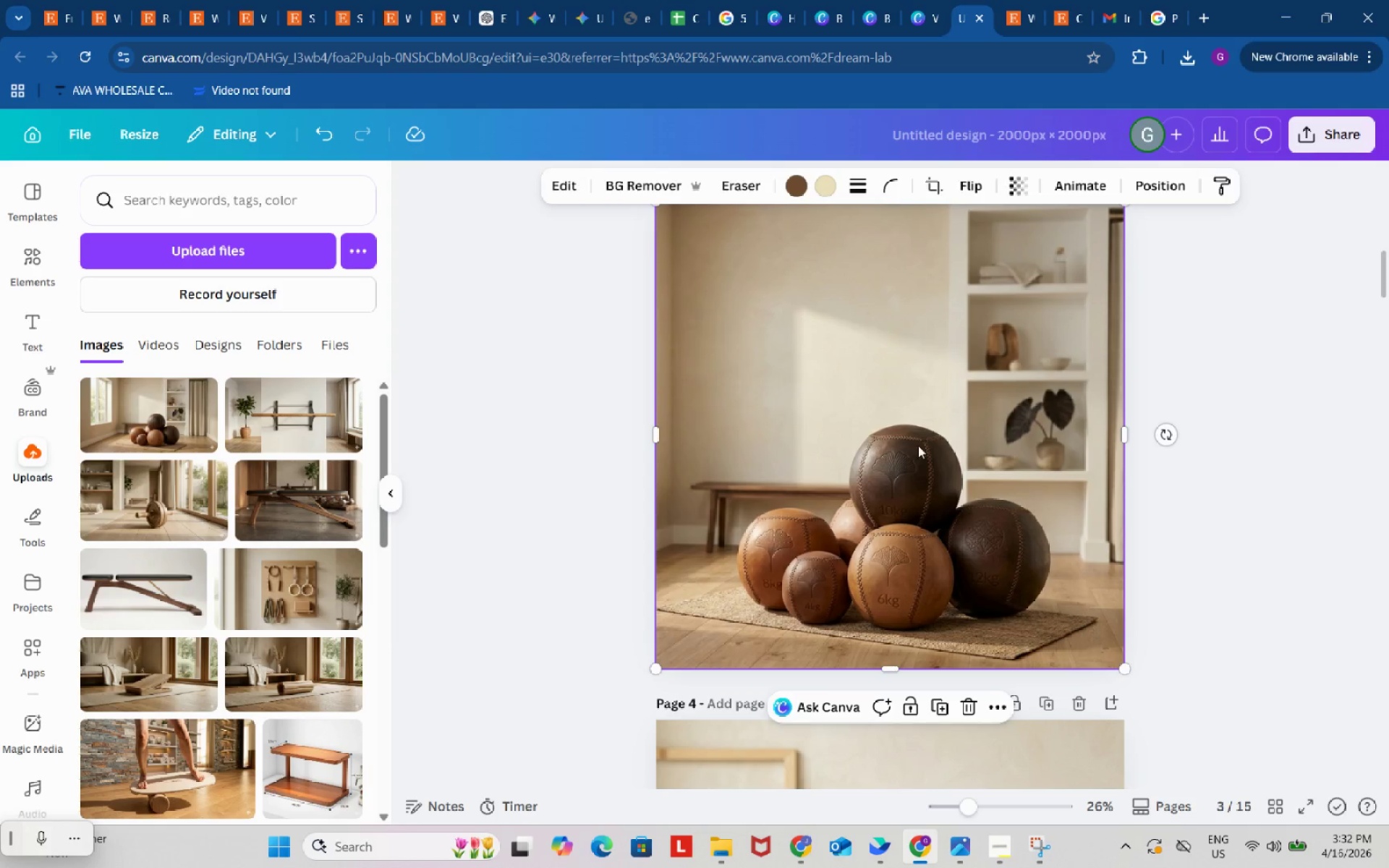 
left_click([907, 514])
 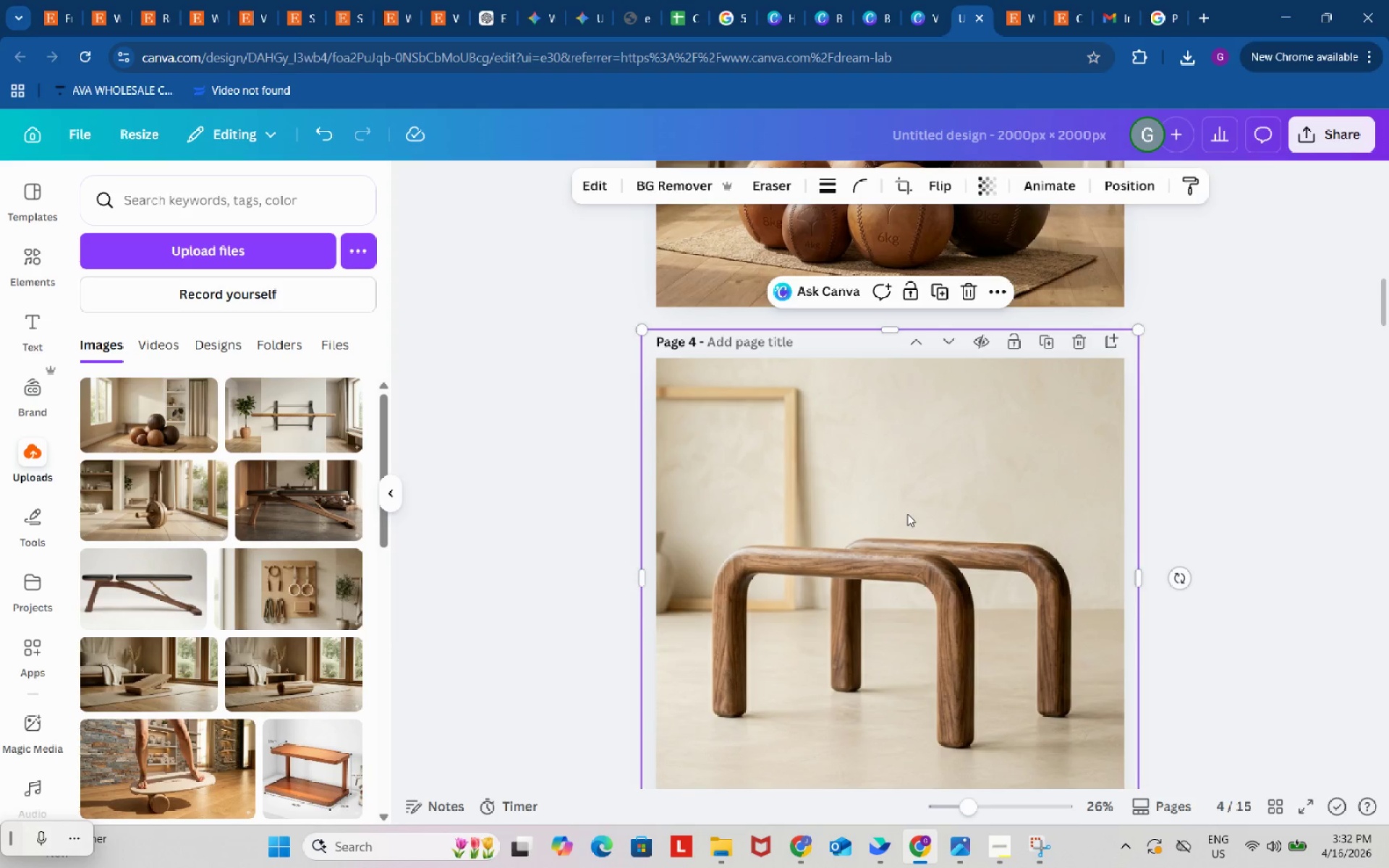 
scroll: coordinate [907, 514], scroll_direction: down, amount: 4.0
 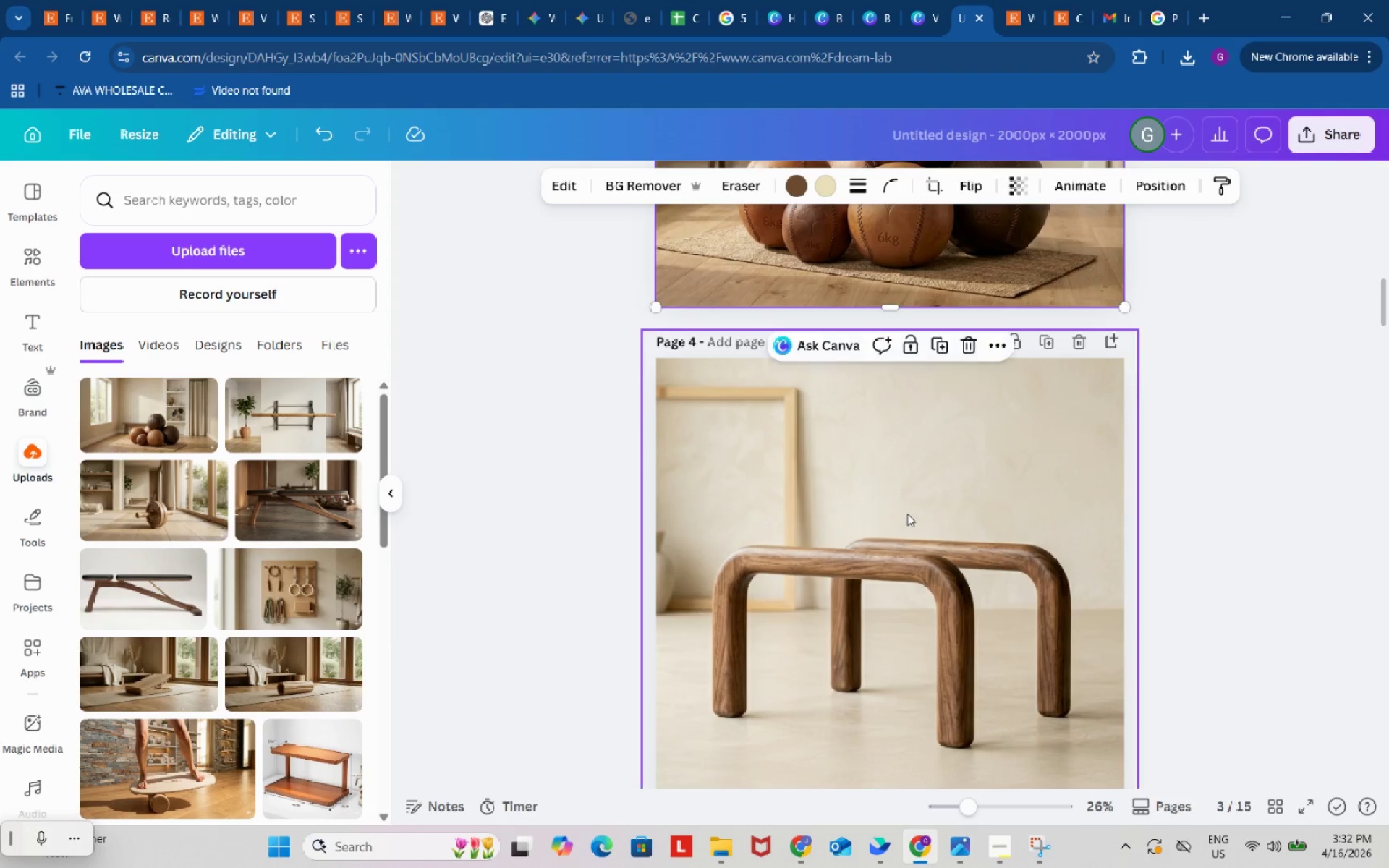 
key(Control+ControlLeft)
 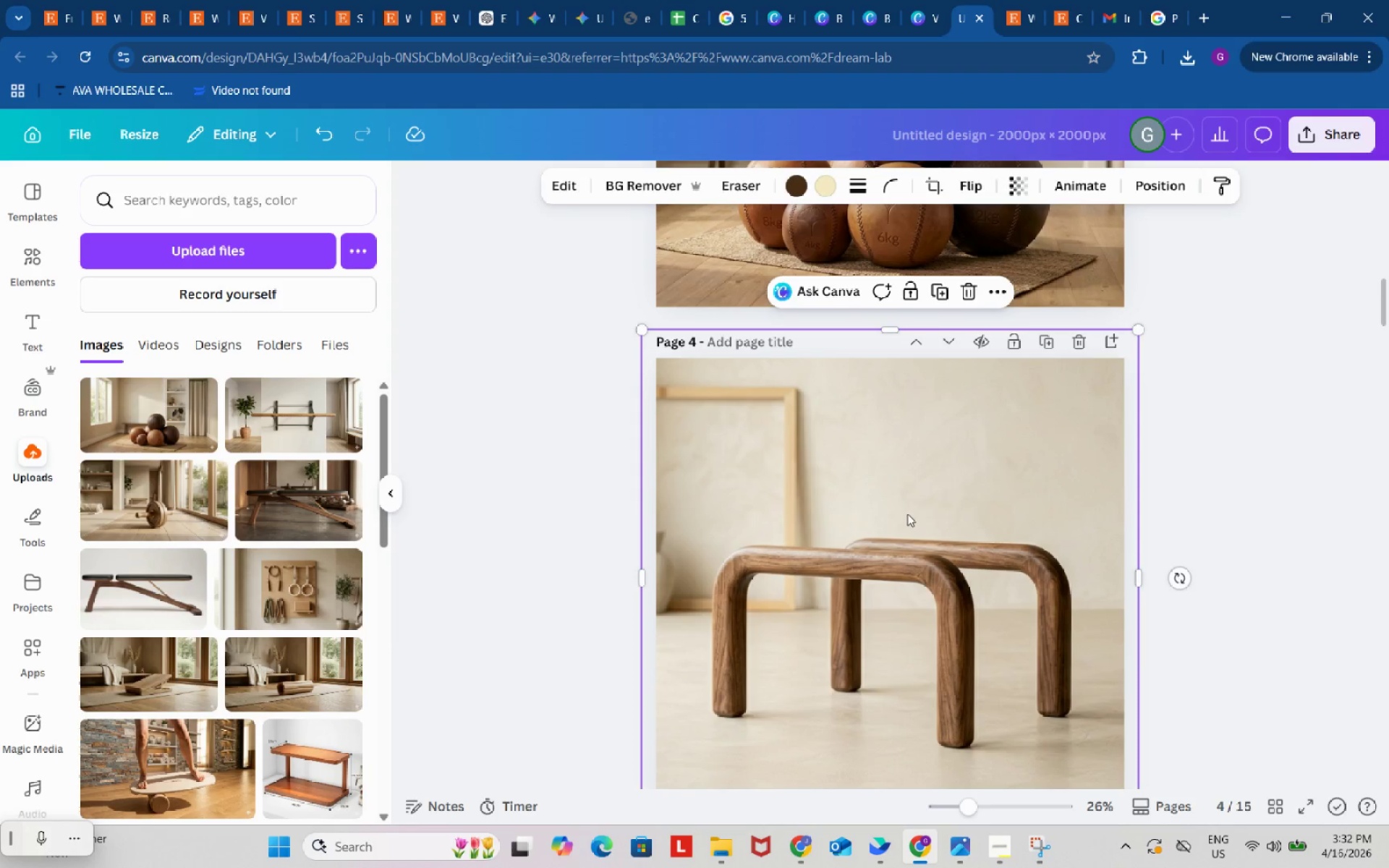 
key(Control+C)
 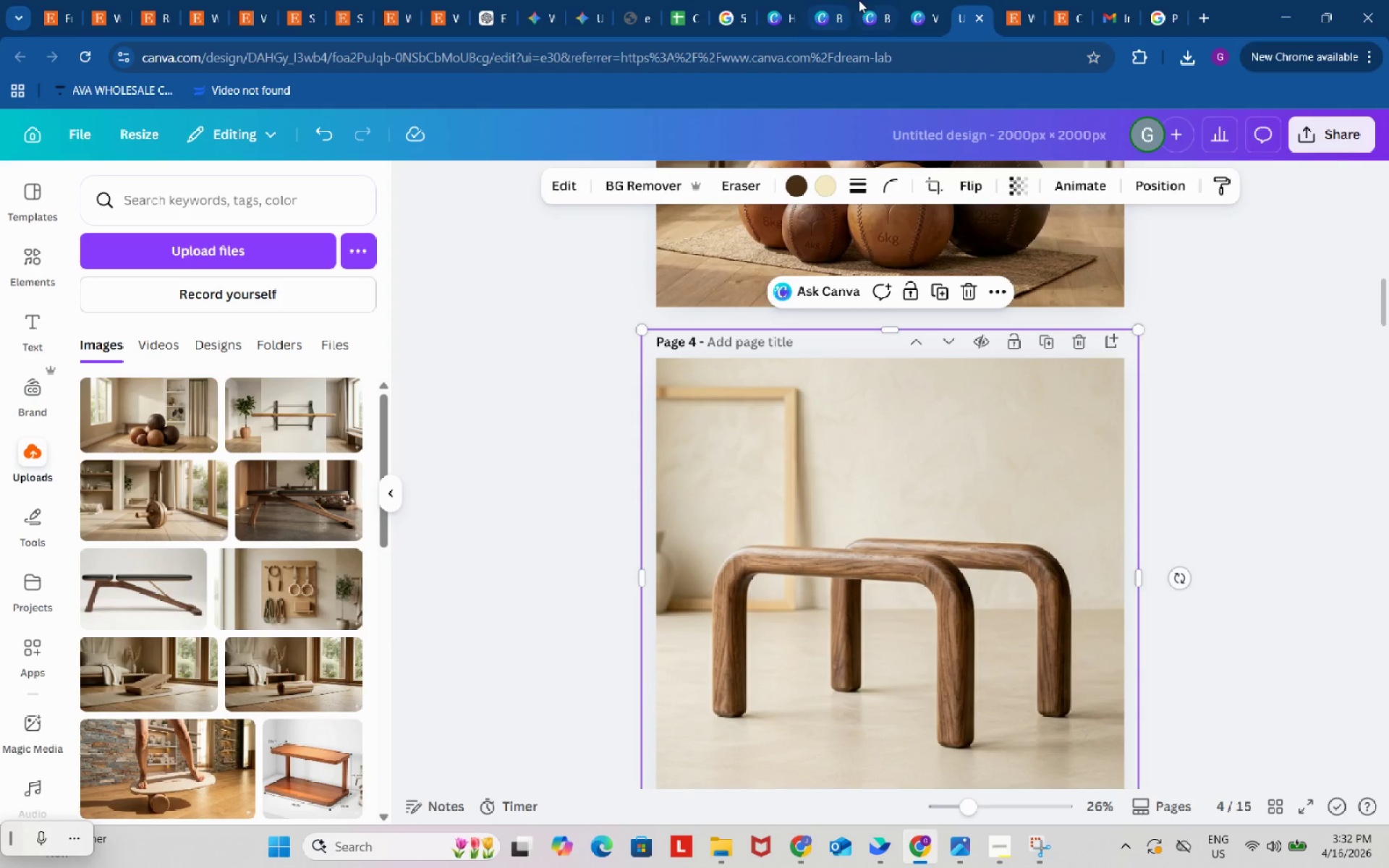 
left_click([860, 0])
 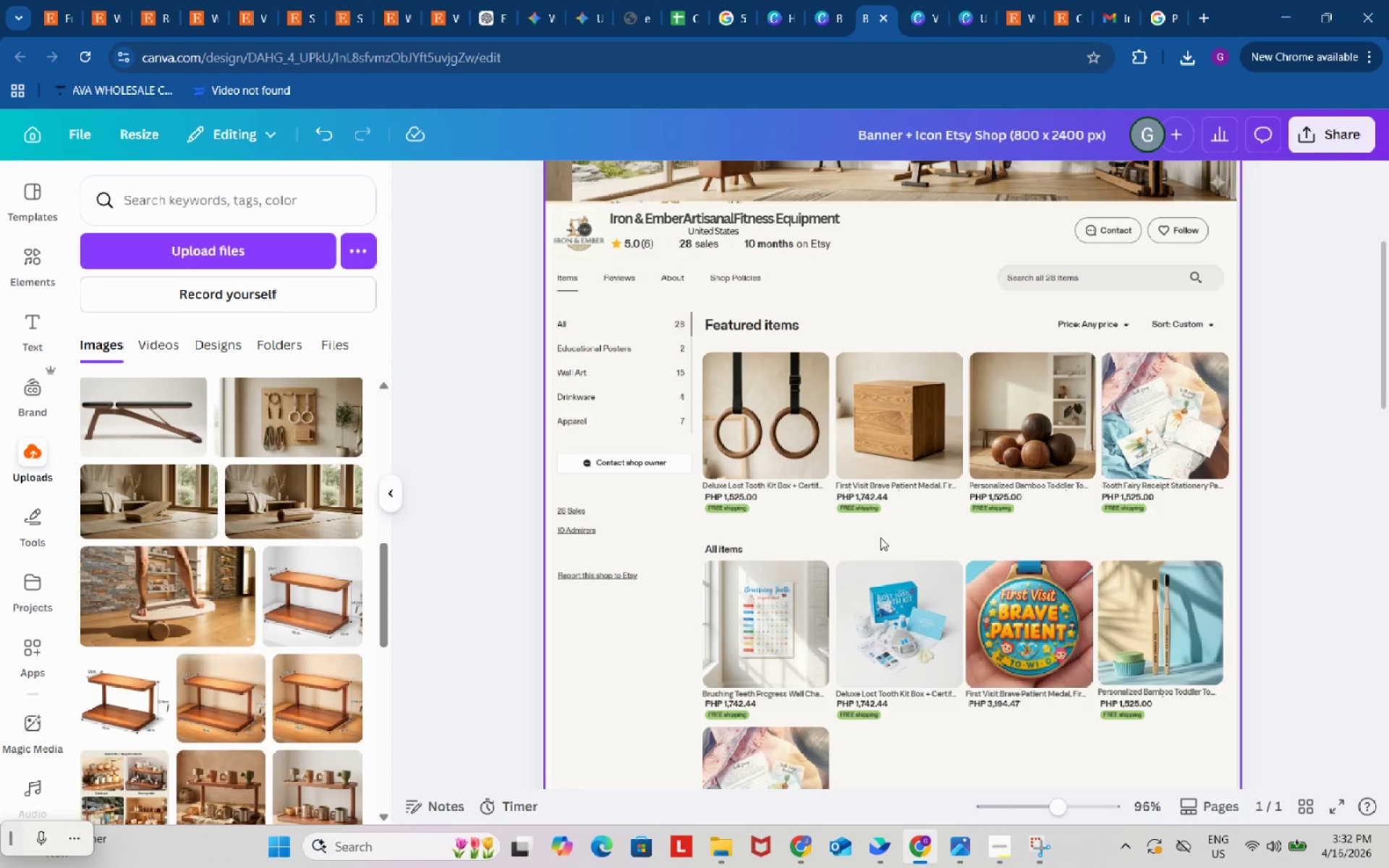 
key(Control+ControlLeft)
 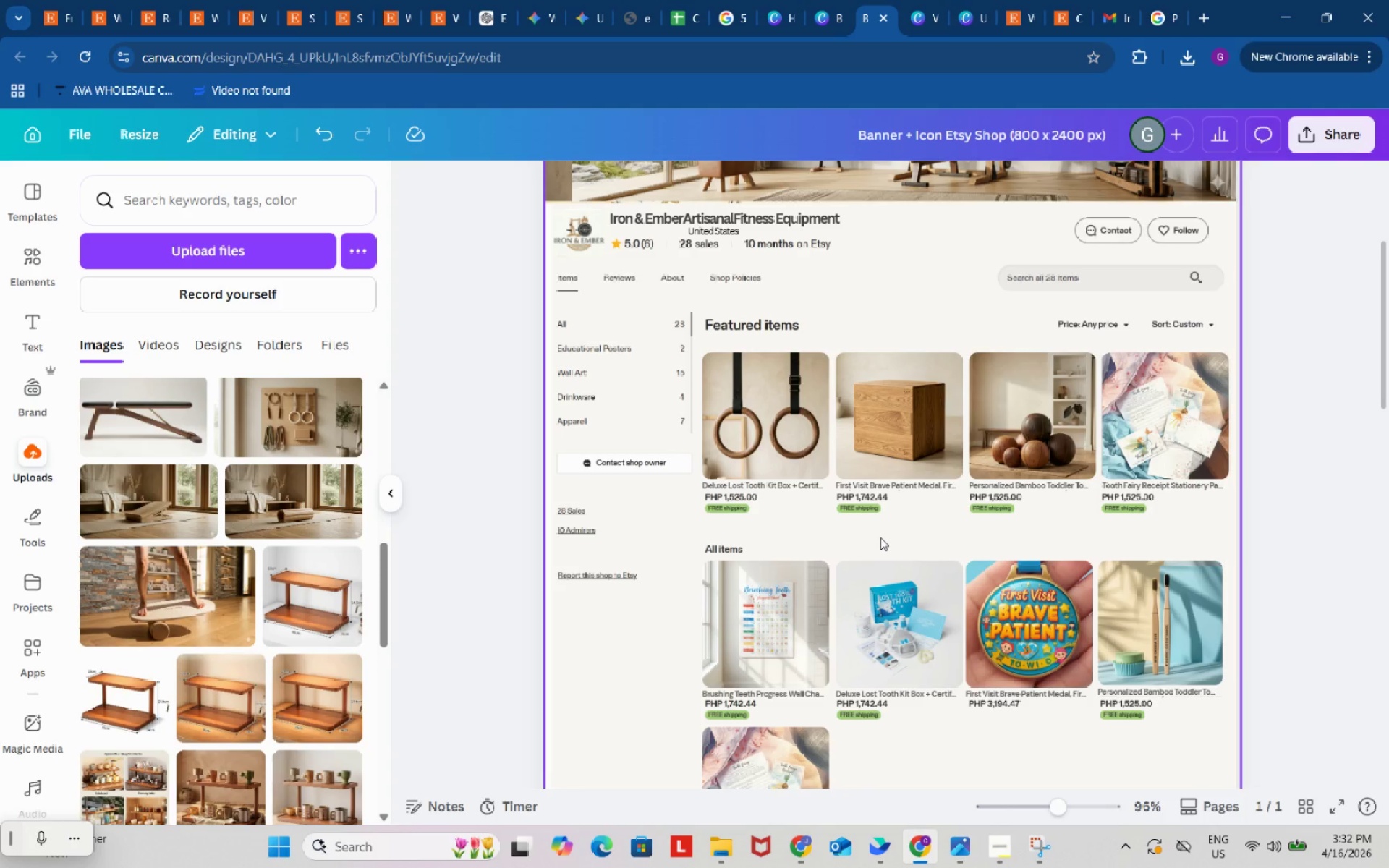 
key(Control+V)
 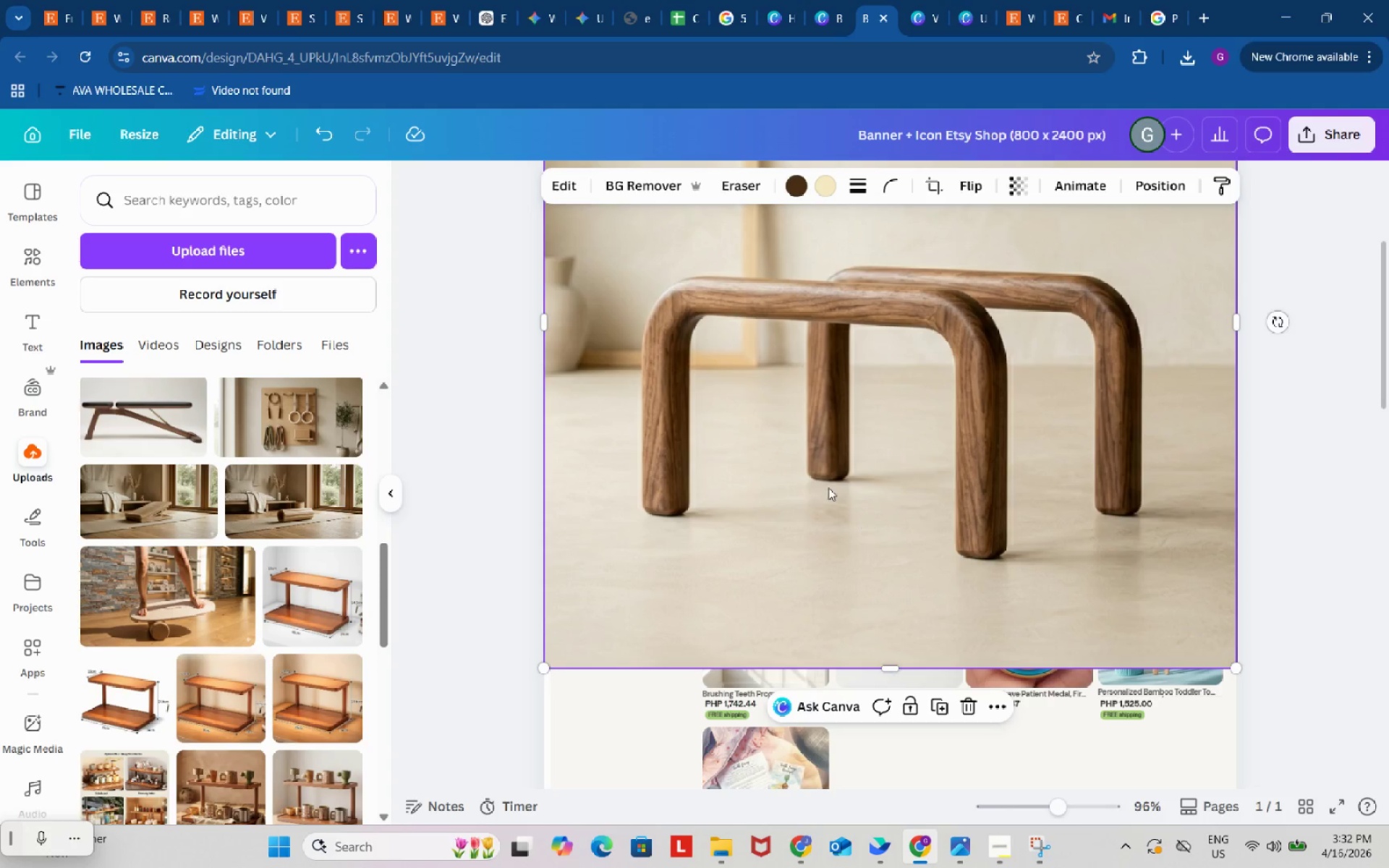 
left_click_drag(start_coordinate=[791, 429], to_coordinate=[1150, 458])
 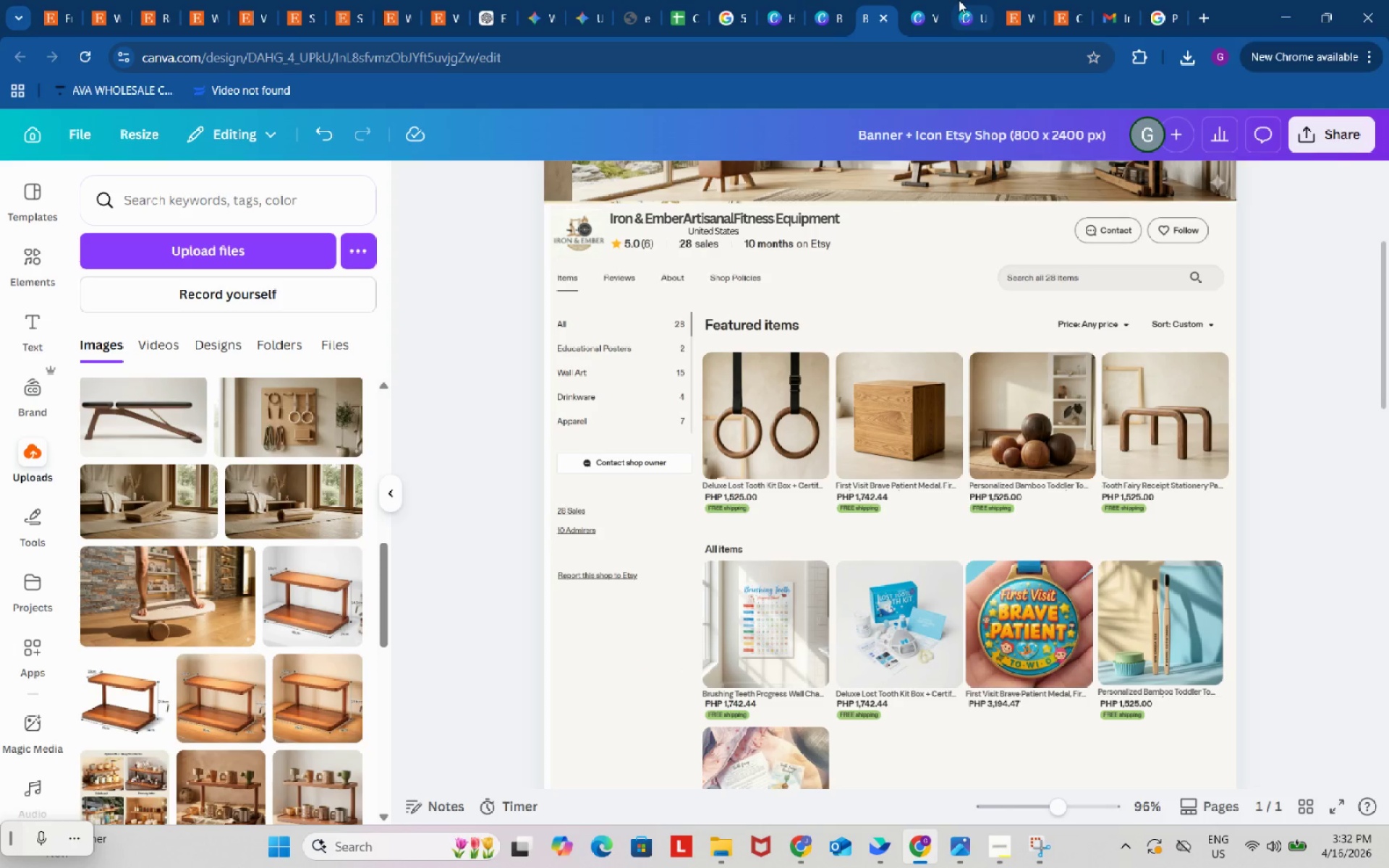 
left_click([959, 0])
 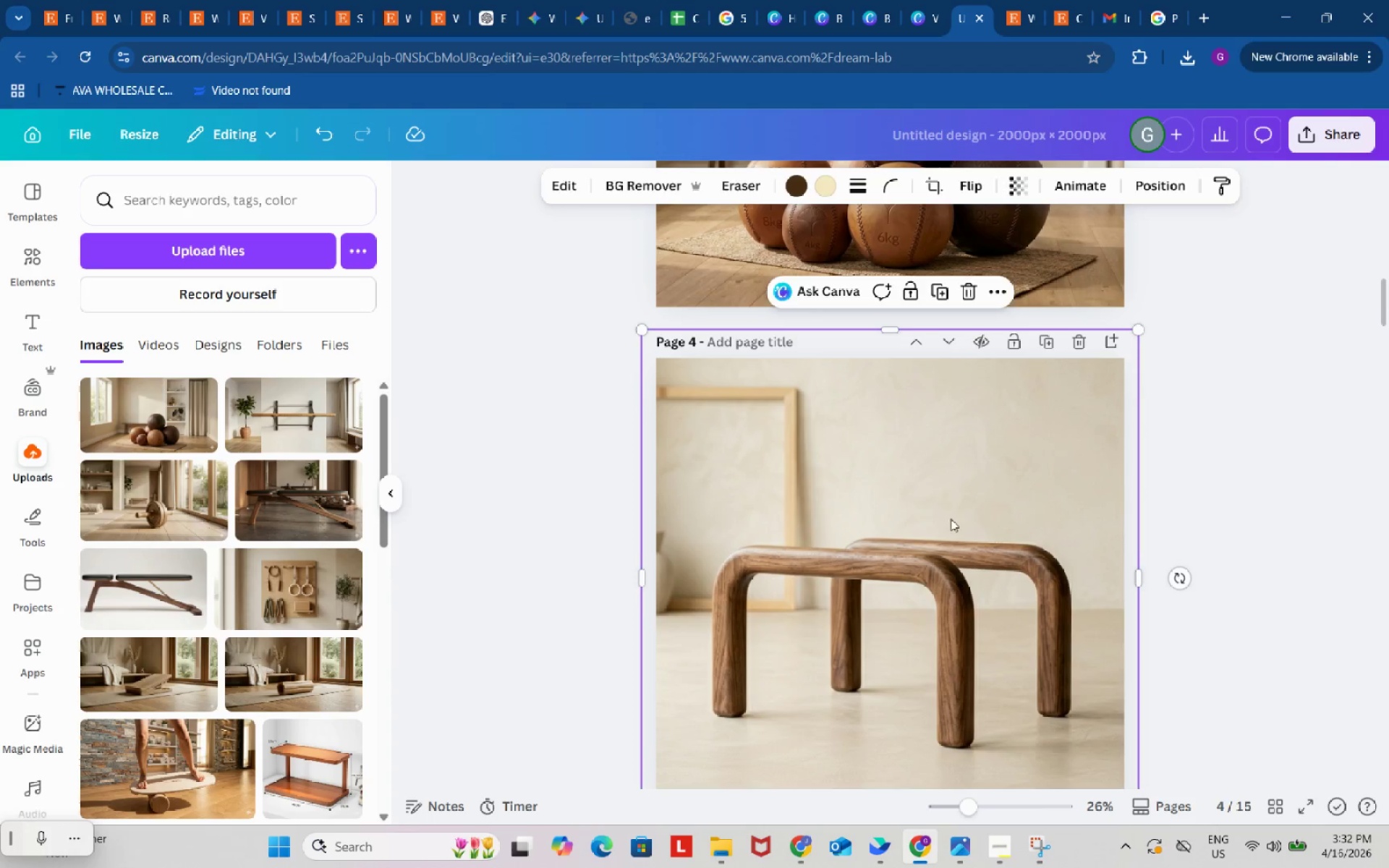 
scroll: coordinate [927, 567], scroll_direction: down, amount: 5.0
 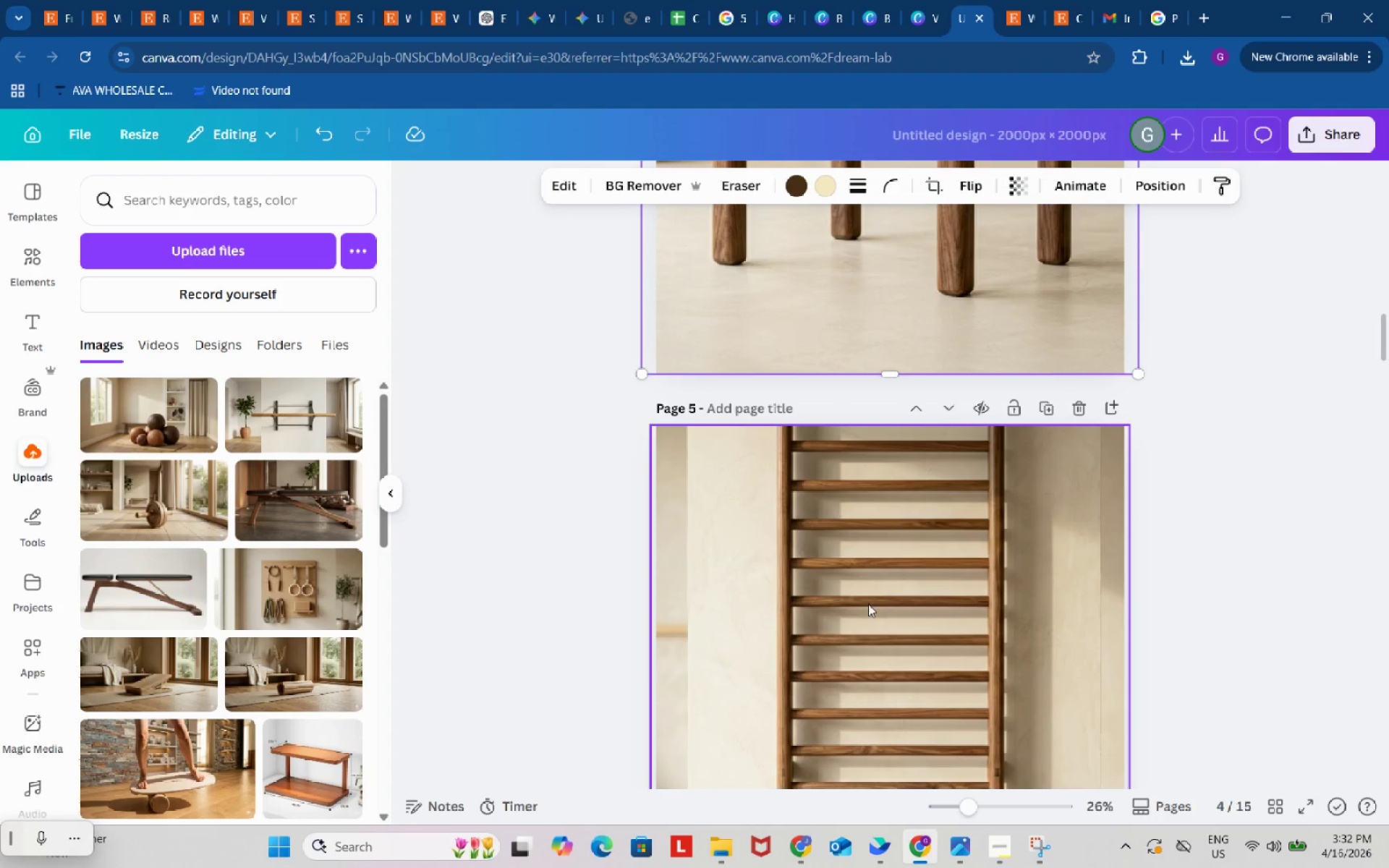 
left_click([876, 416])
 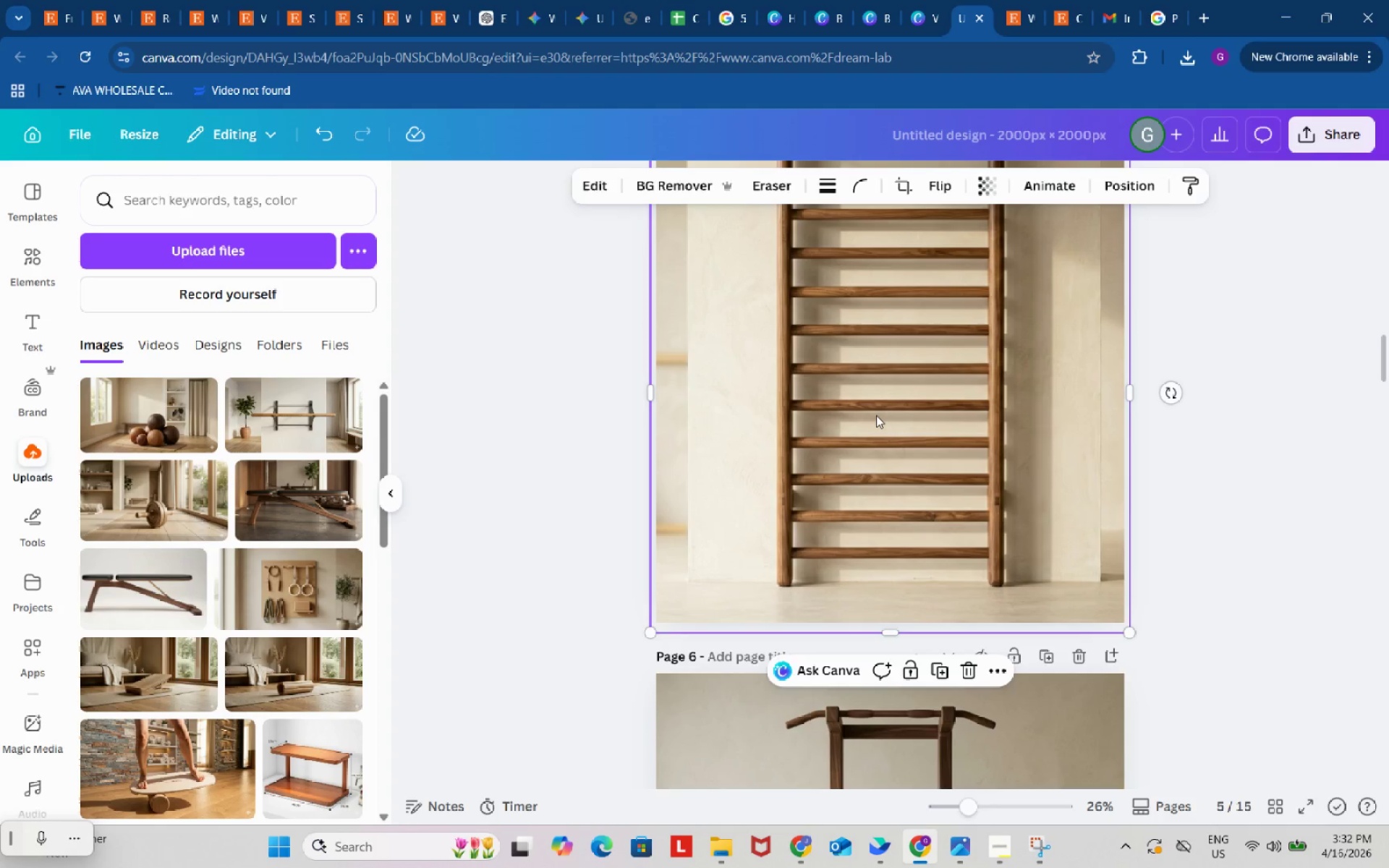 
scroll: coordinate [868, 604], scroll_direction: down, amount: 3.0
 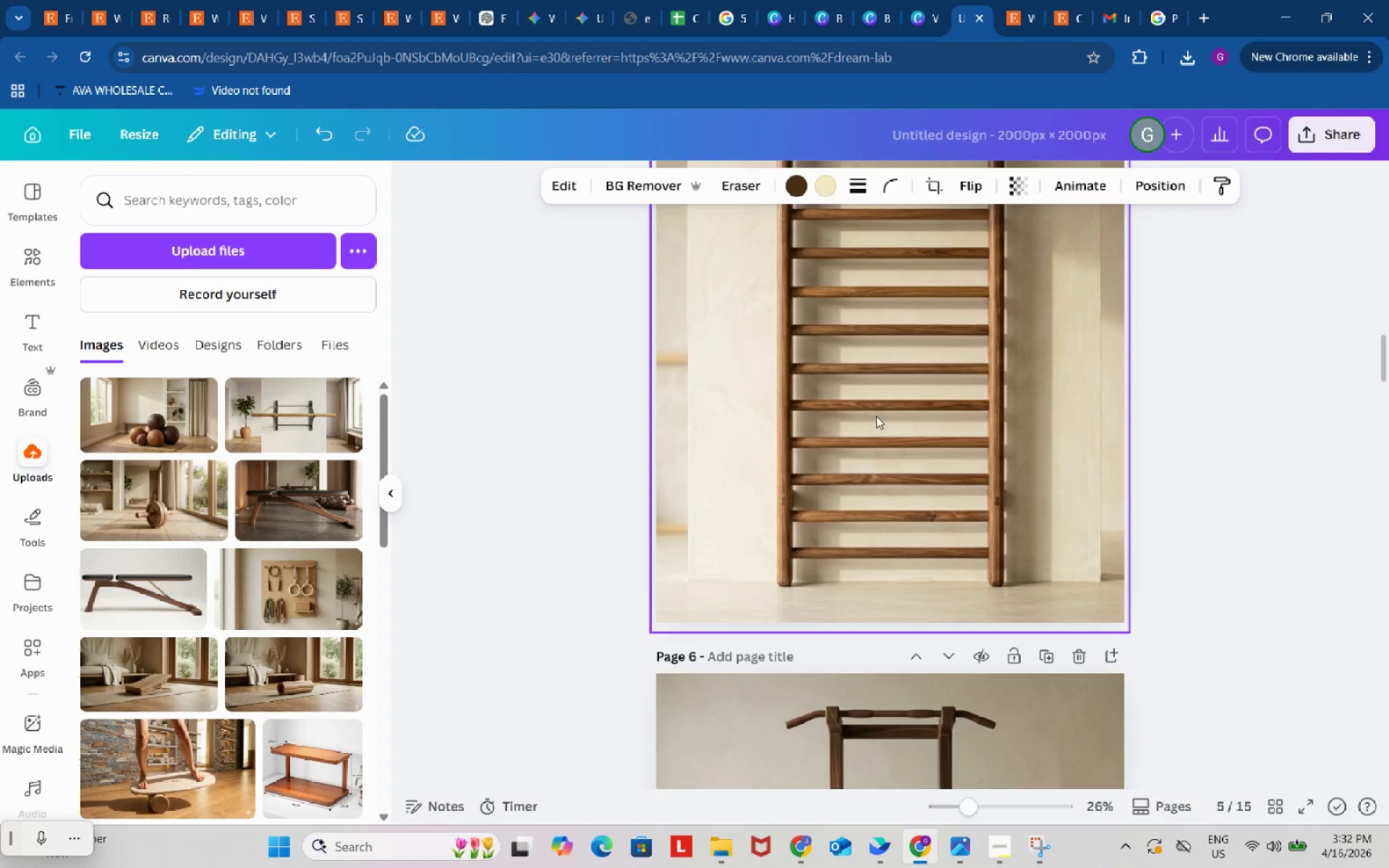 
key(Control+ControlLeft)
 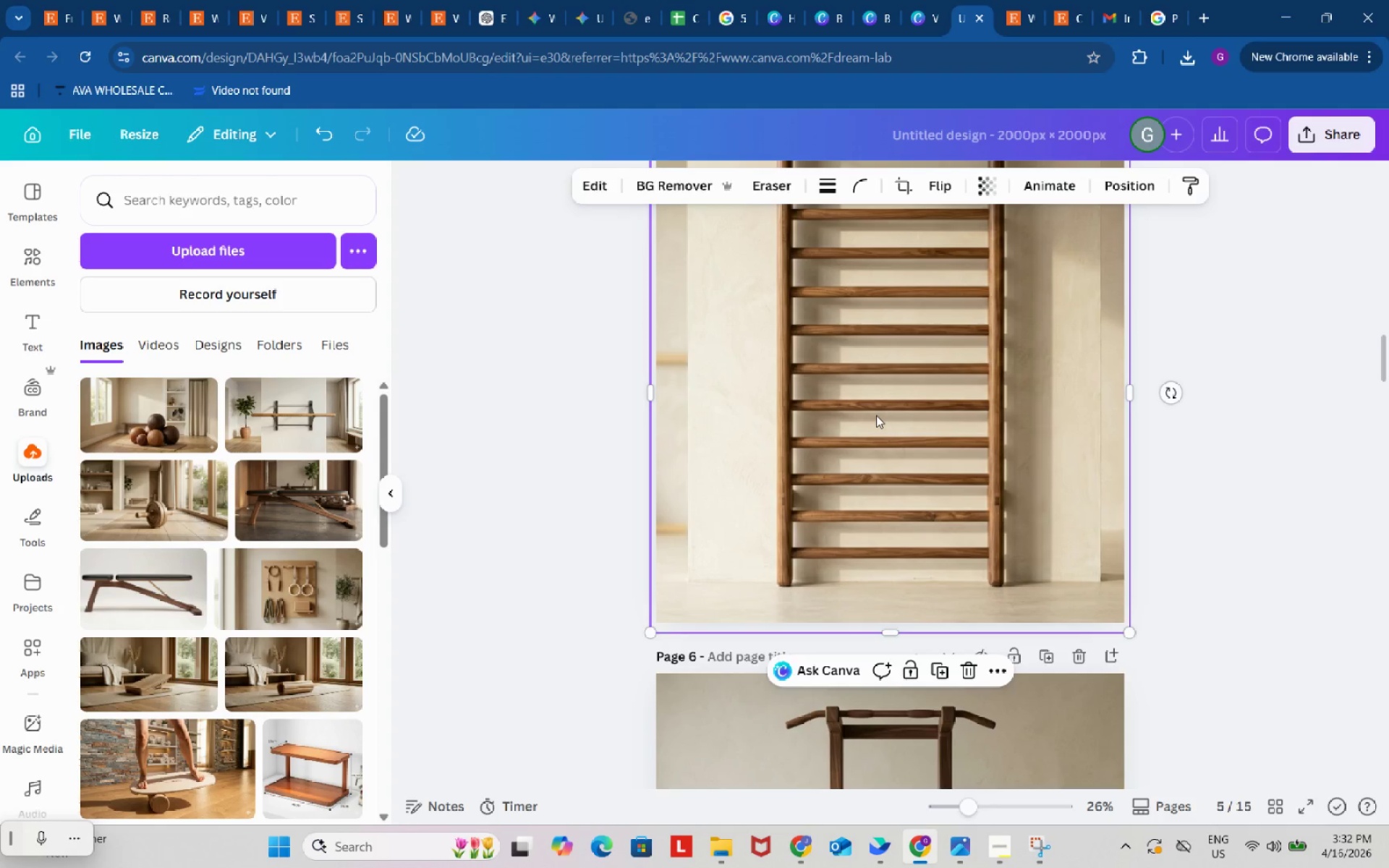 
key(Control+C)
 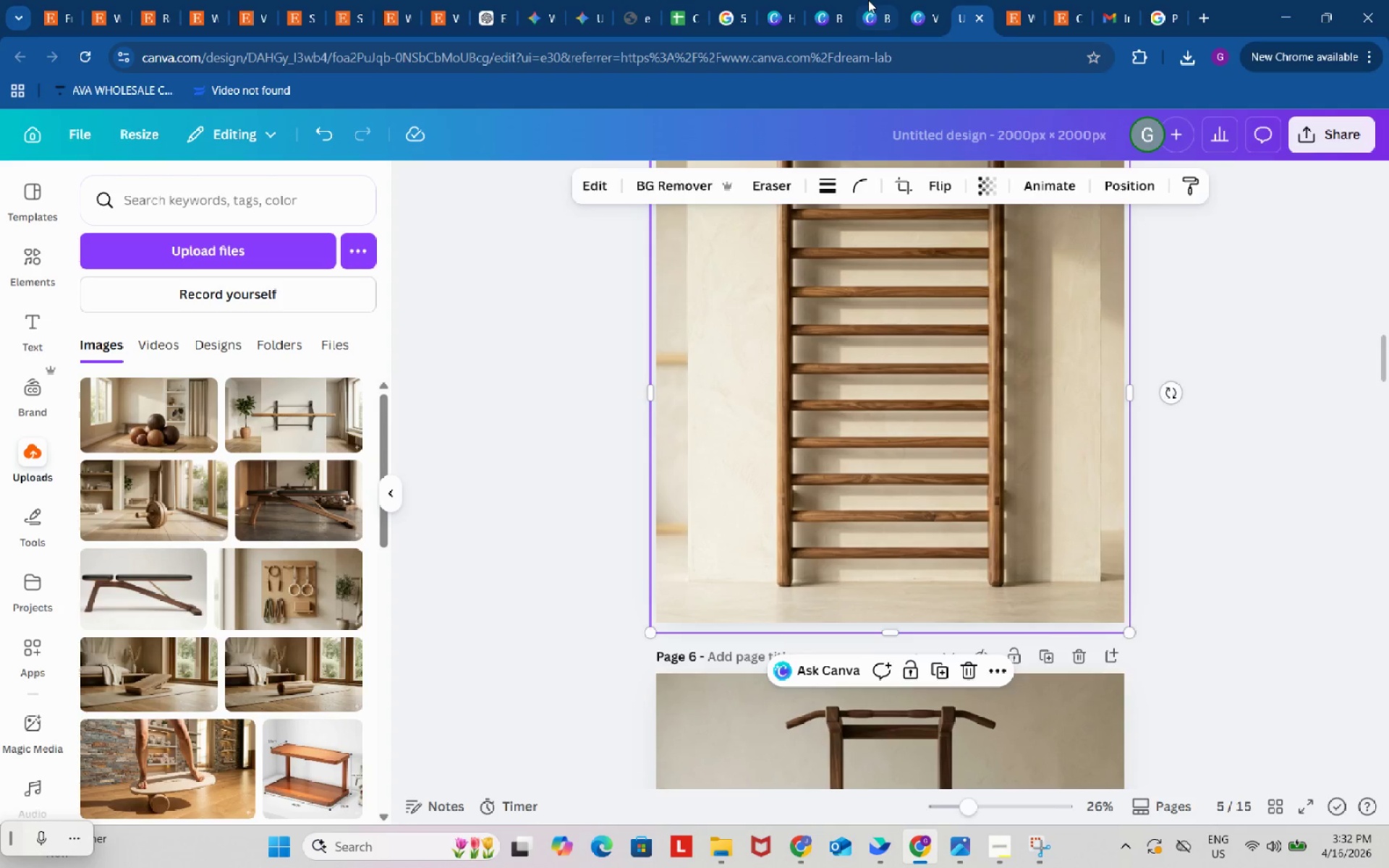 
left_click([868, 0])
 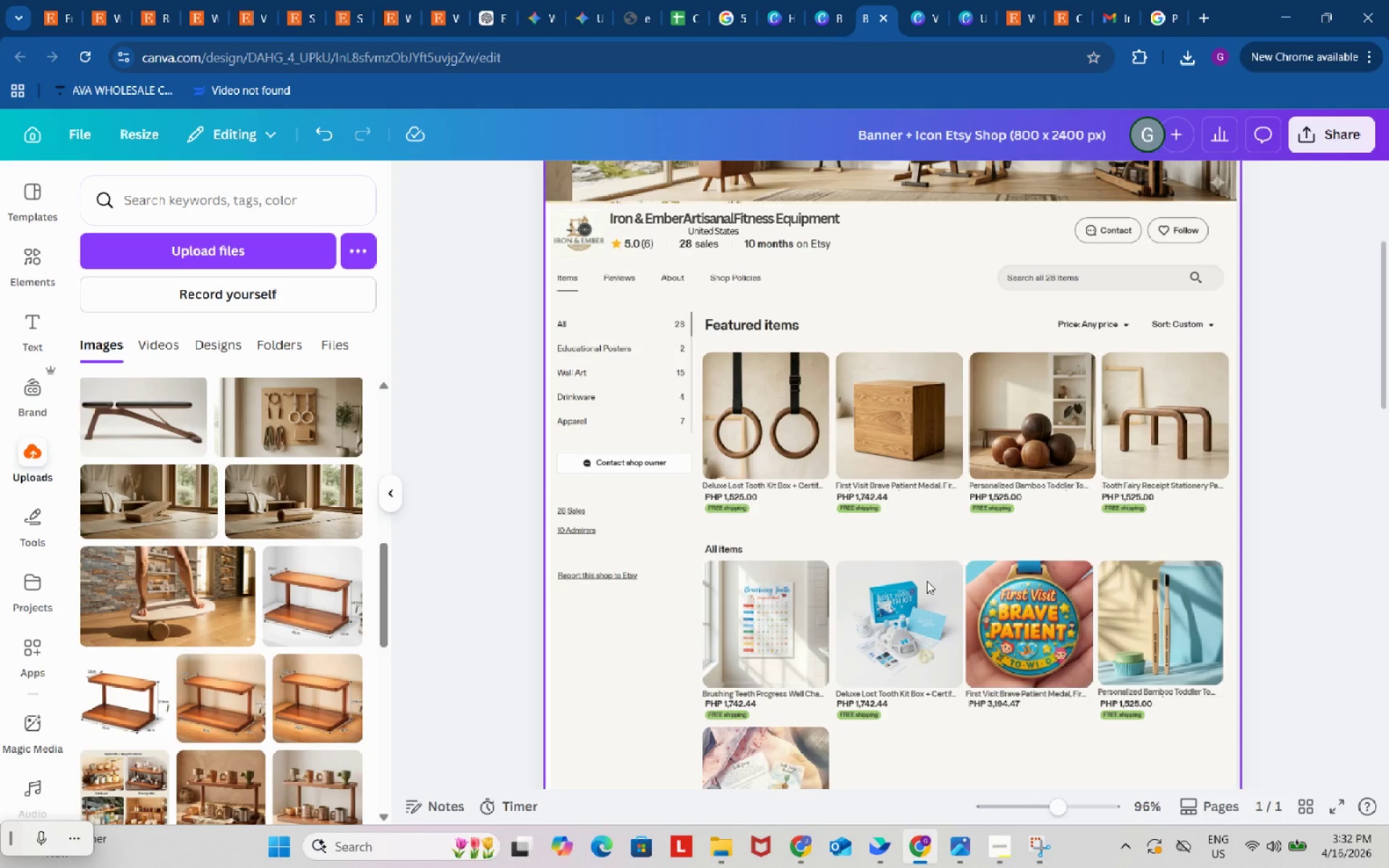 
scroll: coordinate [927, 581], scroll_direction: down, amount: 2.0
 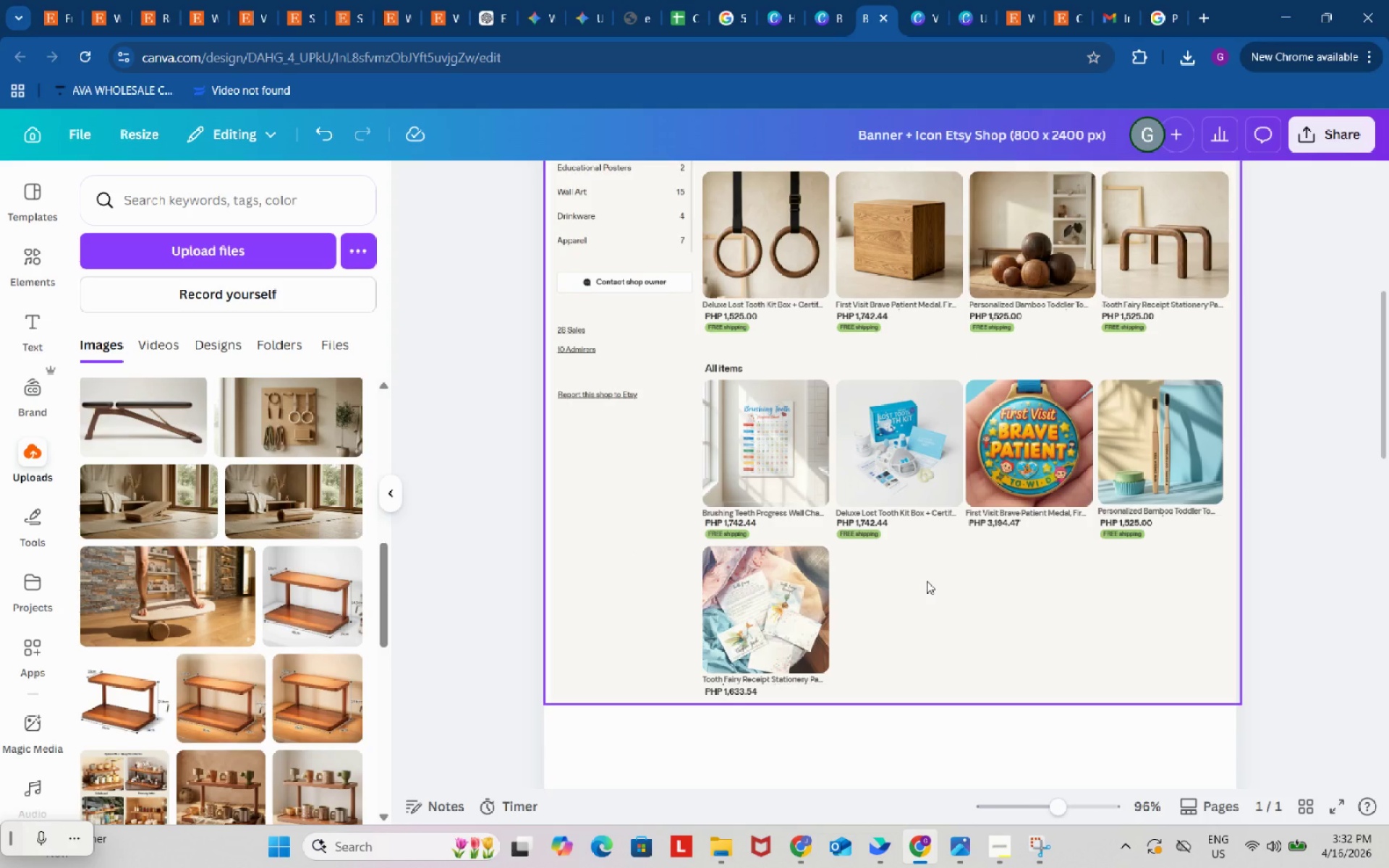 
hold_key(key=ControlLeft, duration=1.52)
 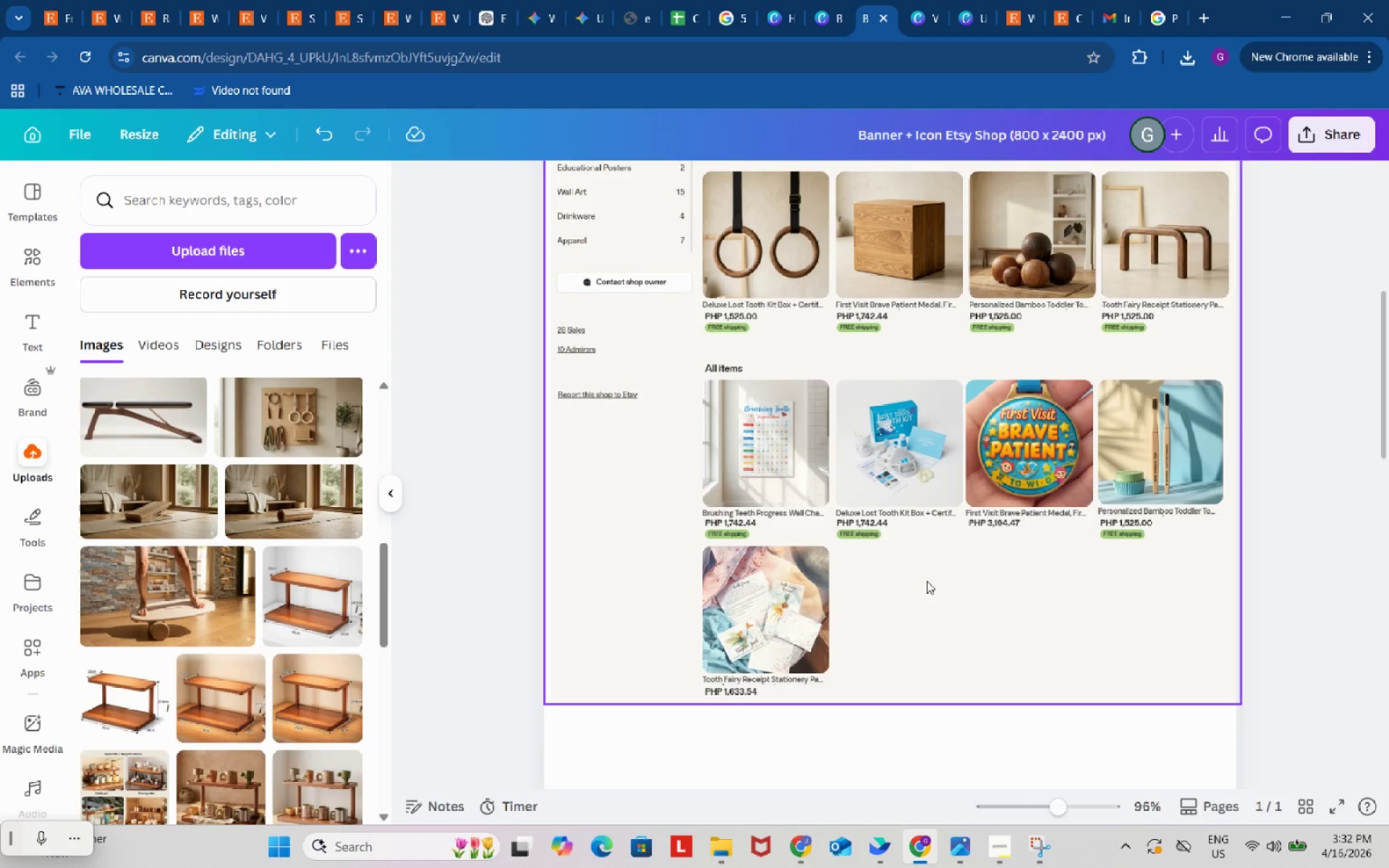 
key(Control+V)
 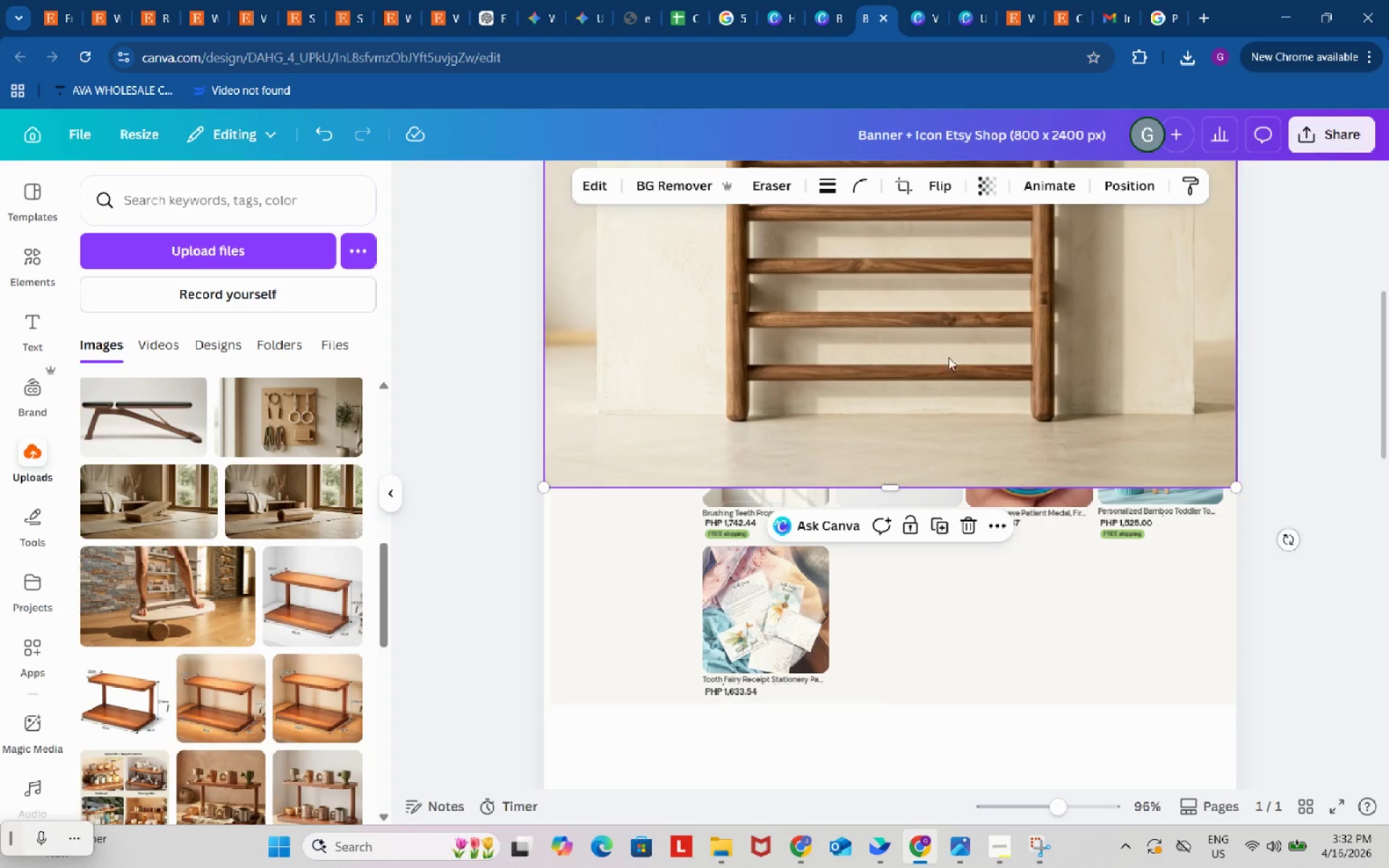 
left_click_drag(start_coordinate=[947, 279], to_coordinate=[807, 454])
 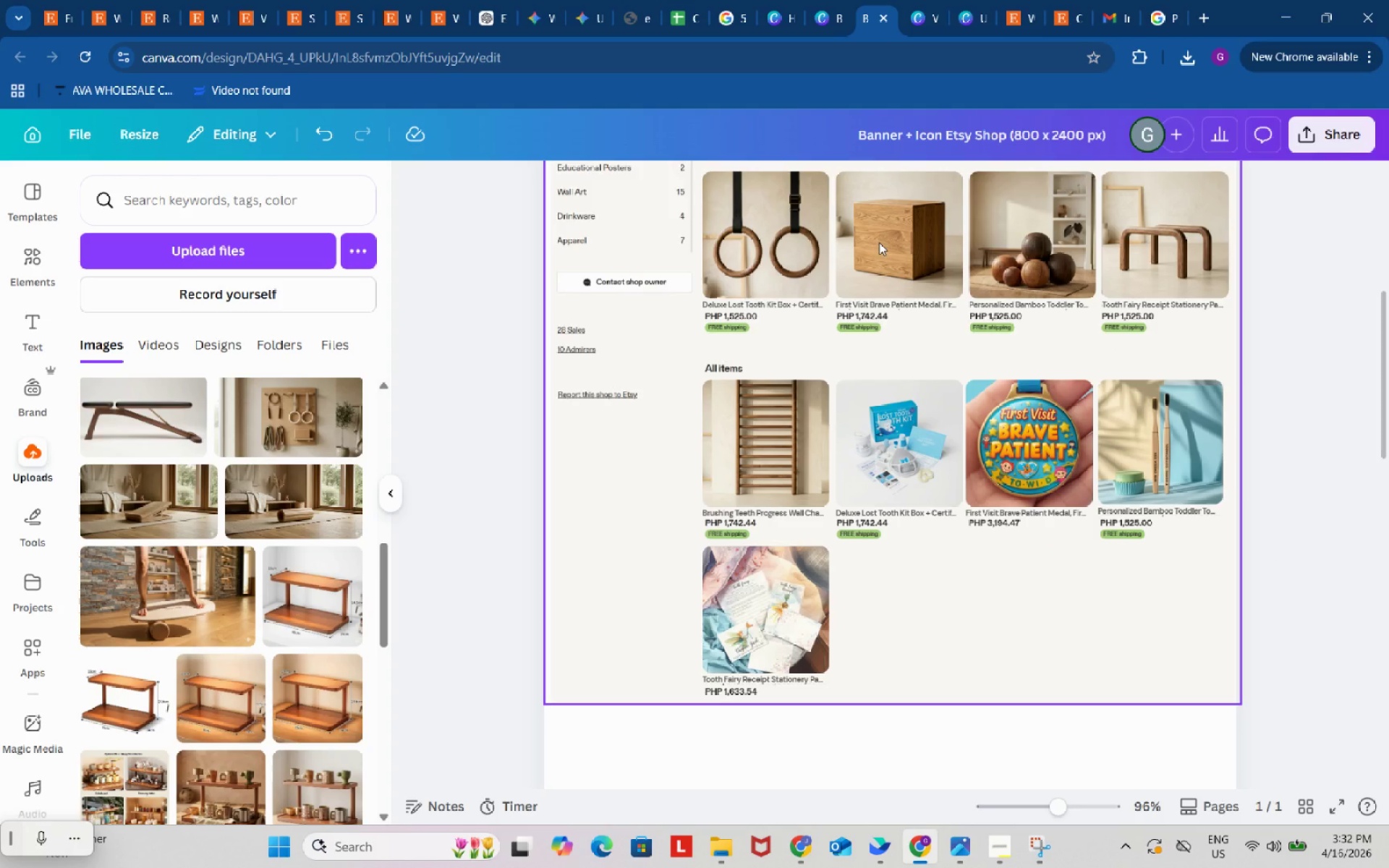 
wait(9.03)
 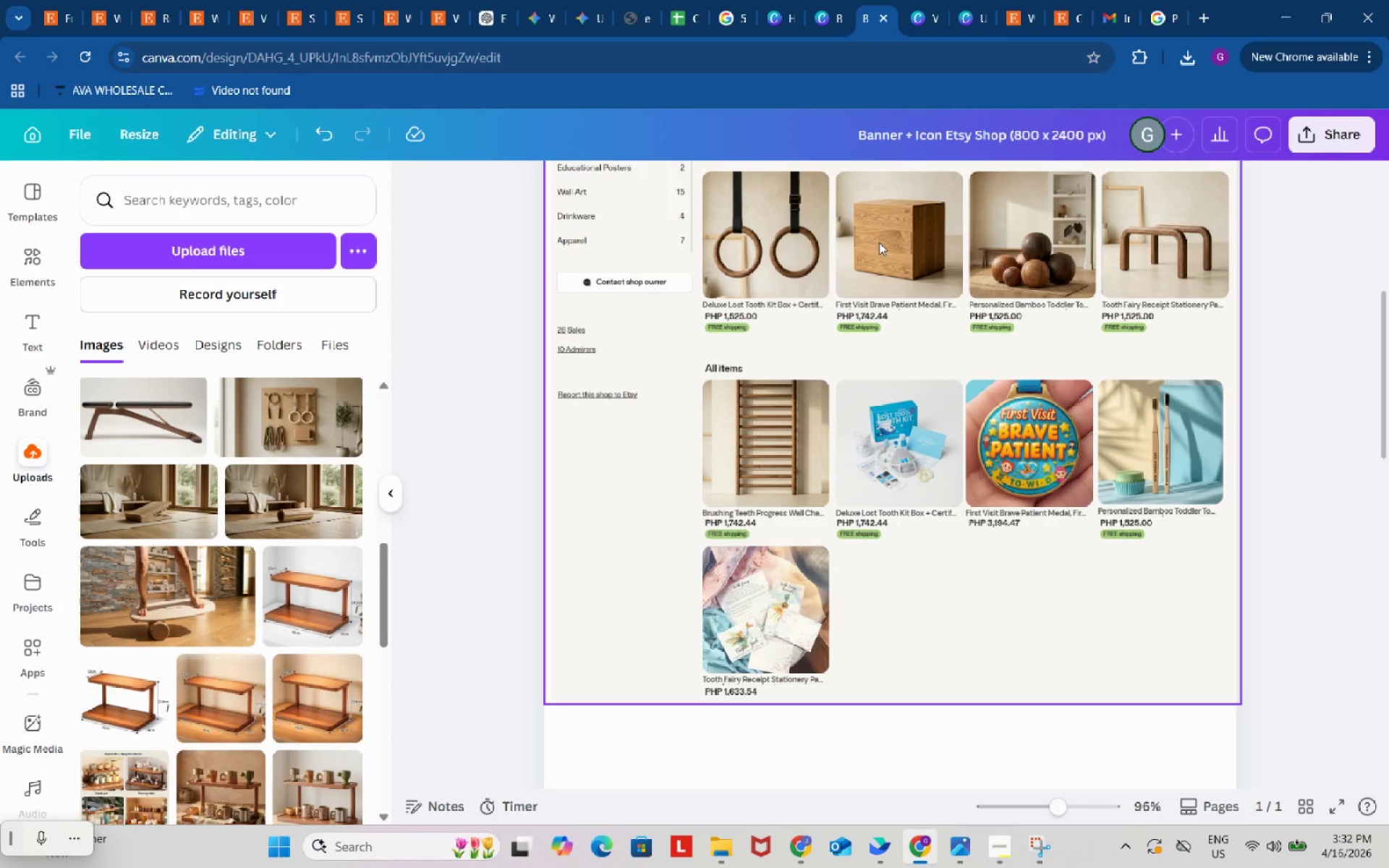 
scroll: coordinate [977, 541], scroll_direction: up, amount: 21.0
 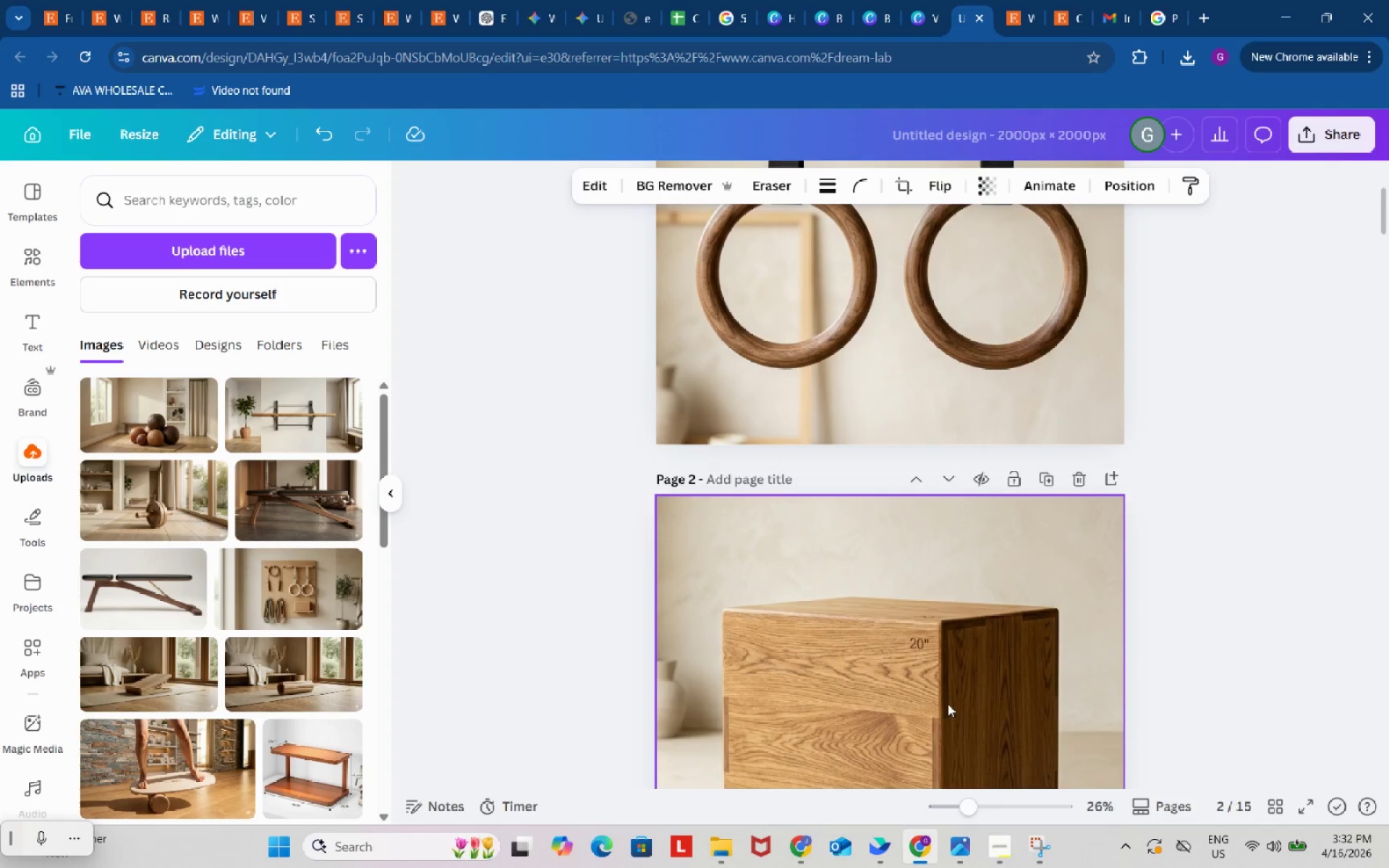 
left_click([948, 704])
 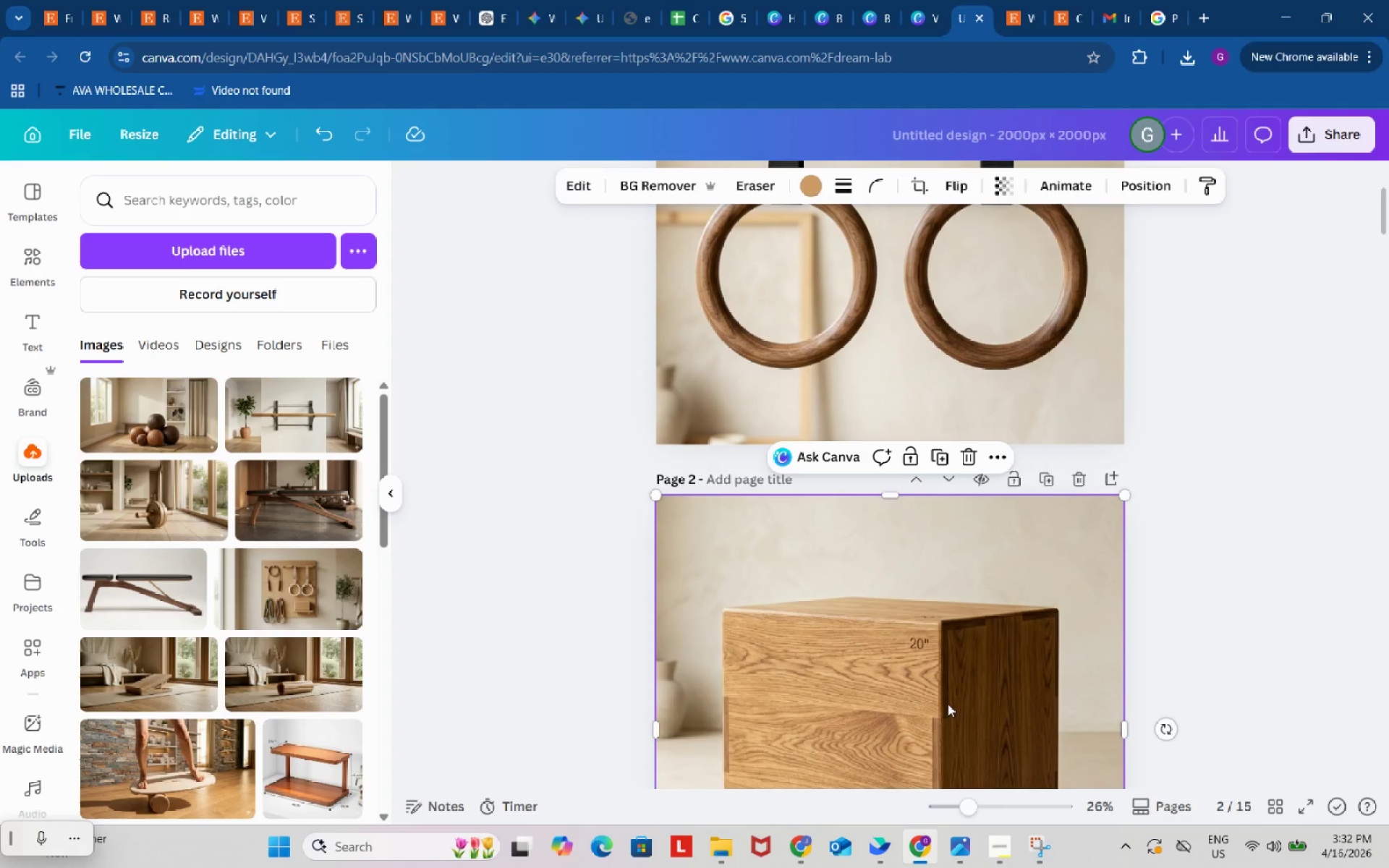 
key(Control+ControlLeft)
 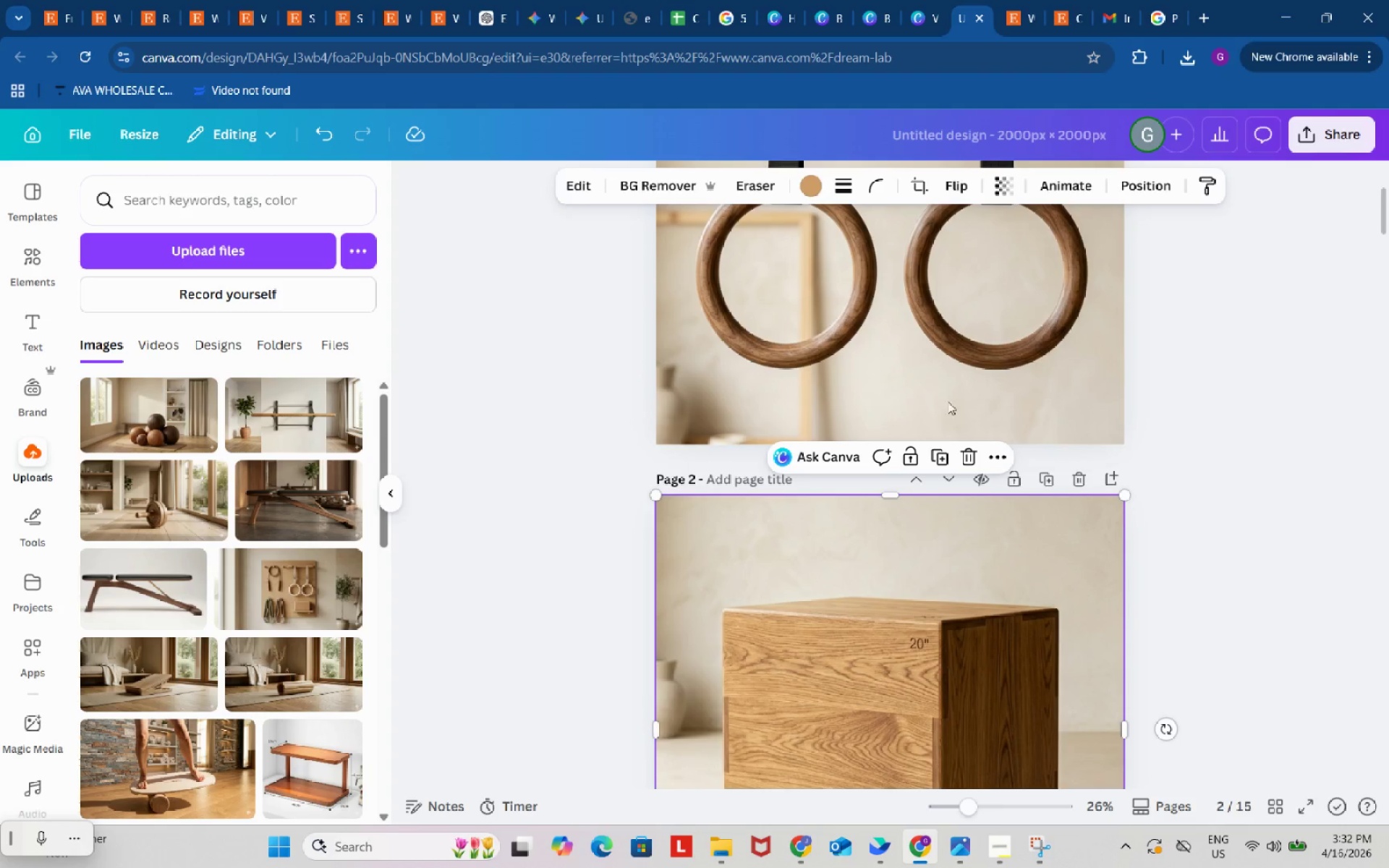 
key(Control+C)
 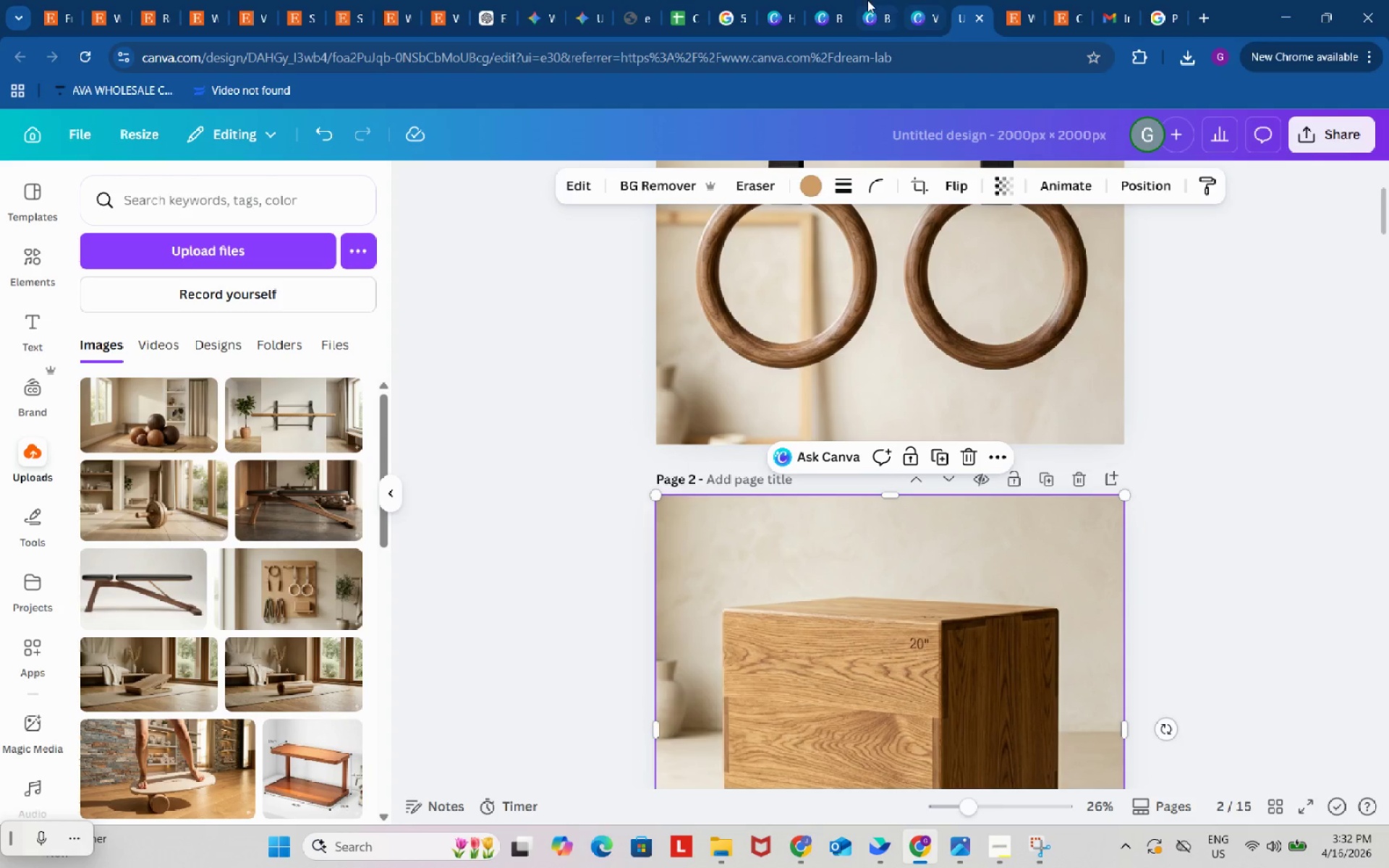 
left_click([867, 0])
 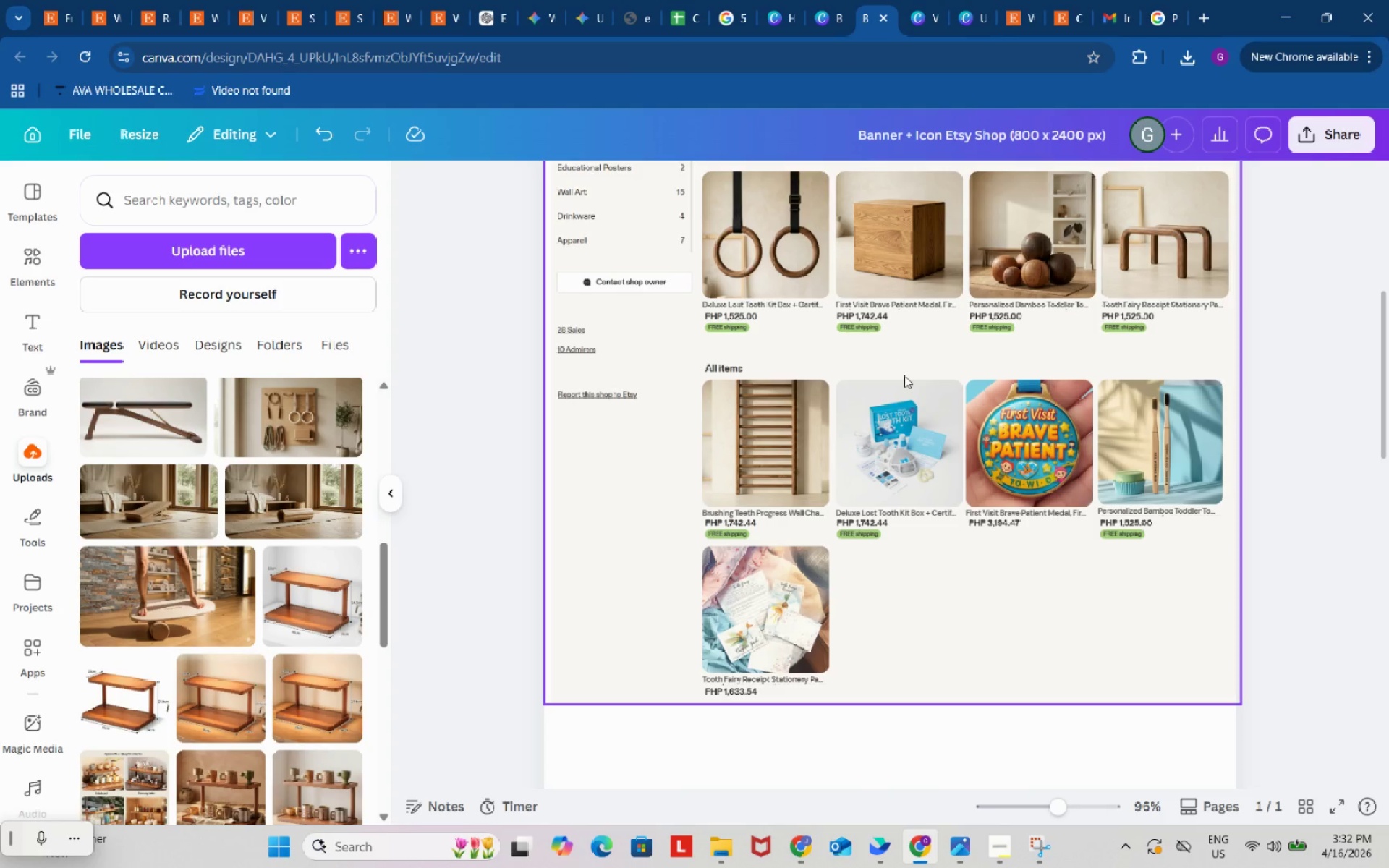 
key(Control+ControlLeft)
 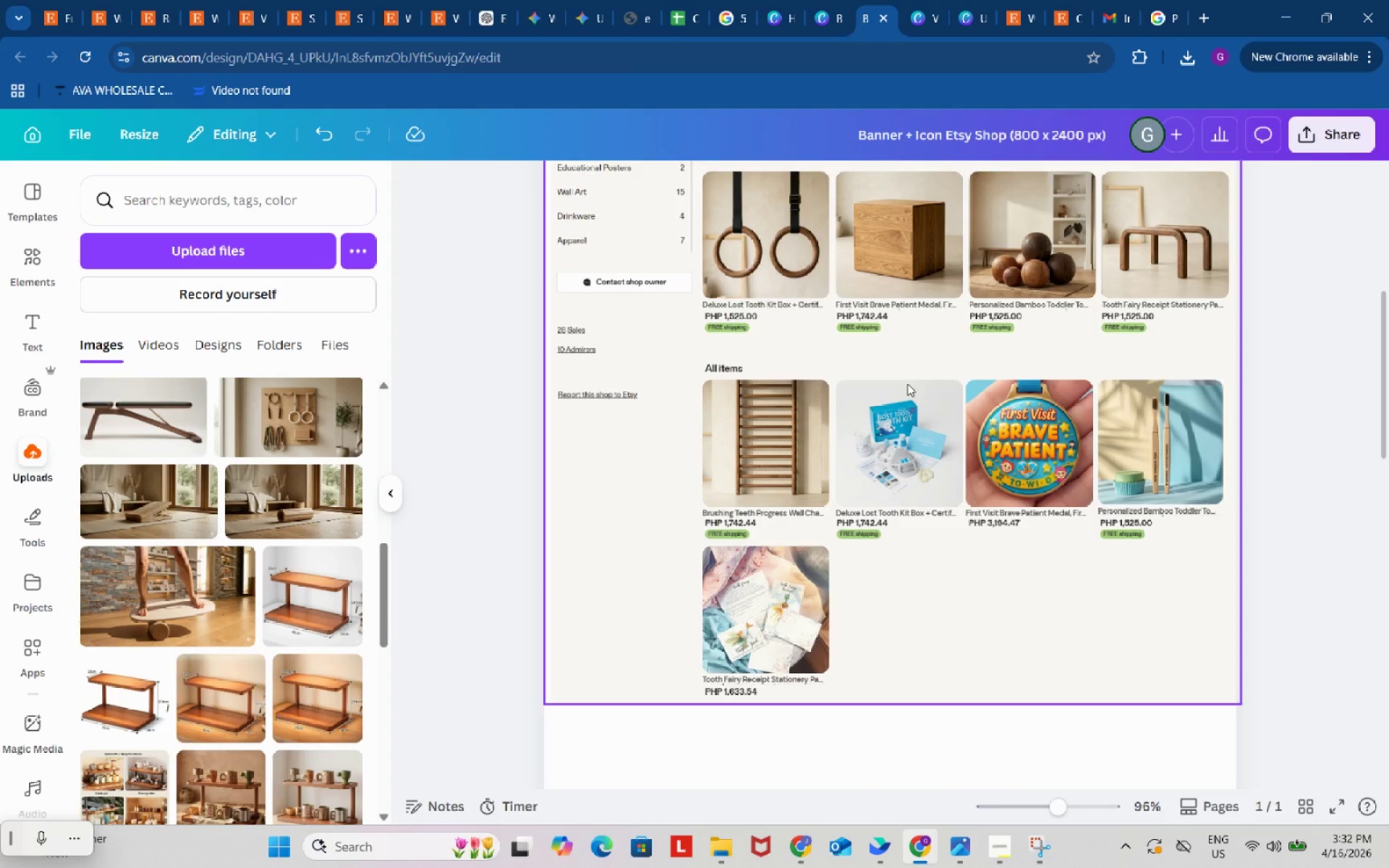 
key(Control+V)
 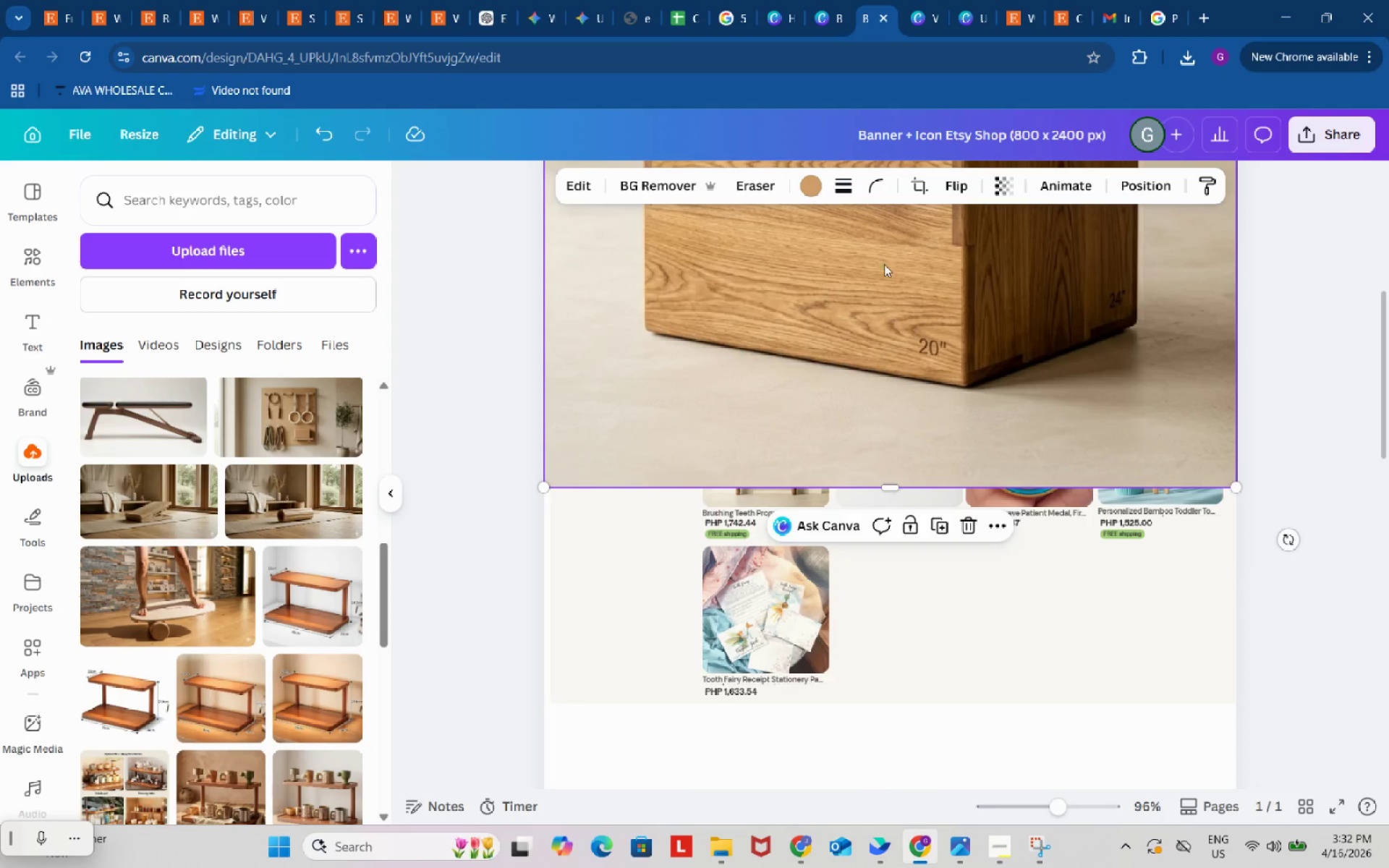 
left_click_drag(start_coordinate=[884, 262], to_coordinate=[912, 429])
 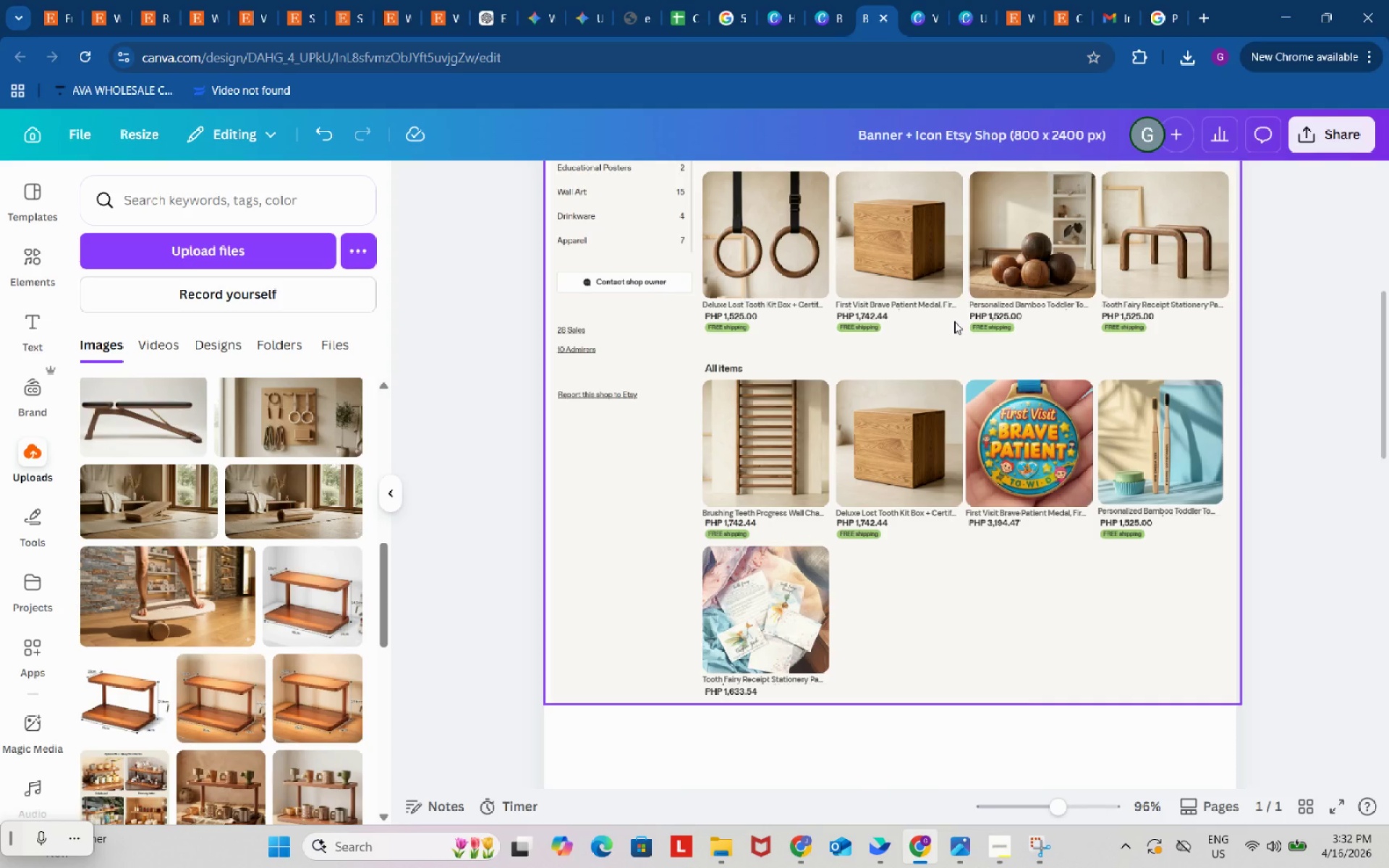 
left_click([921, 0])
 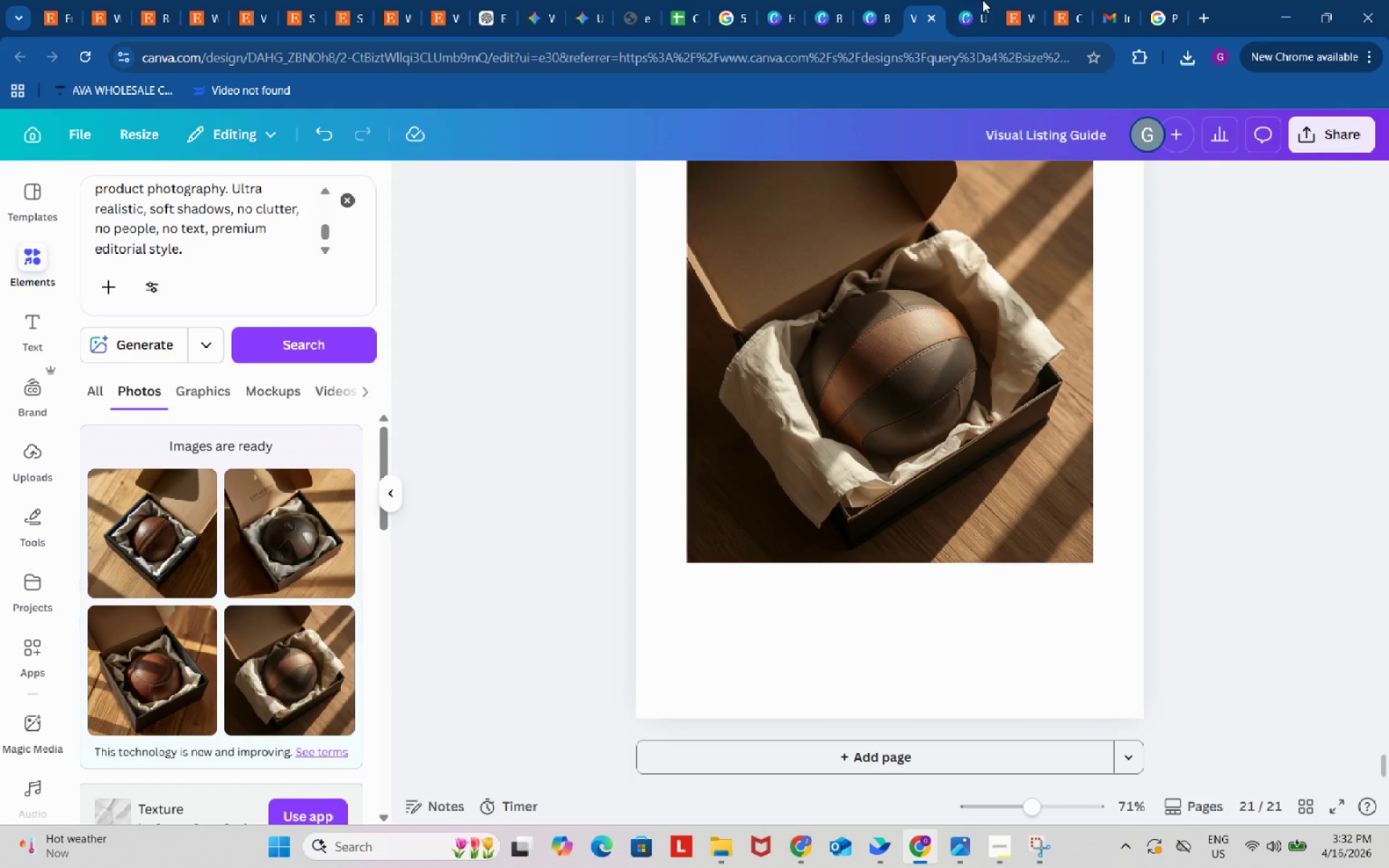 
left_click([989, 0])
 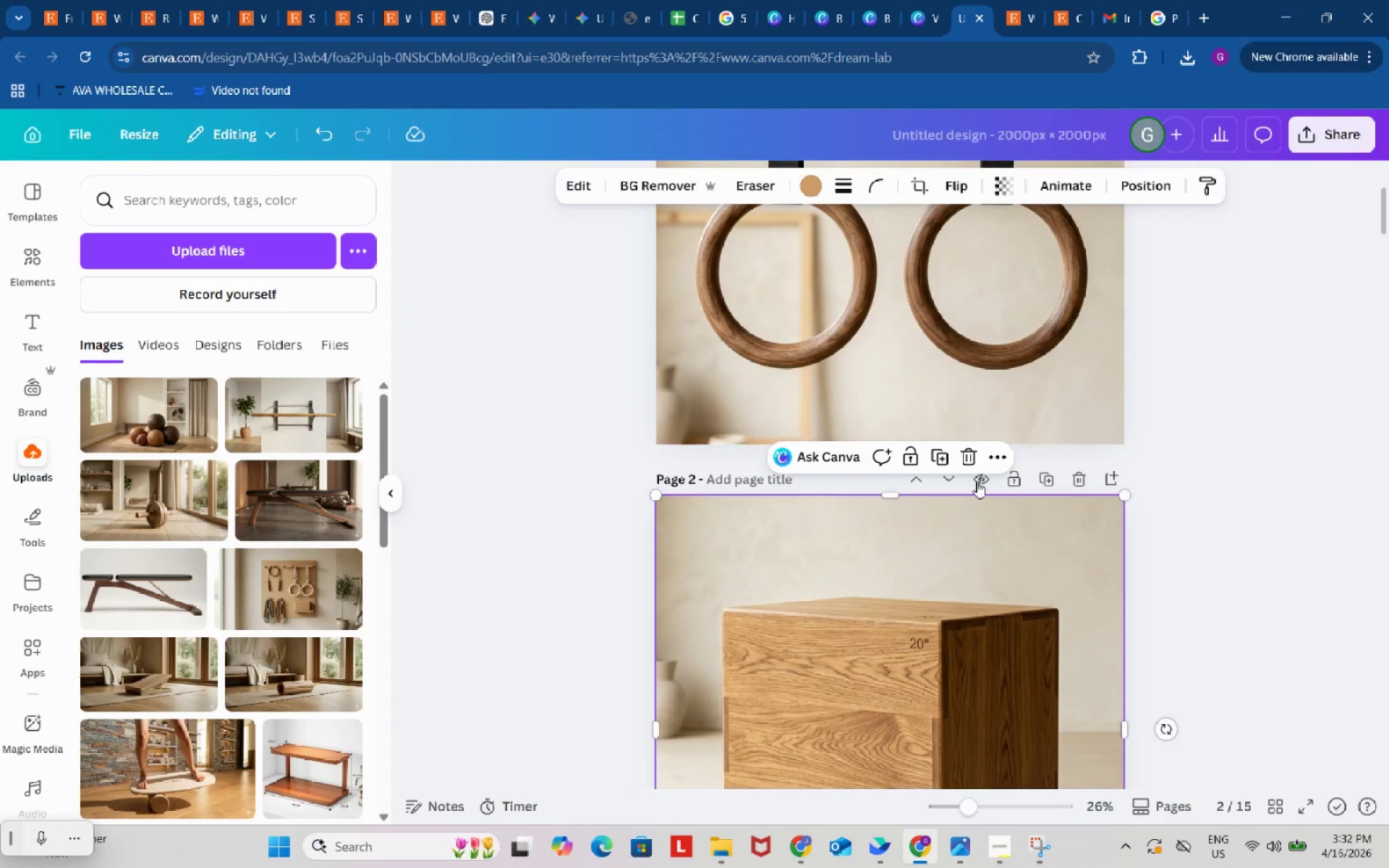 
scroll: coordinate [972, 516], scroll_direction: down, amount: 20.0
 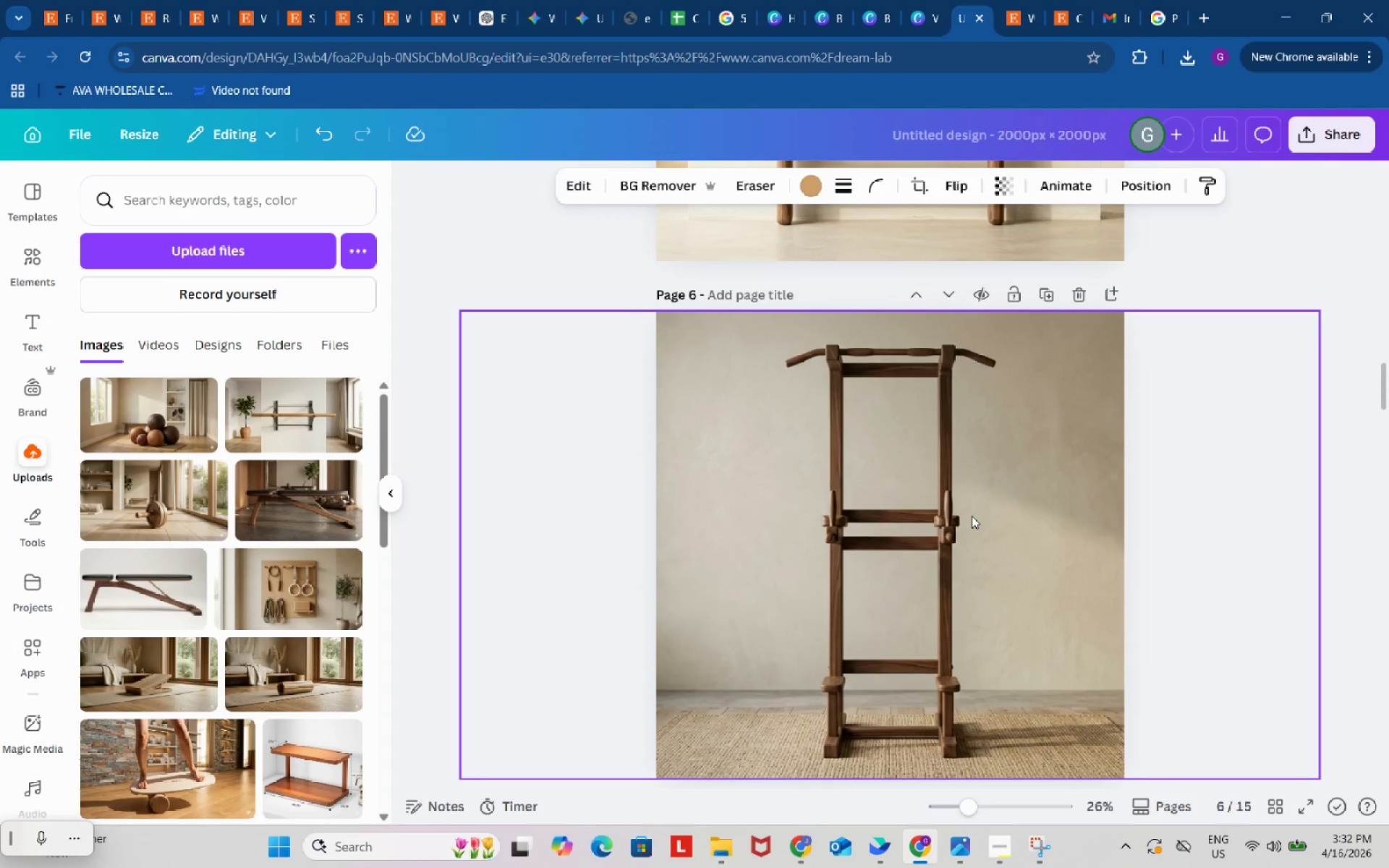 
left_click([972, 516])
 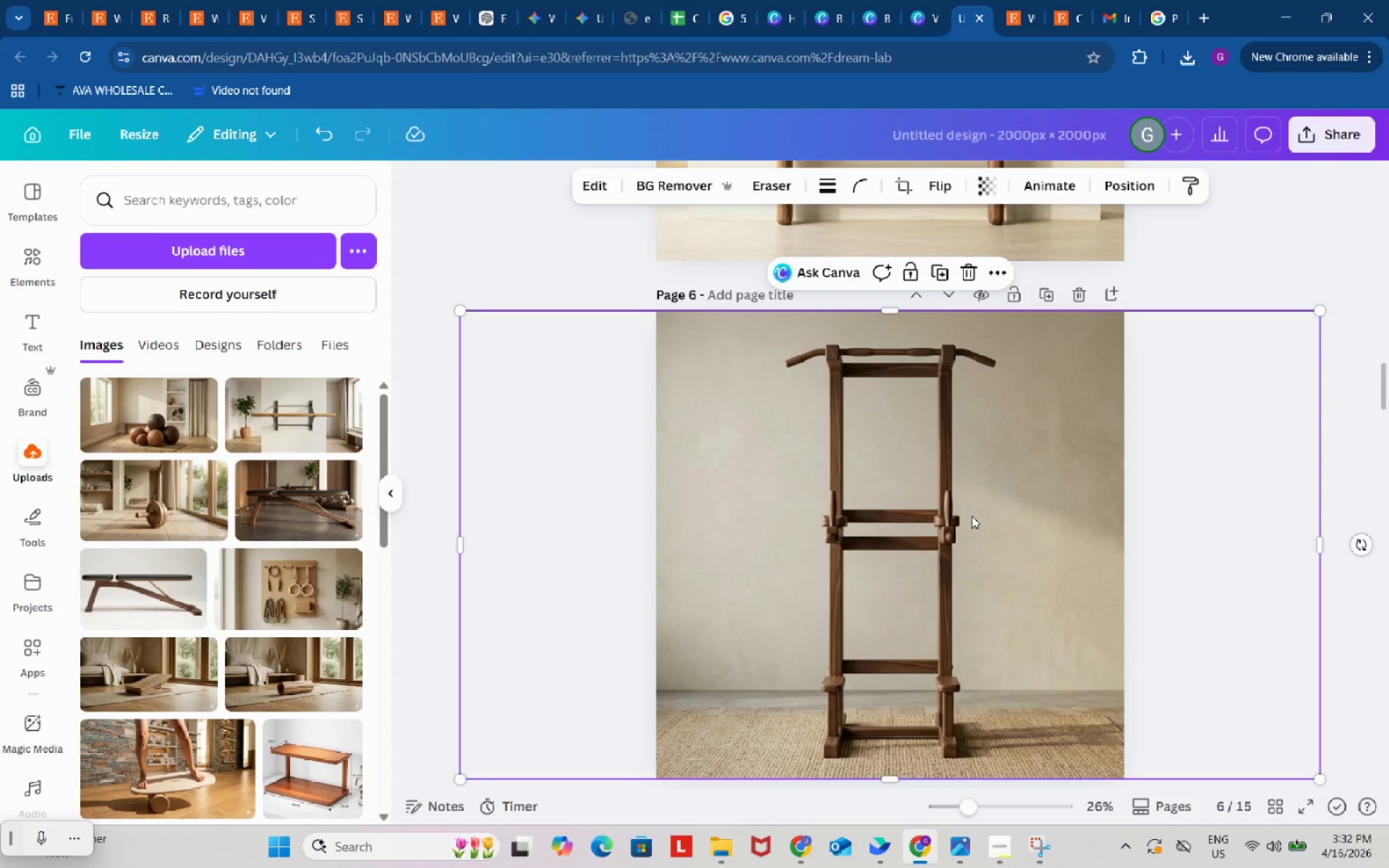 
key(Control+ControlLeft)
 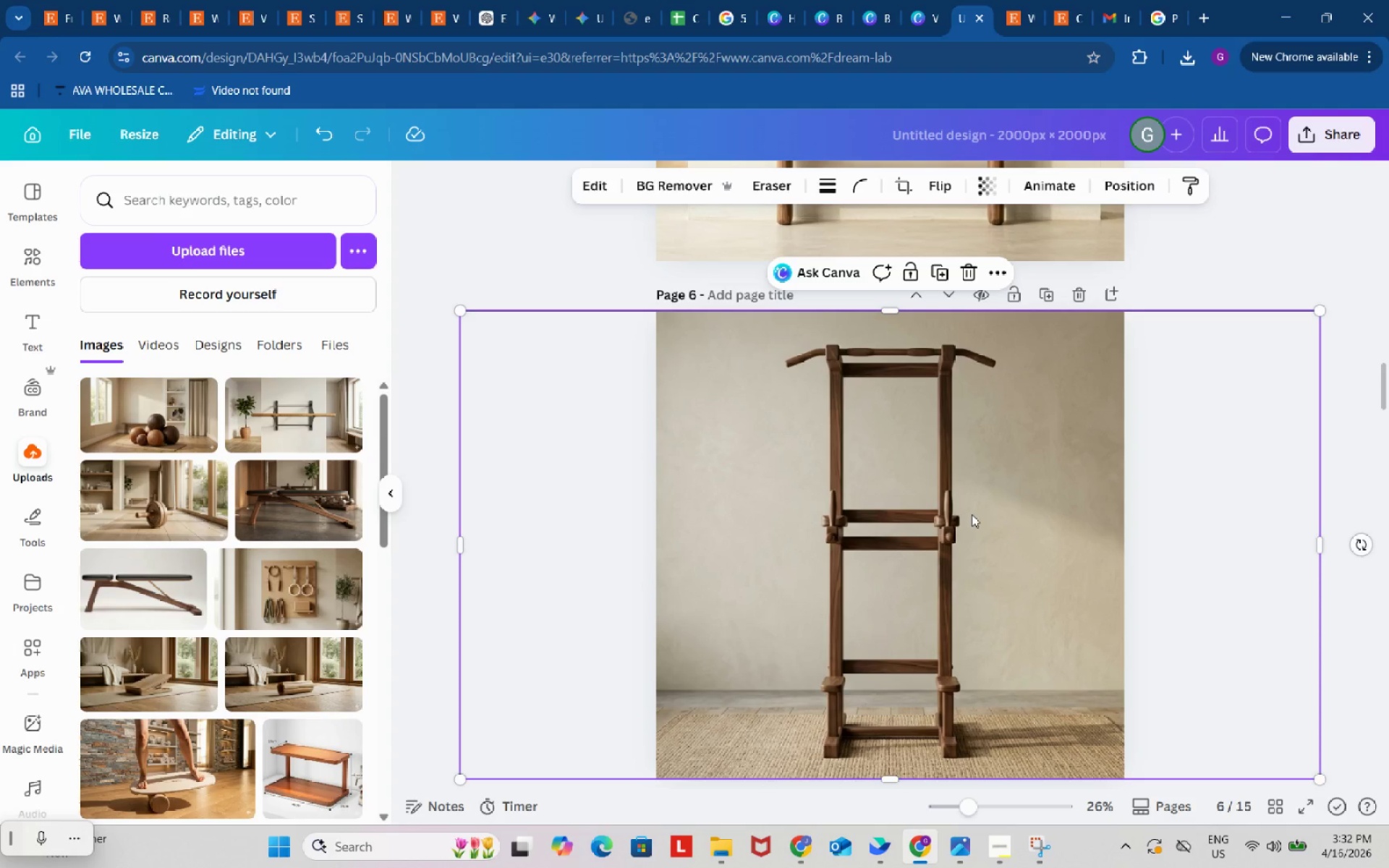 
key(Control+C)
 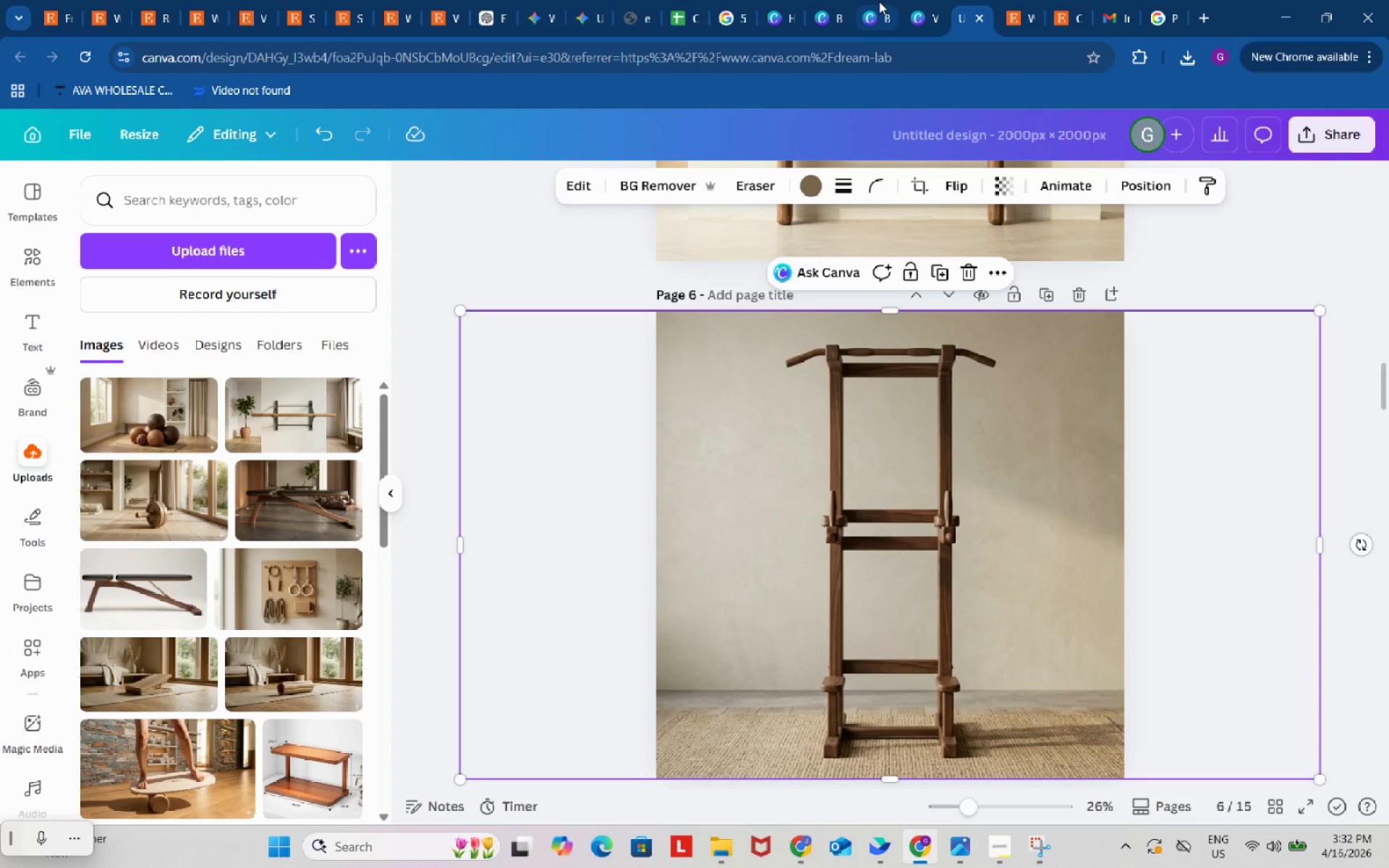 
left_click([879, 1])
 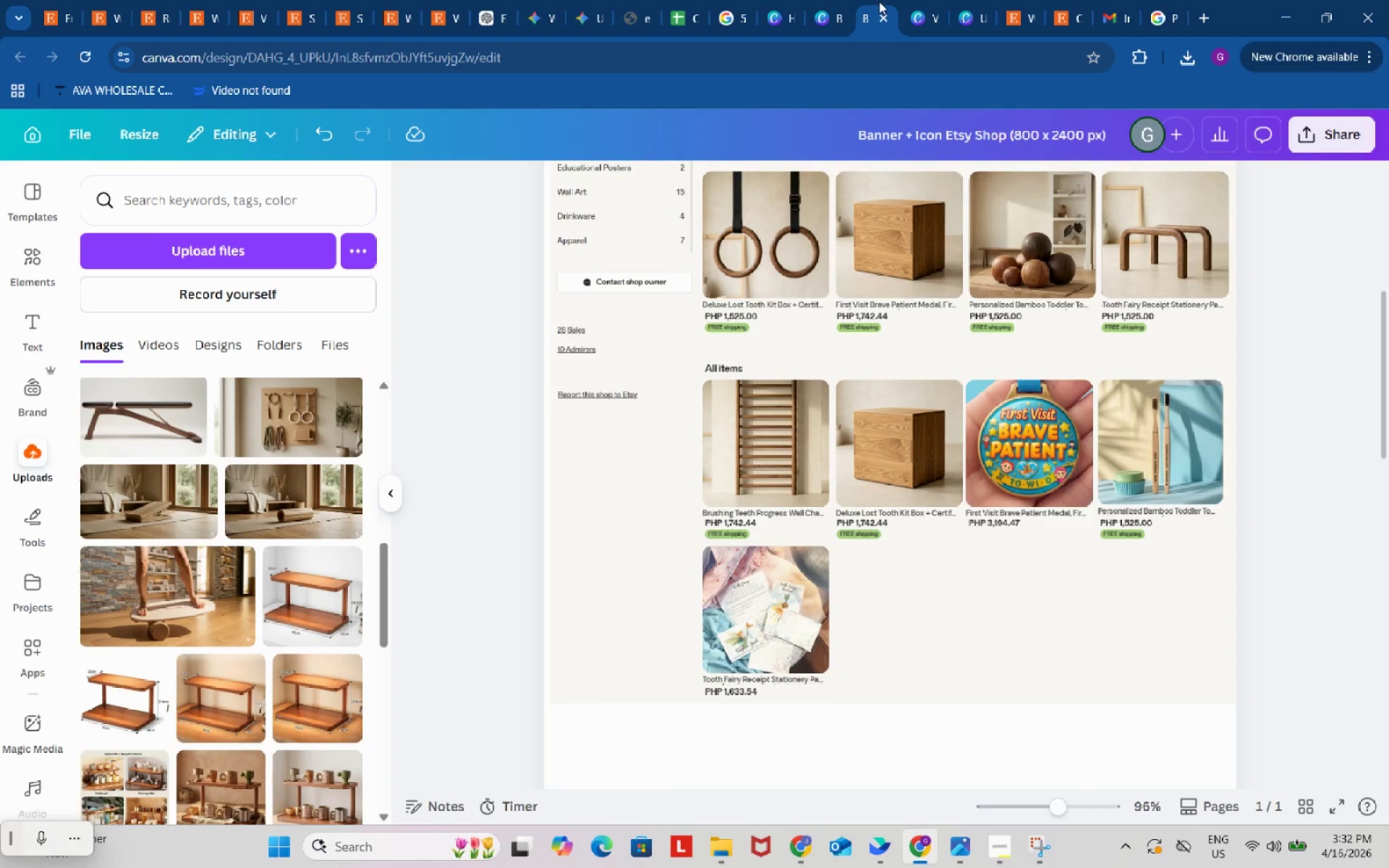 
key(Control+ControlLeft)
 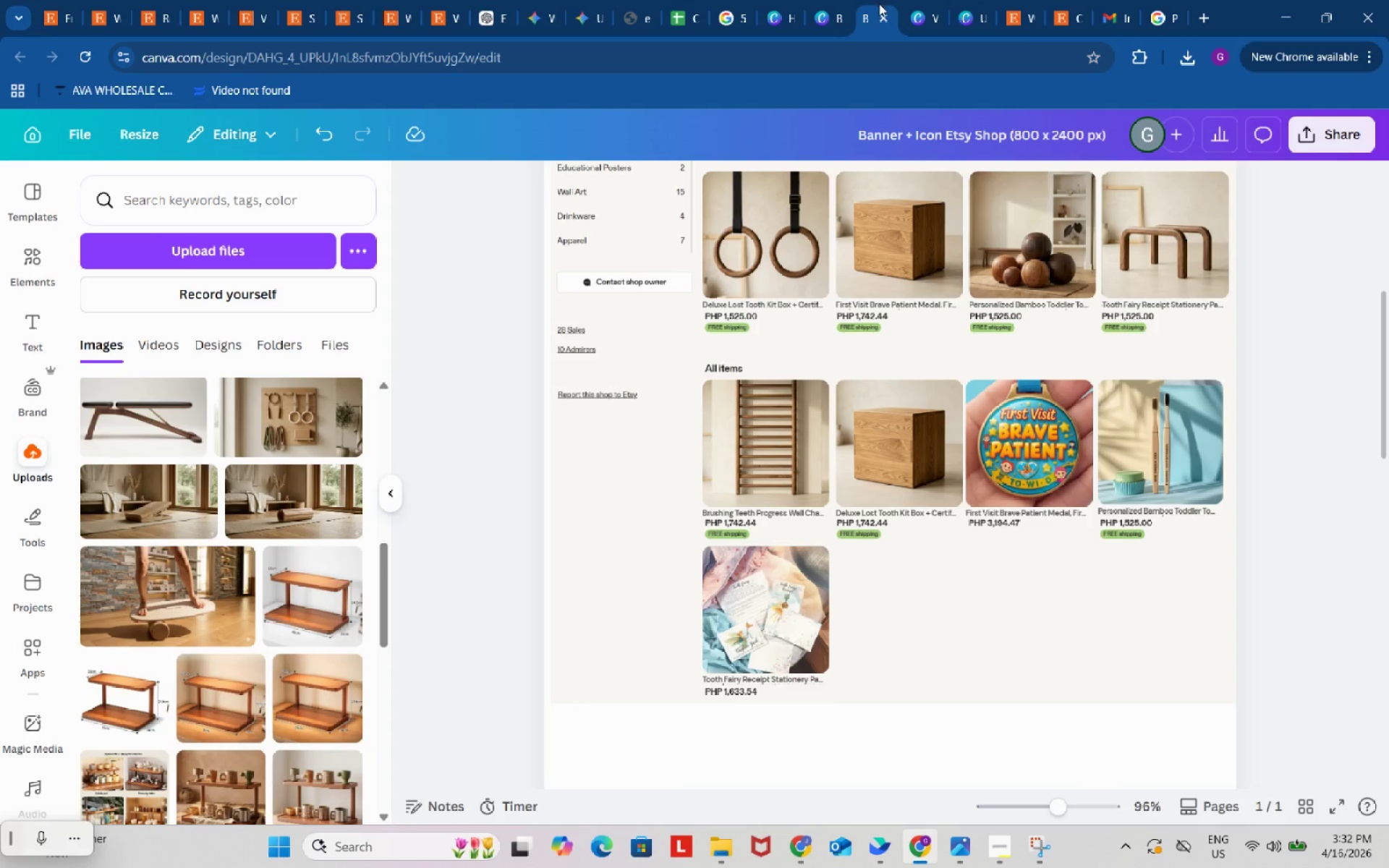 
key(Control+V)
 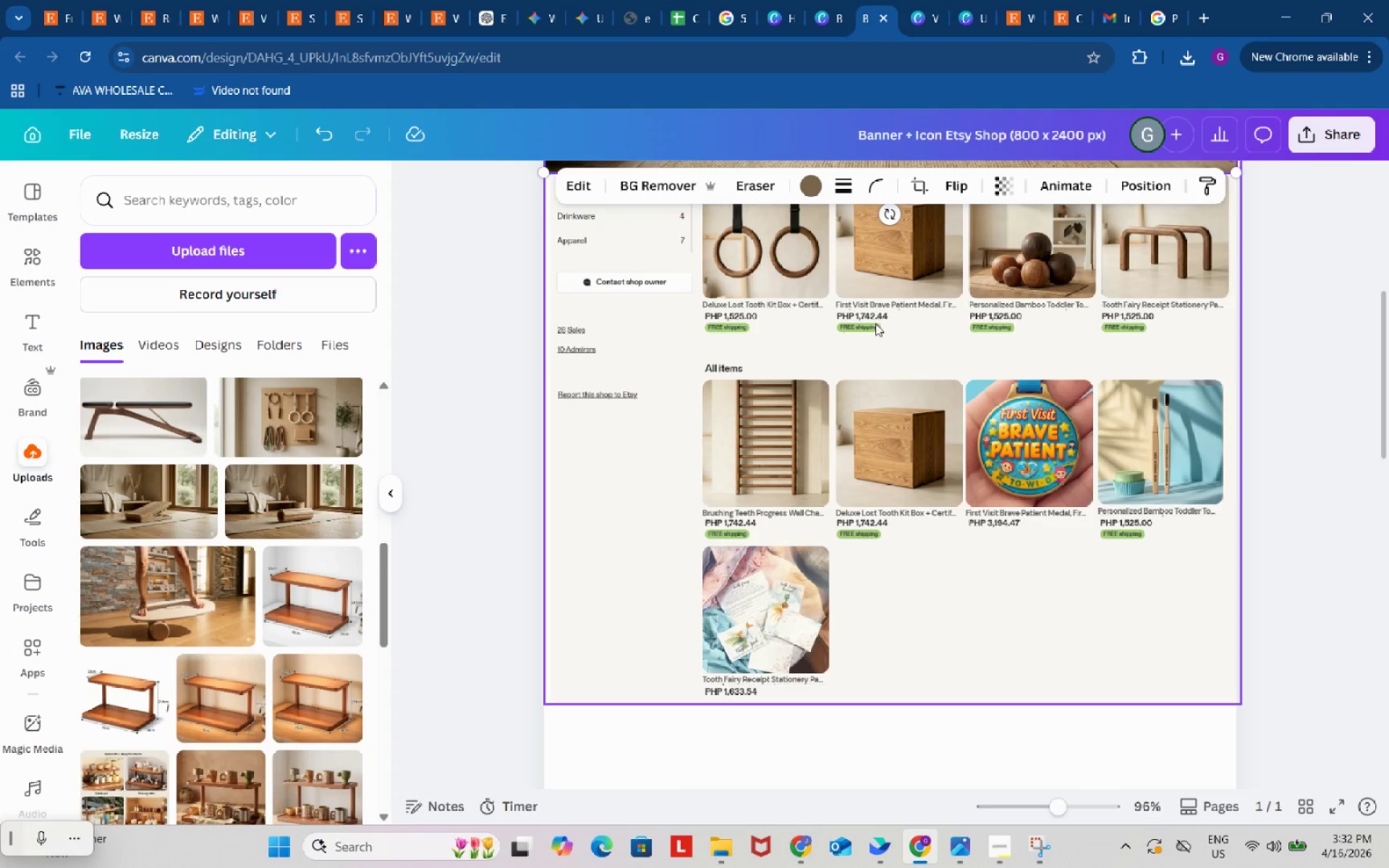 
scroll: coordinate [891, 427], scroll_direction: up, amount: 4.0
 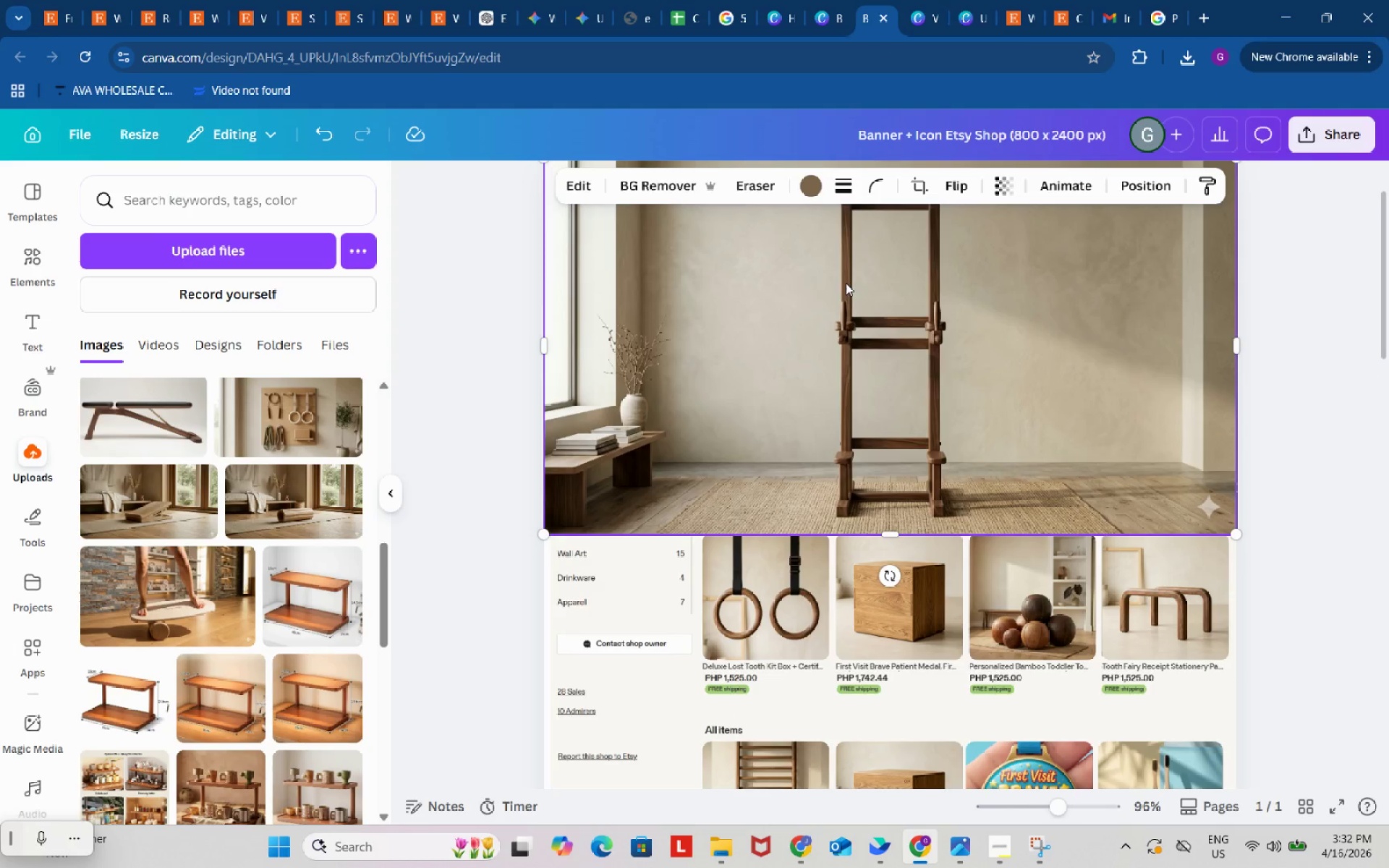 
left_click_drag(start_coordinate=[846, 281], to_coordinate=[1009, 579])
 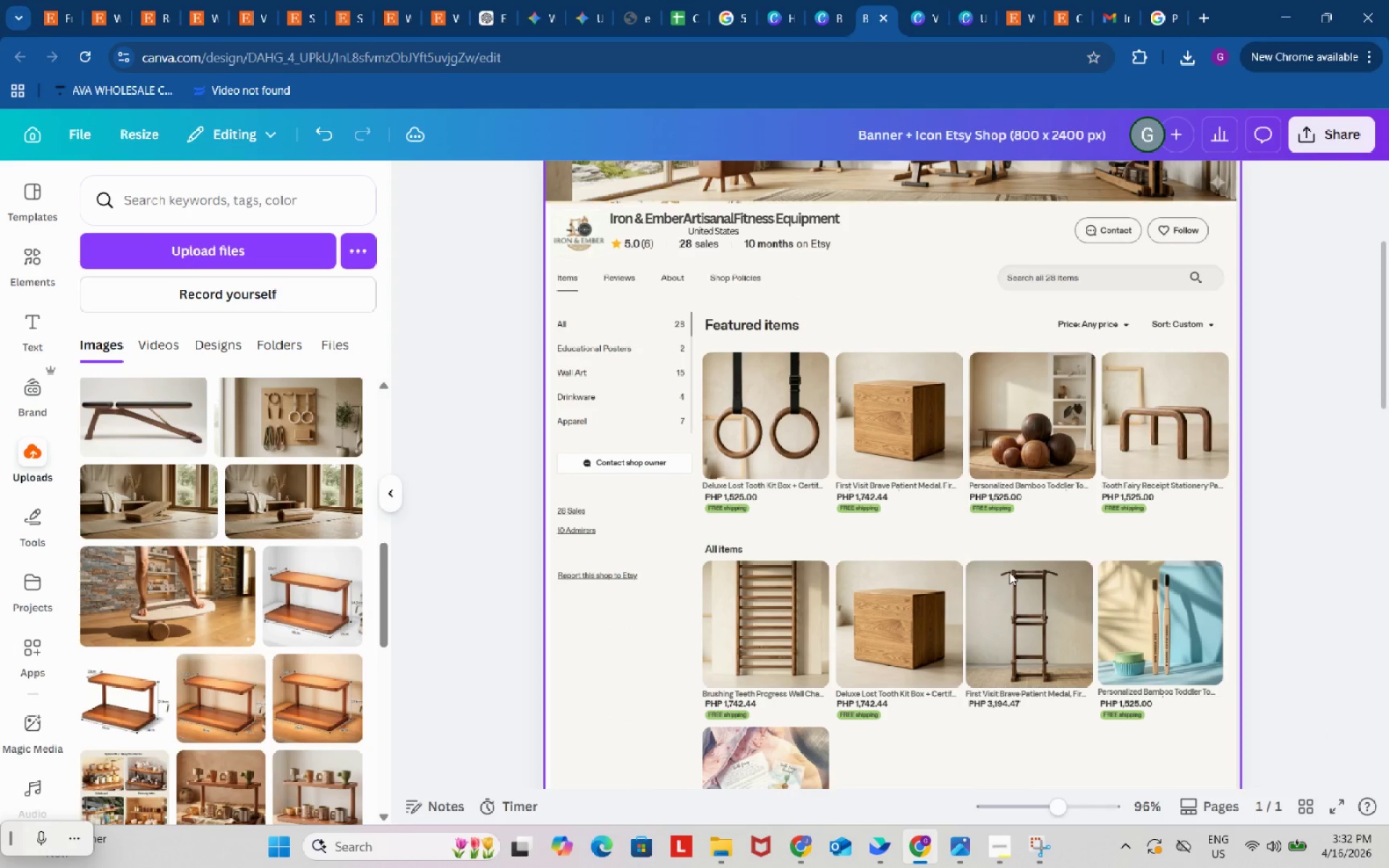 
scroll: coordinate [930, 579], scroll_direction: down, amount: 2.0
 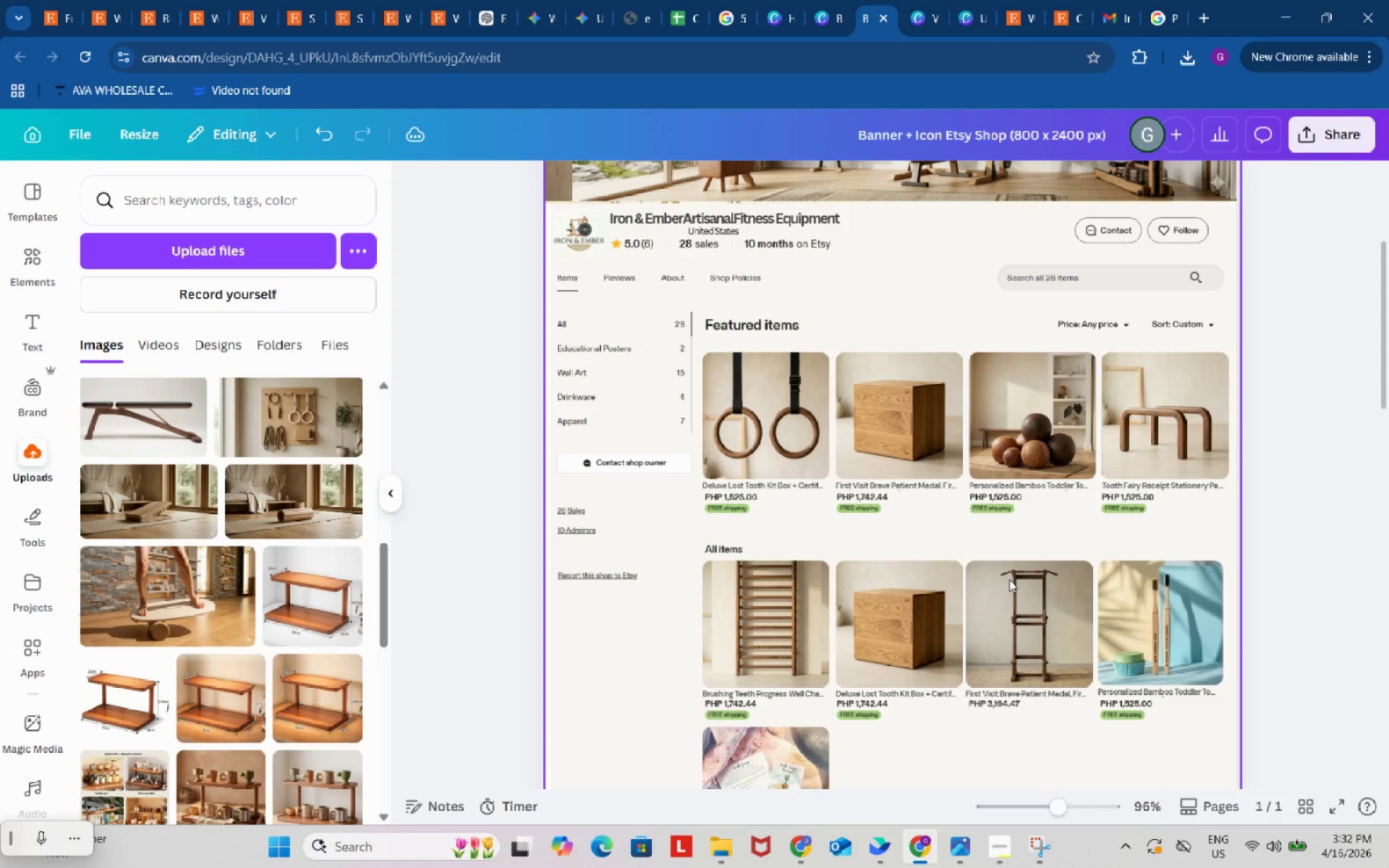 
mouse_move([932, 3])
 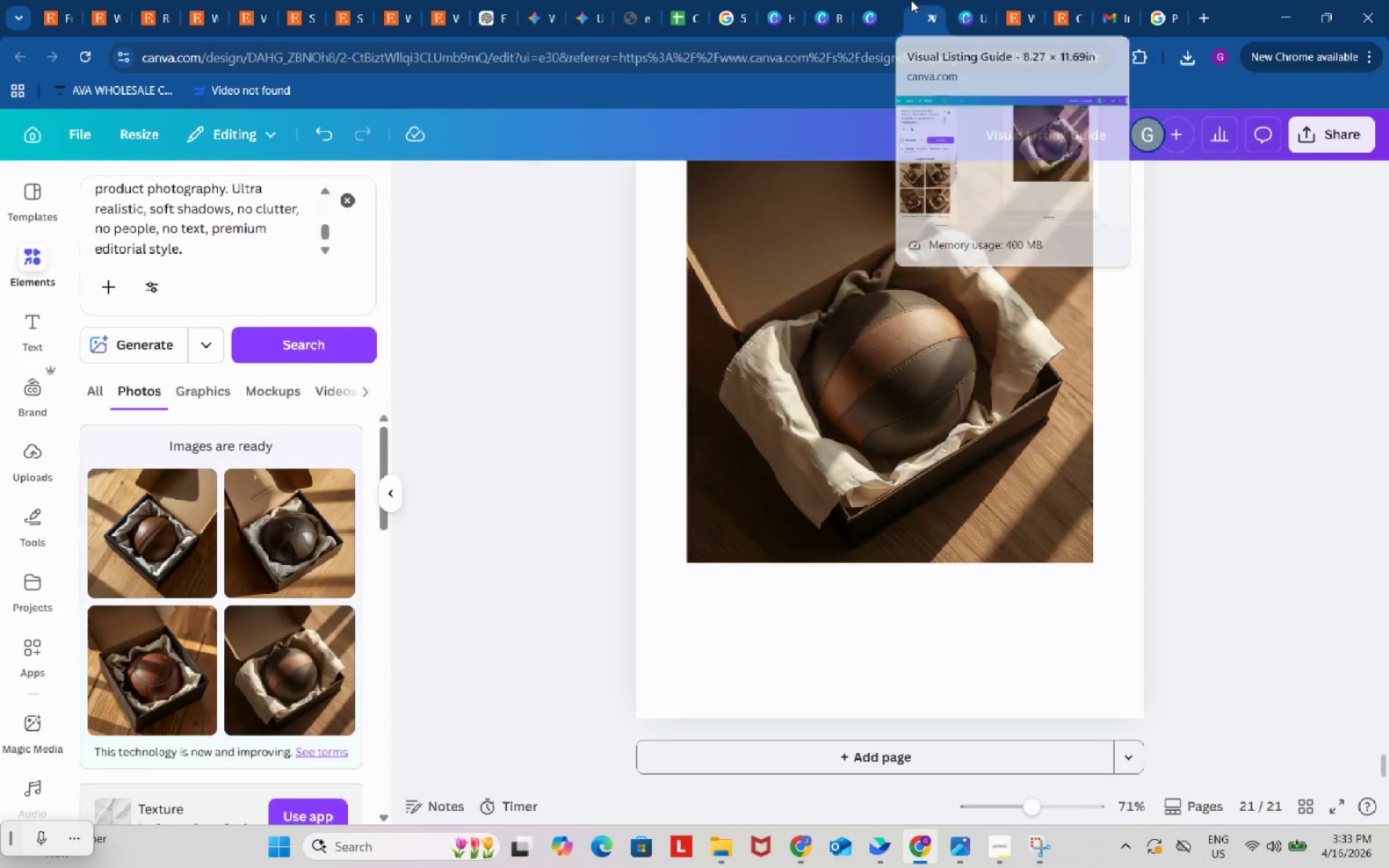 
left_click([911, 0])
 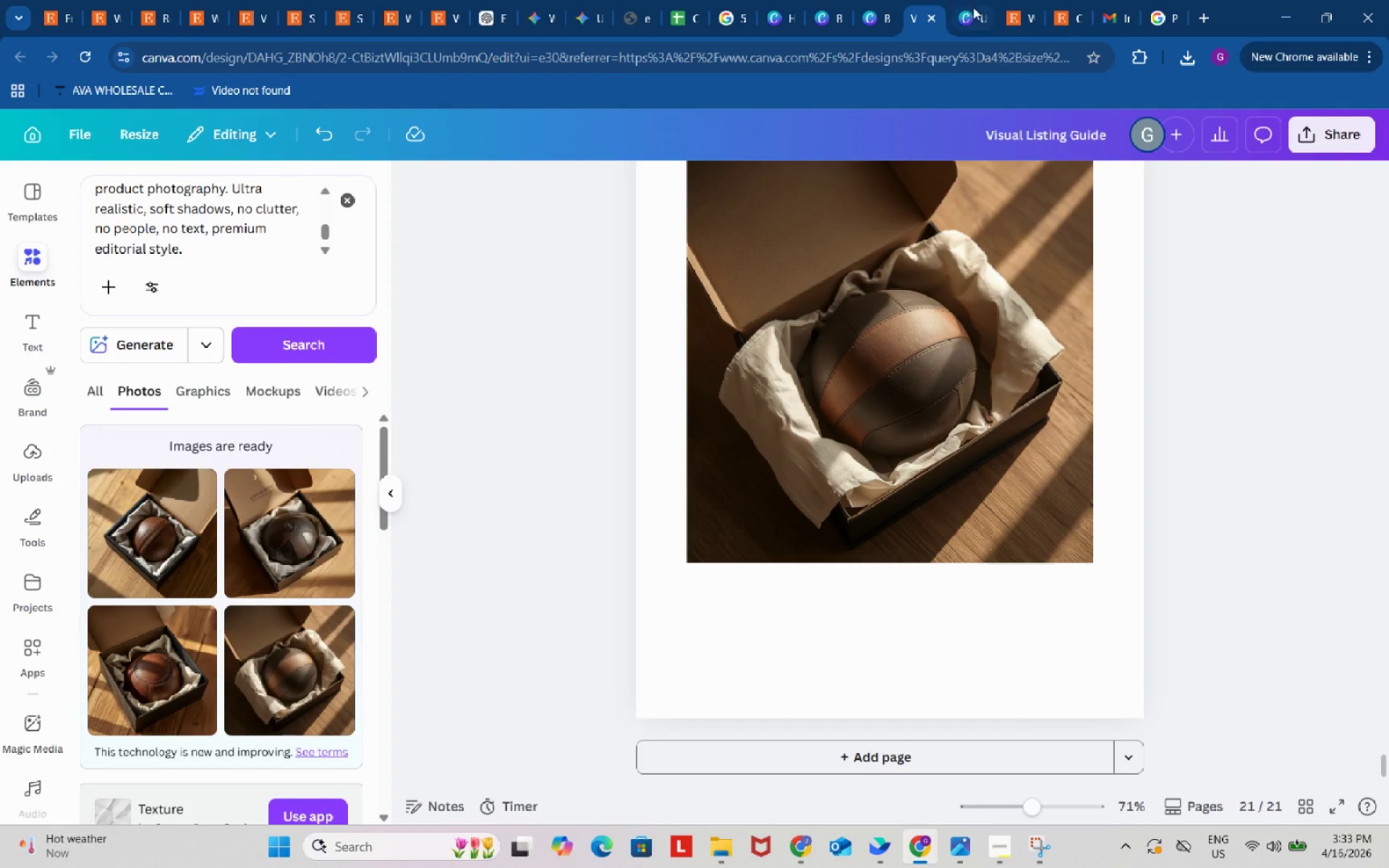 
left_click([973, 7])
 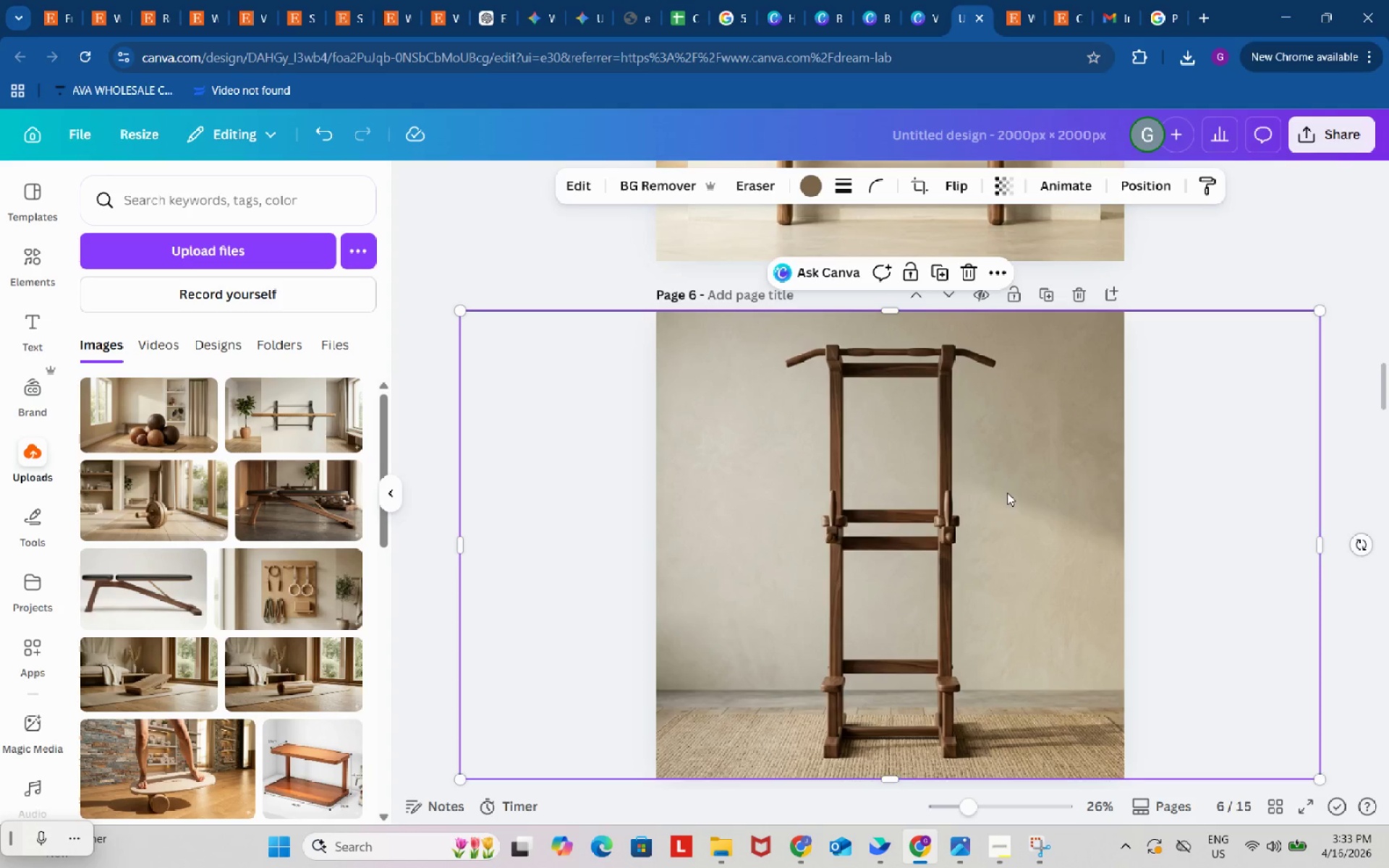 
left_click([995, 503])
 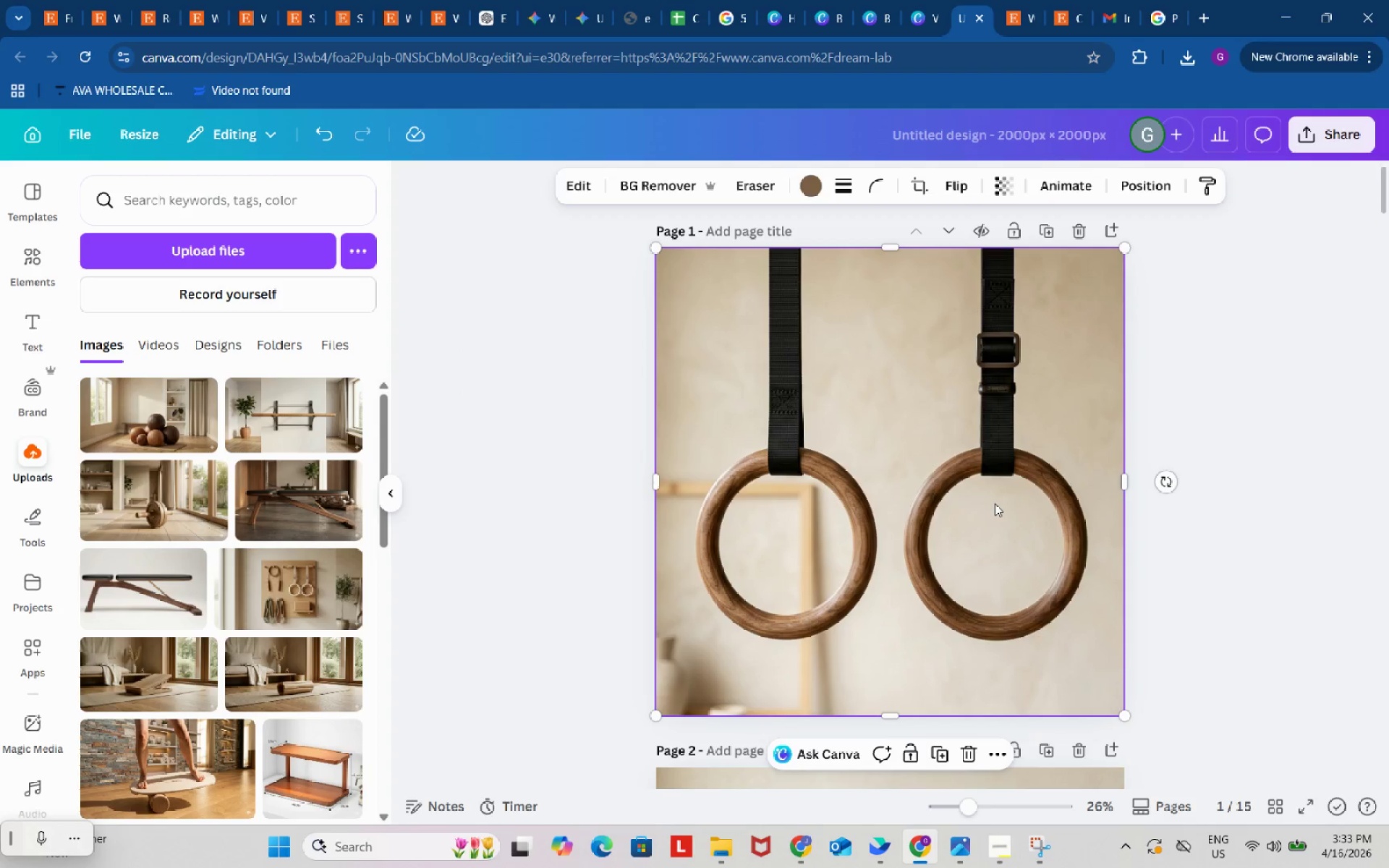 
scroll: coordinate [995, 506], scroll_direction: up, amount: 35.0
 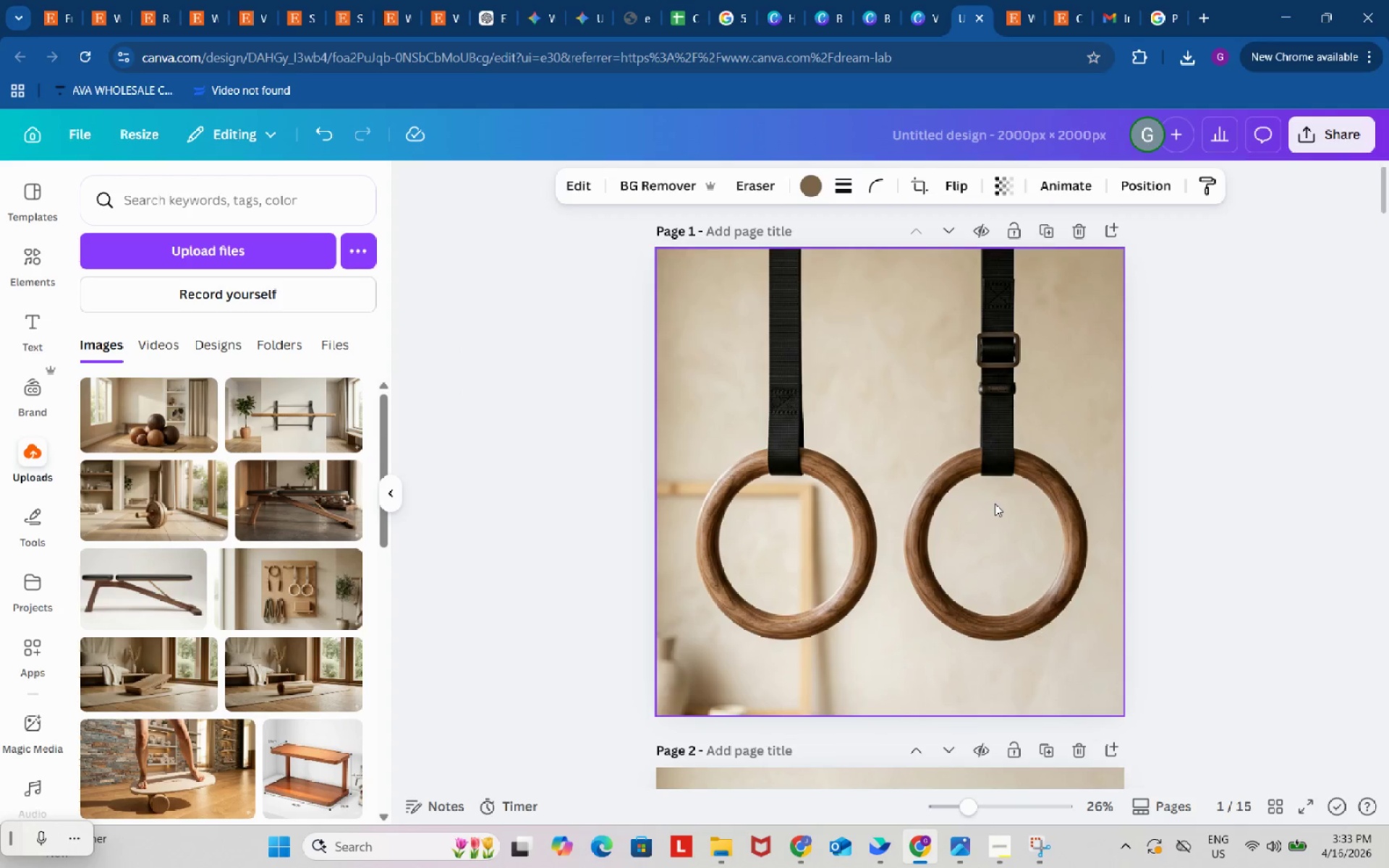 
key(Control+ControlLeft)
 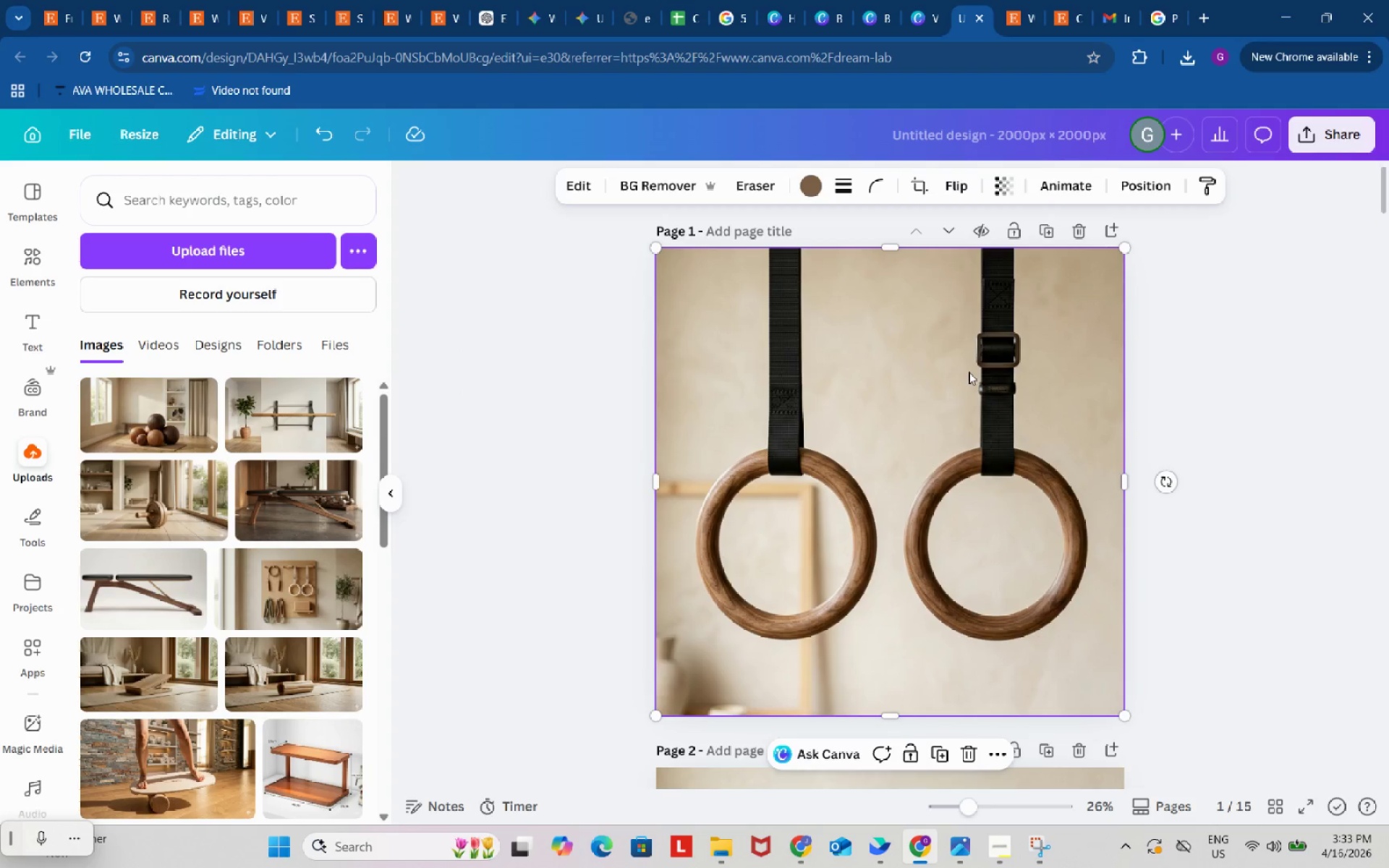 
key(Control+C)
 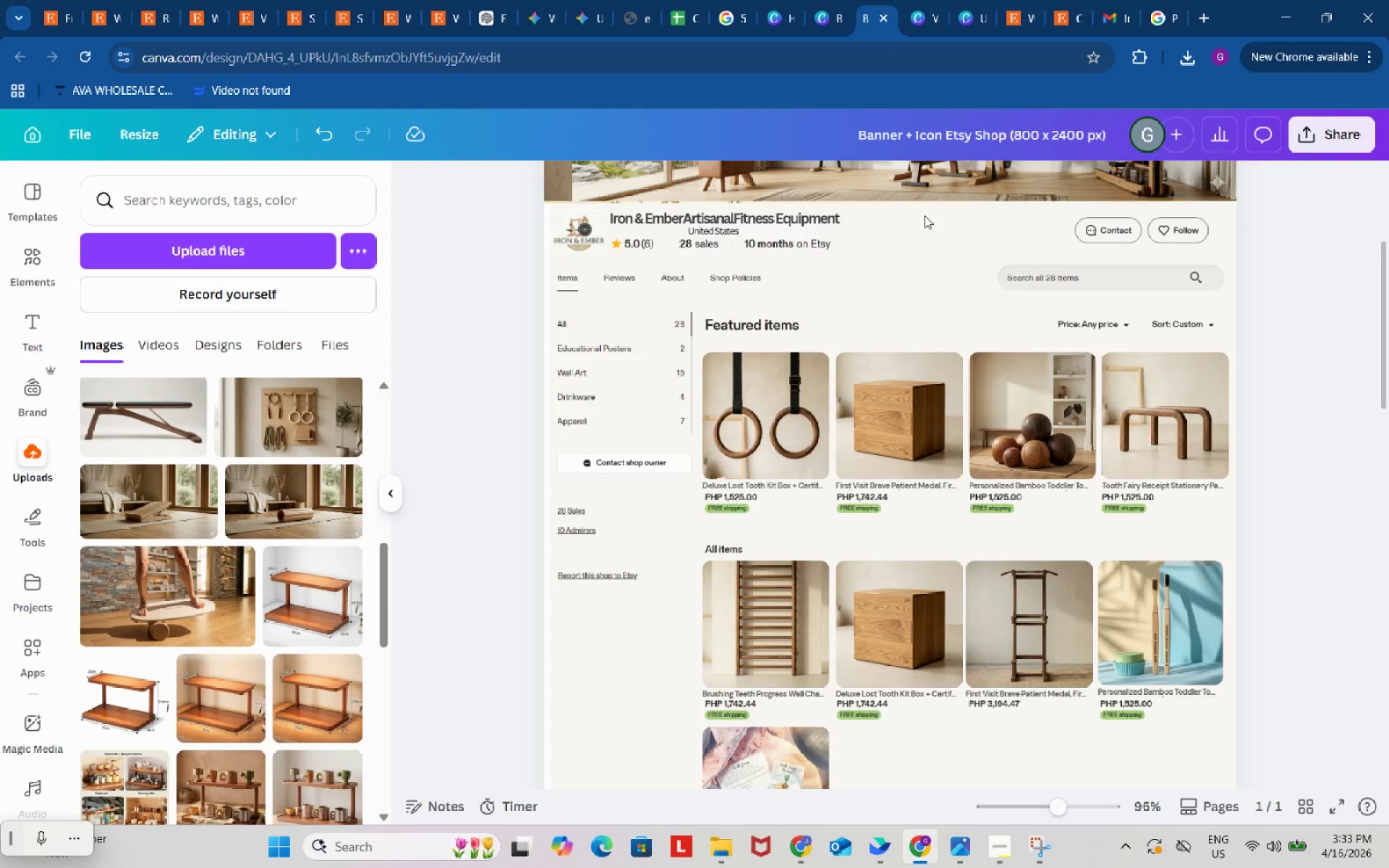 
key(Control+ControlLeft)
 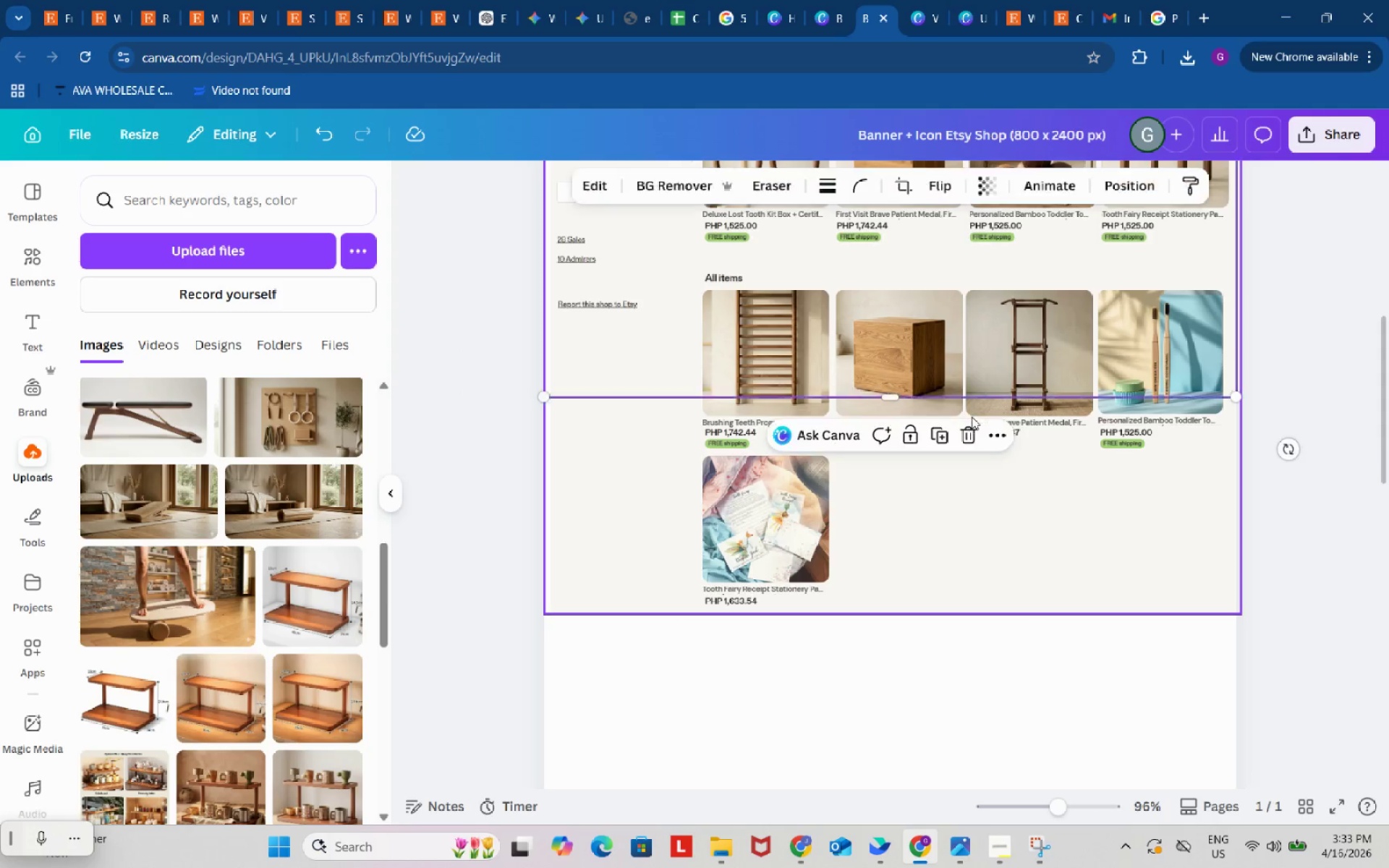 
key(Control+V)
 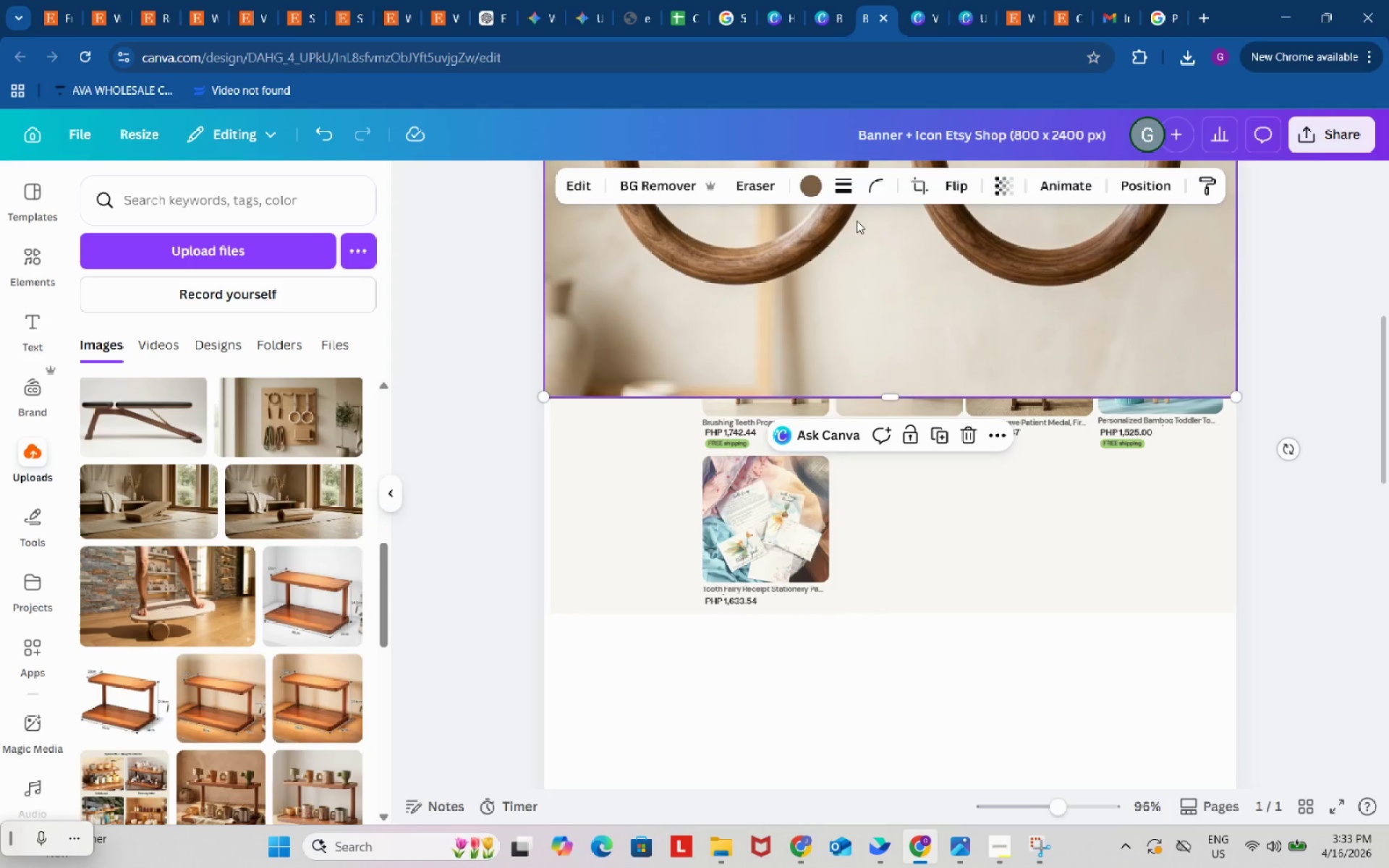 
scroll: coordinate [970, 419], scroll_direction: down, amount: 3.0
 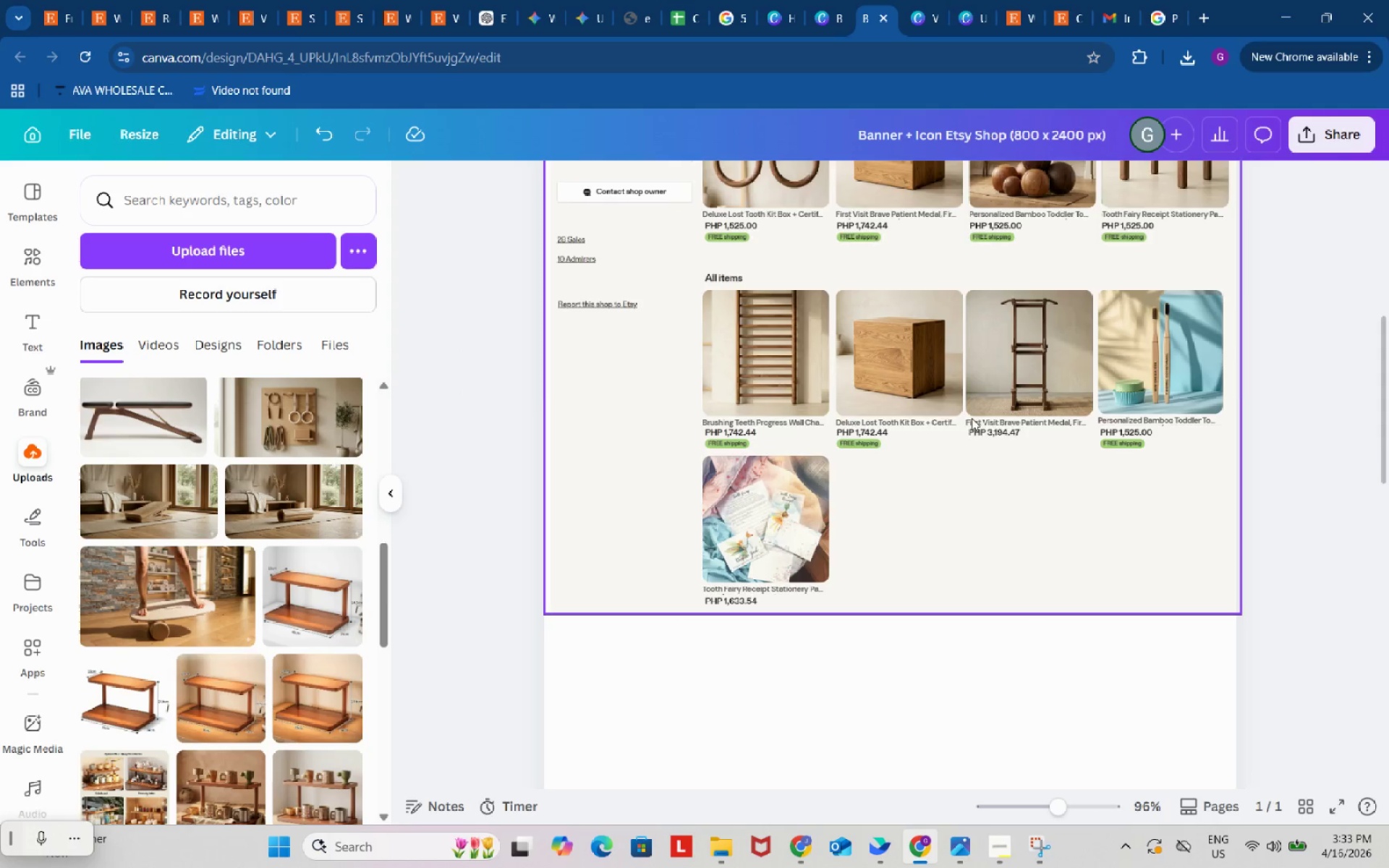 
left_click_drag(start_coordinate=[856, 218], to_coordinate=[1174, 336])
 